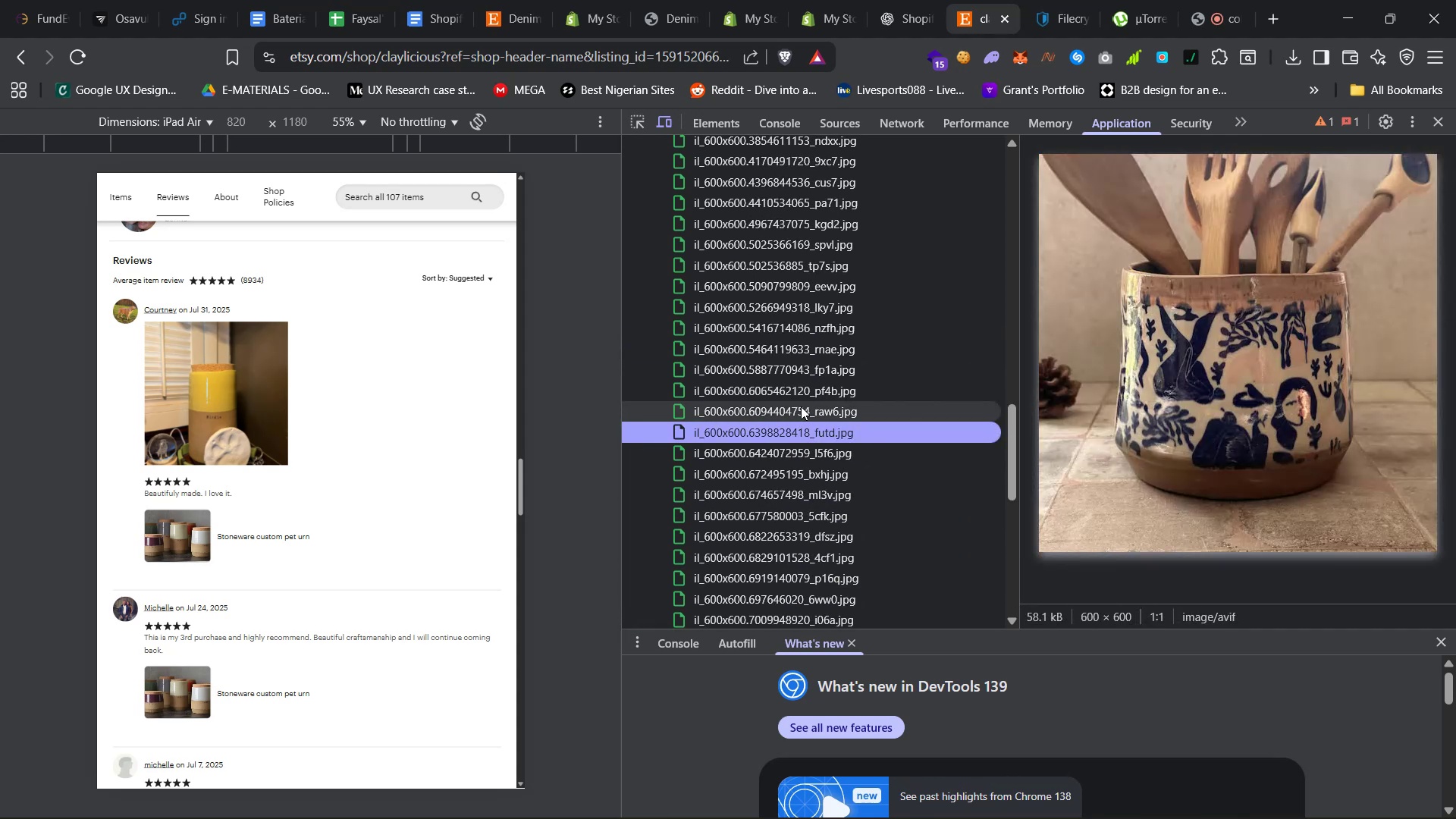 
double_click([801, 406])
 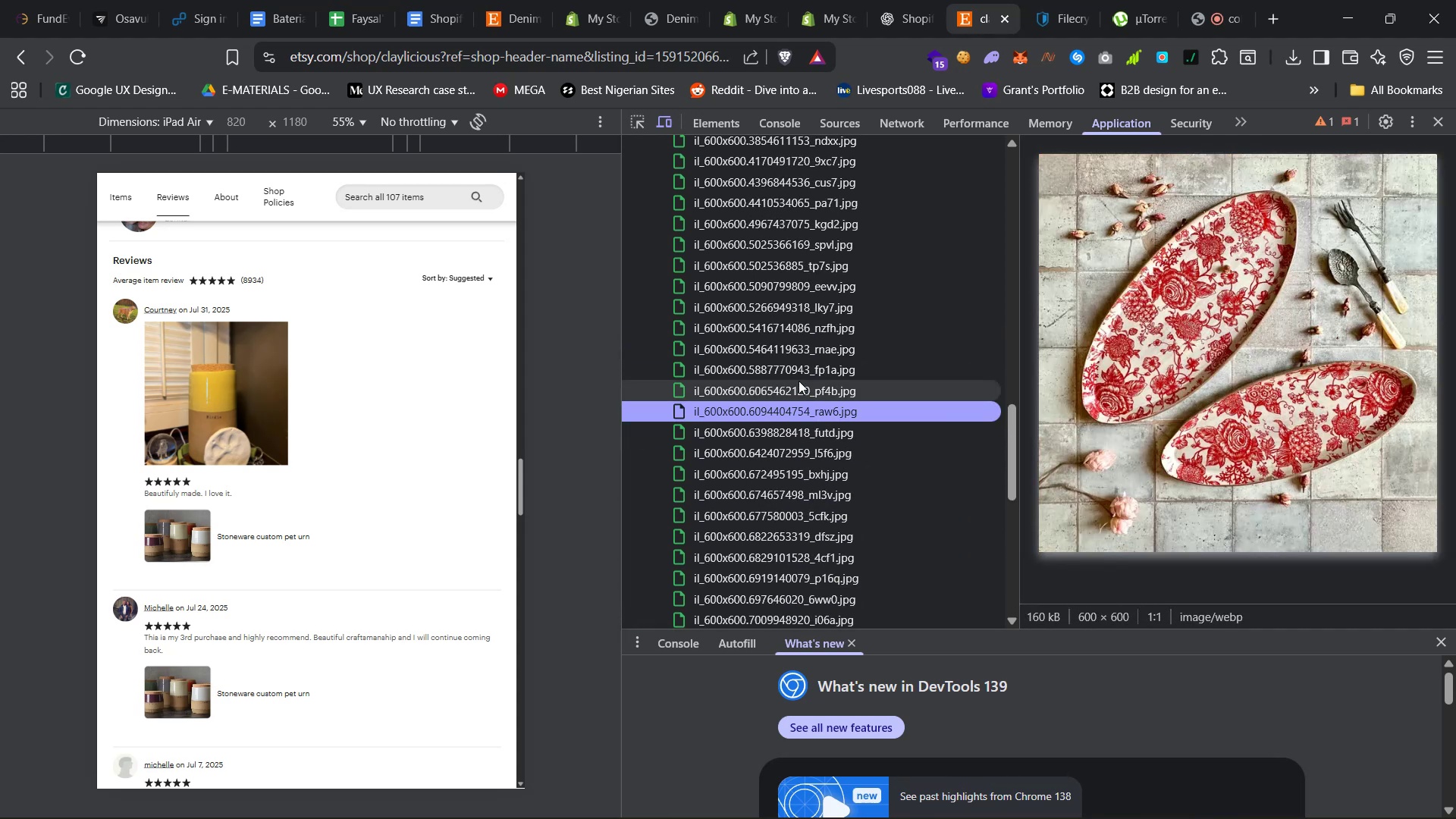 
triple_click([799, 379])
 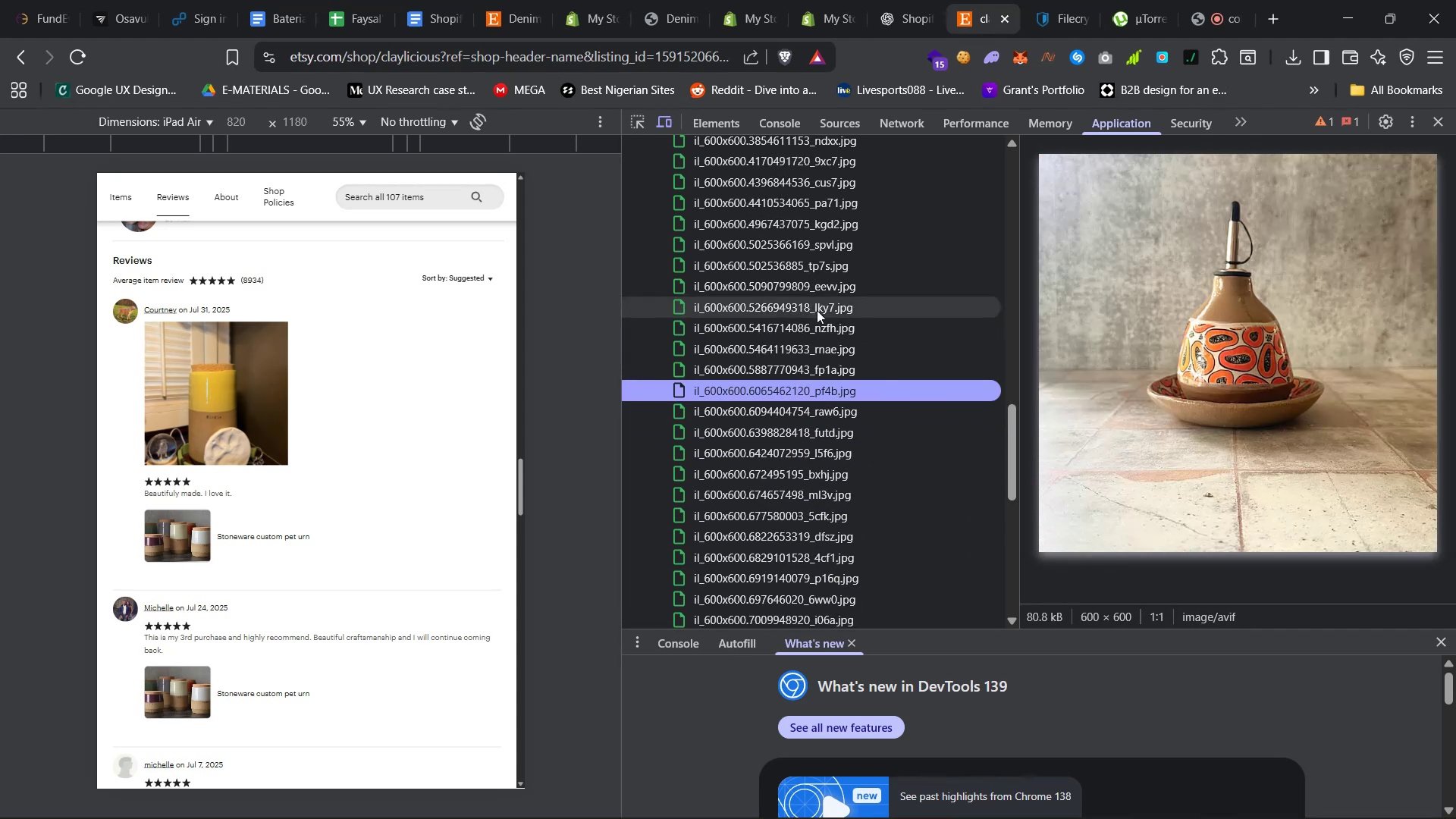 
scroll: coordinate [821, 337], scroll_direction: up, amount: 12.0
 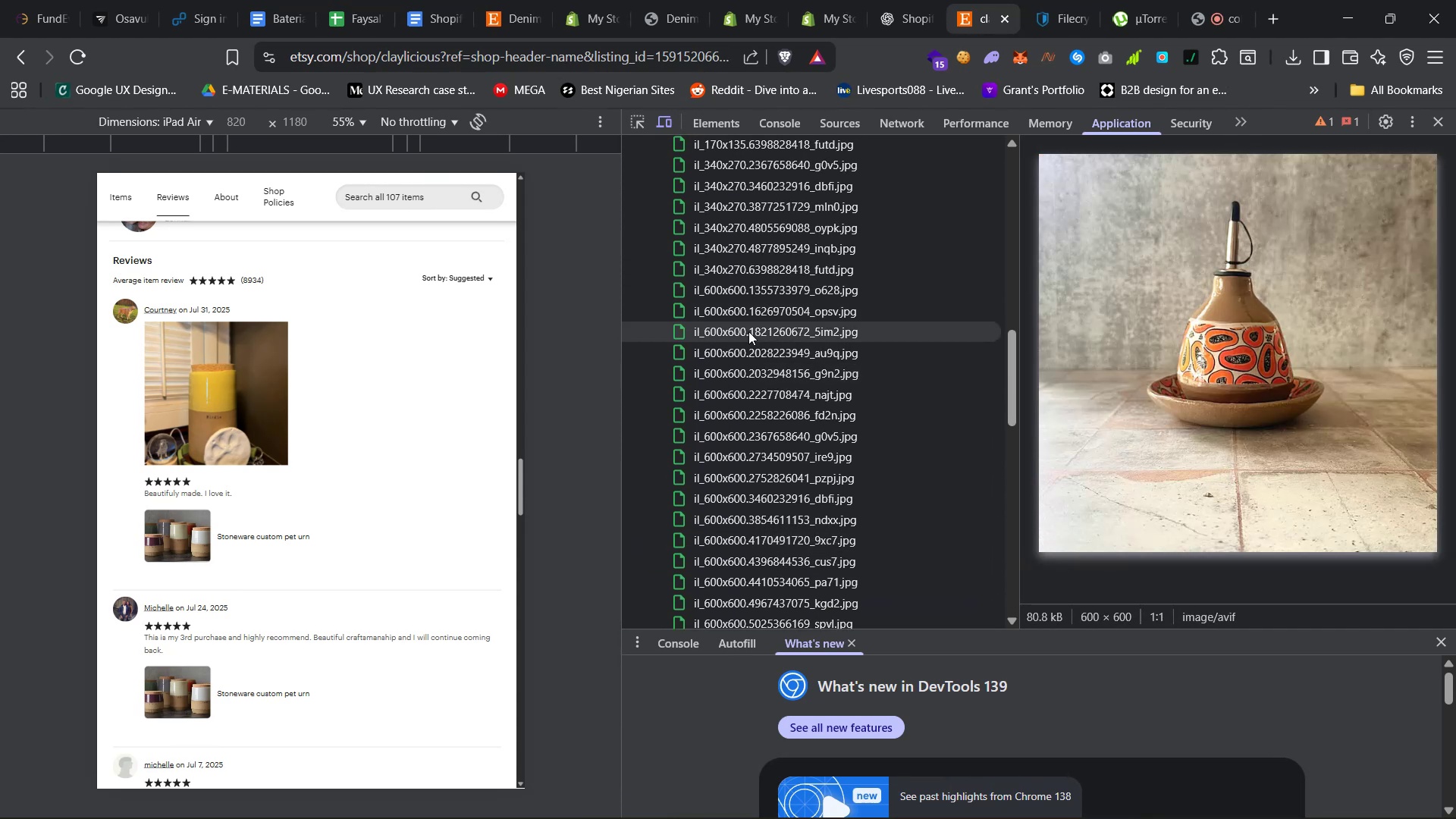 
left_click([776, 267])
 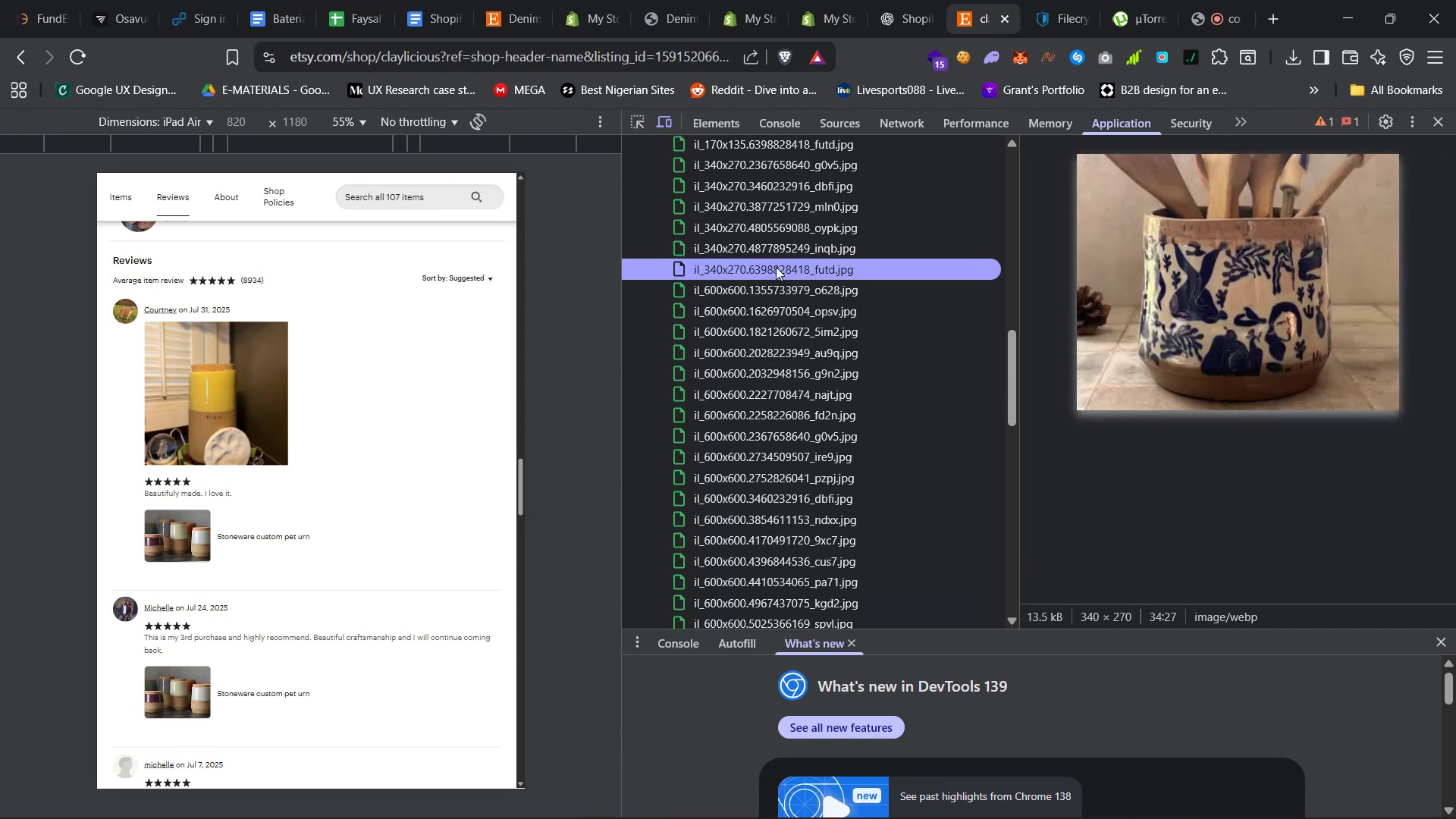 
scroll: coordinate [784, 317], scroll_direction: up, amount: 6.0
 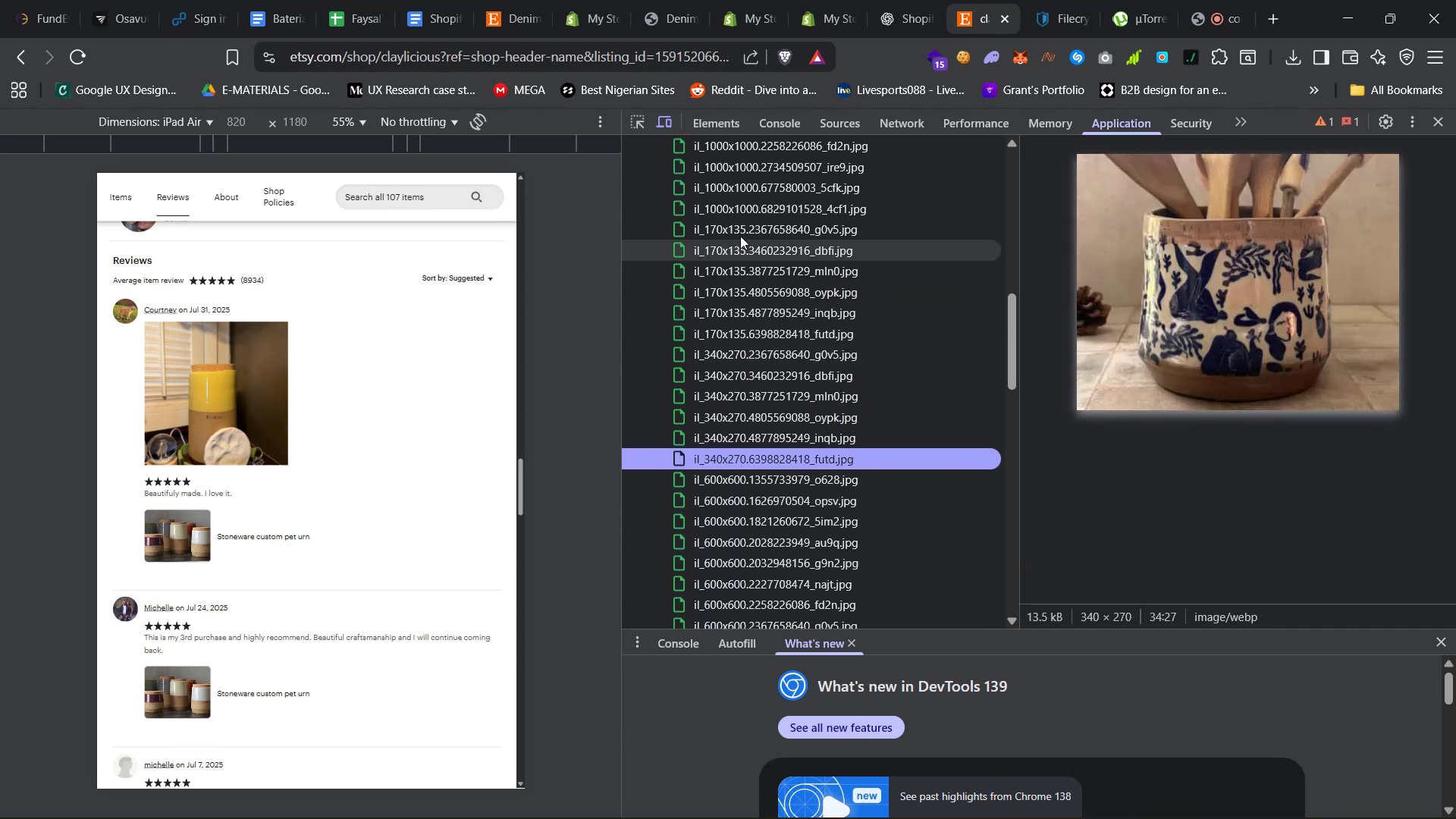 
left_click([789, 209])
 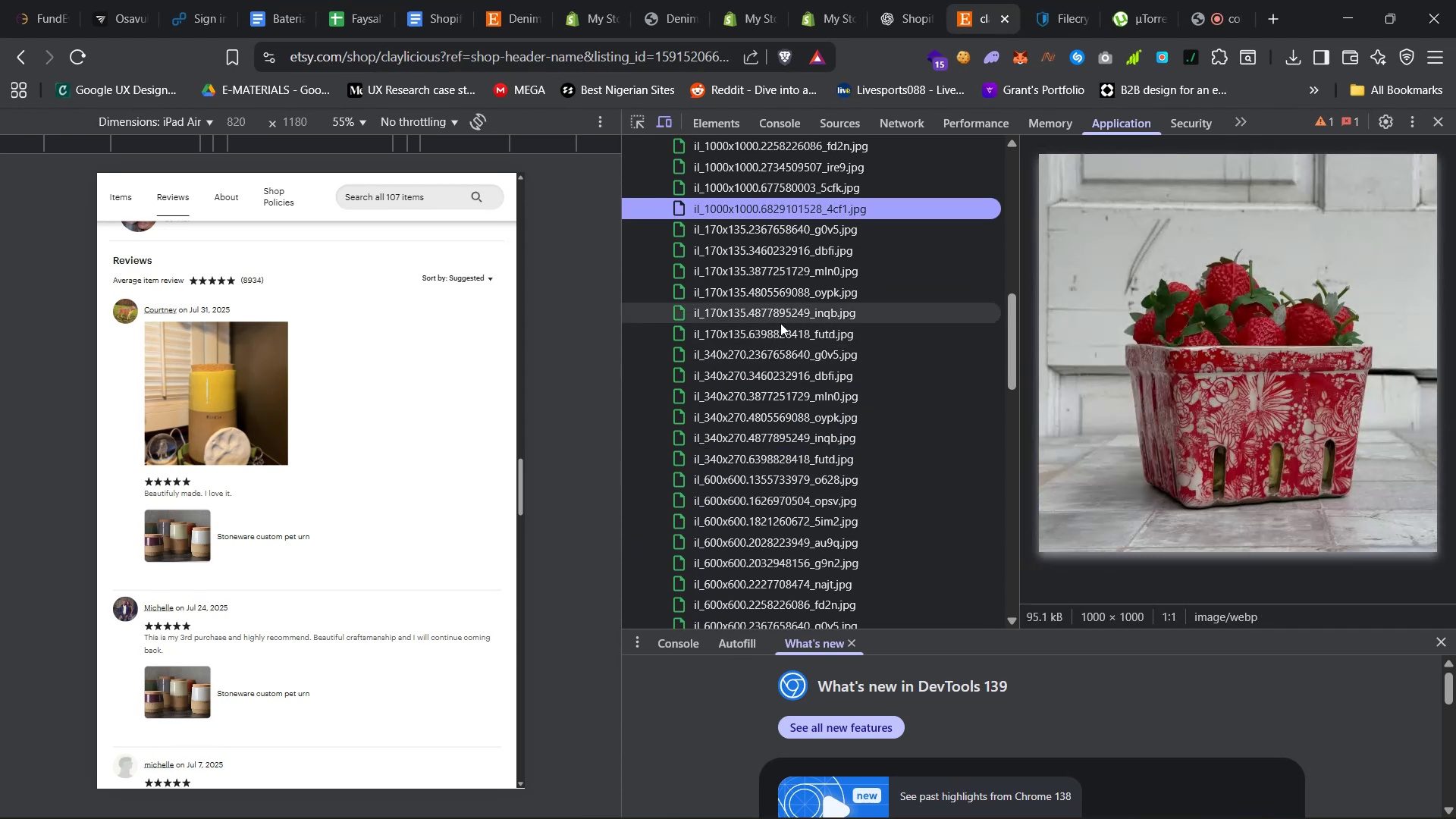 
scroll: coordinate [777, 328], scroll_direction: up, amount: 6.0
 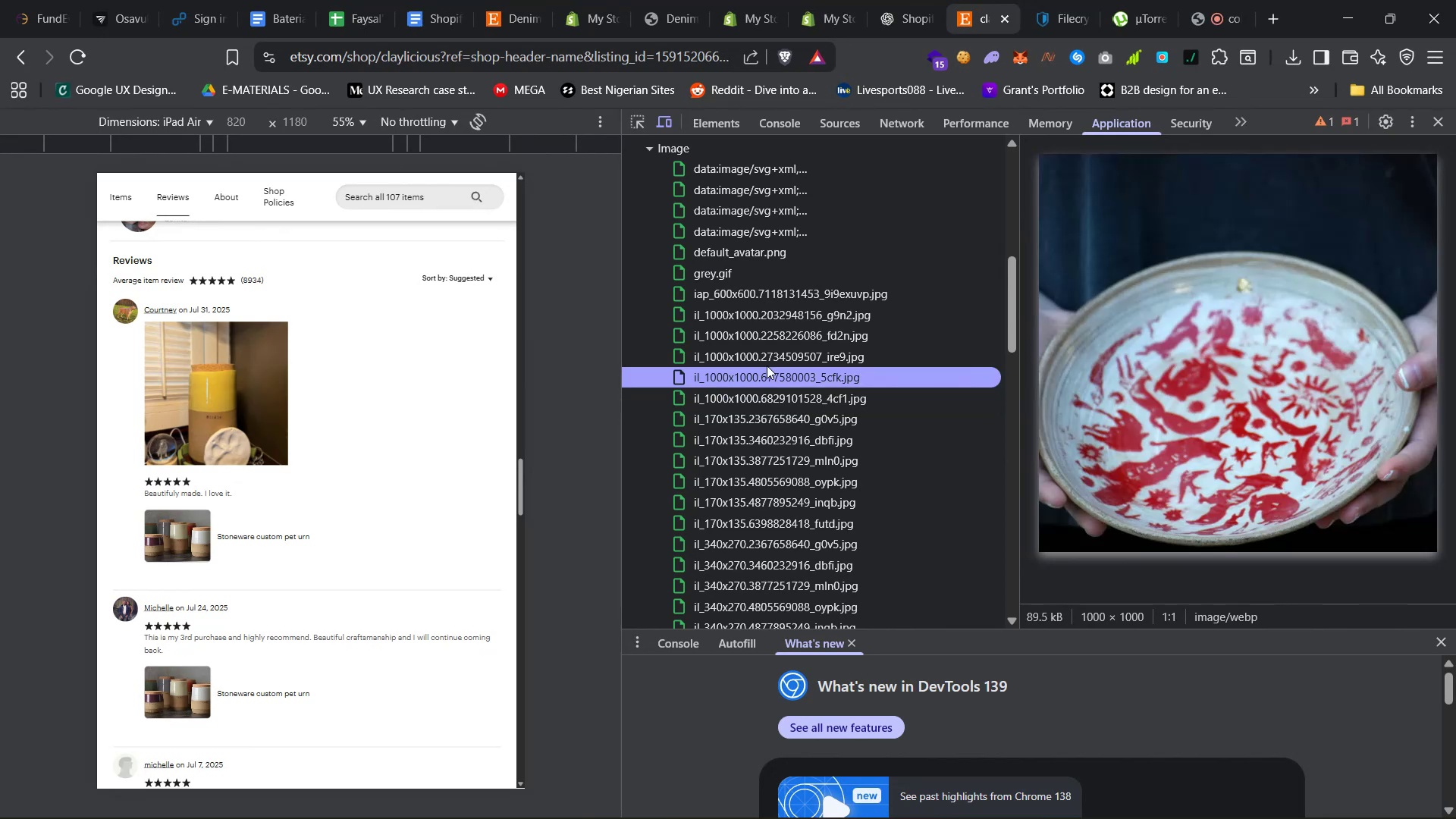 
double_click([764, 353])
 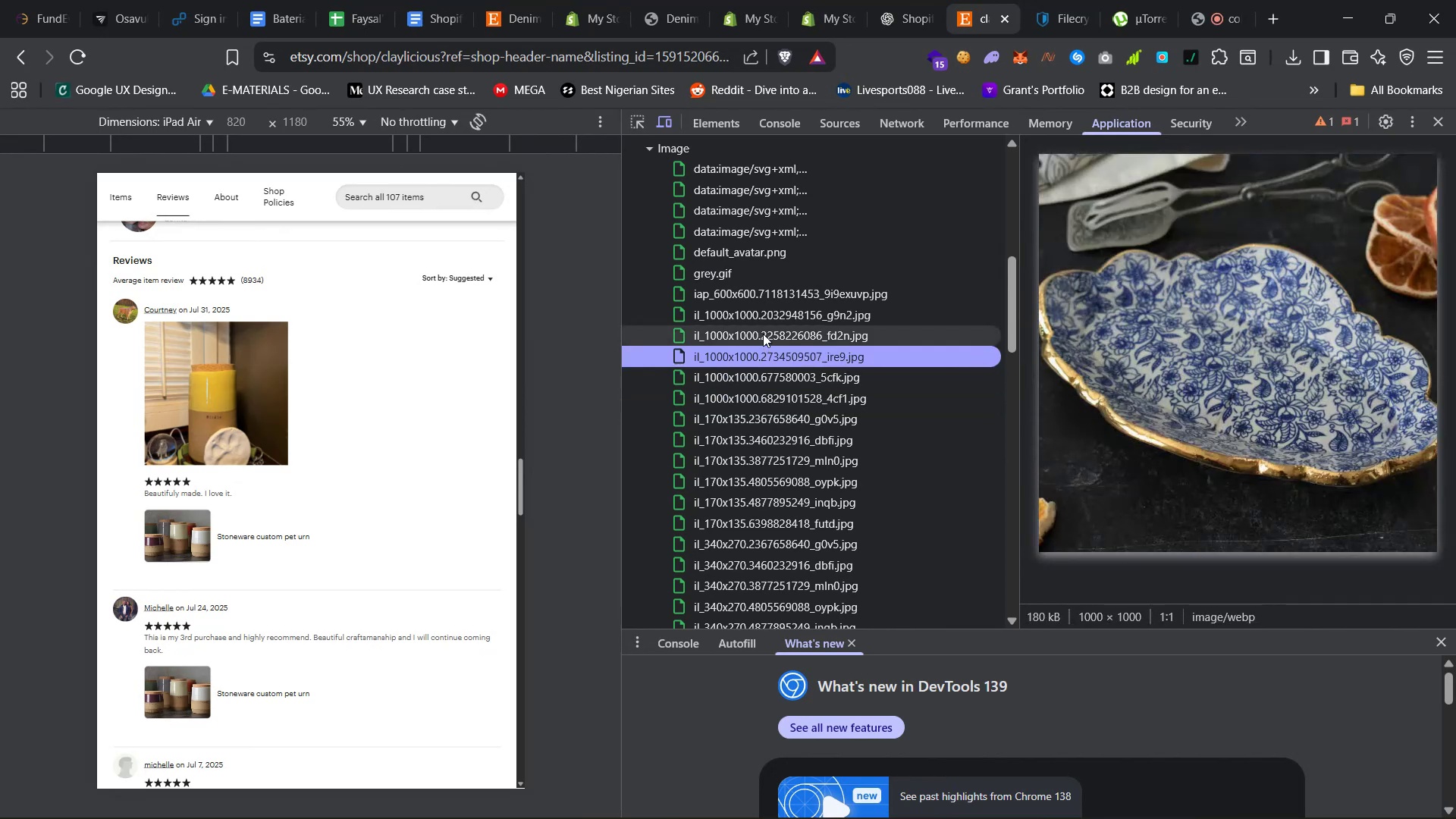 
triple_click([763, 333])
 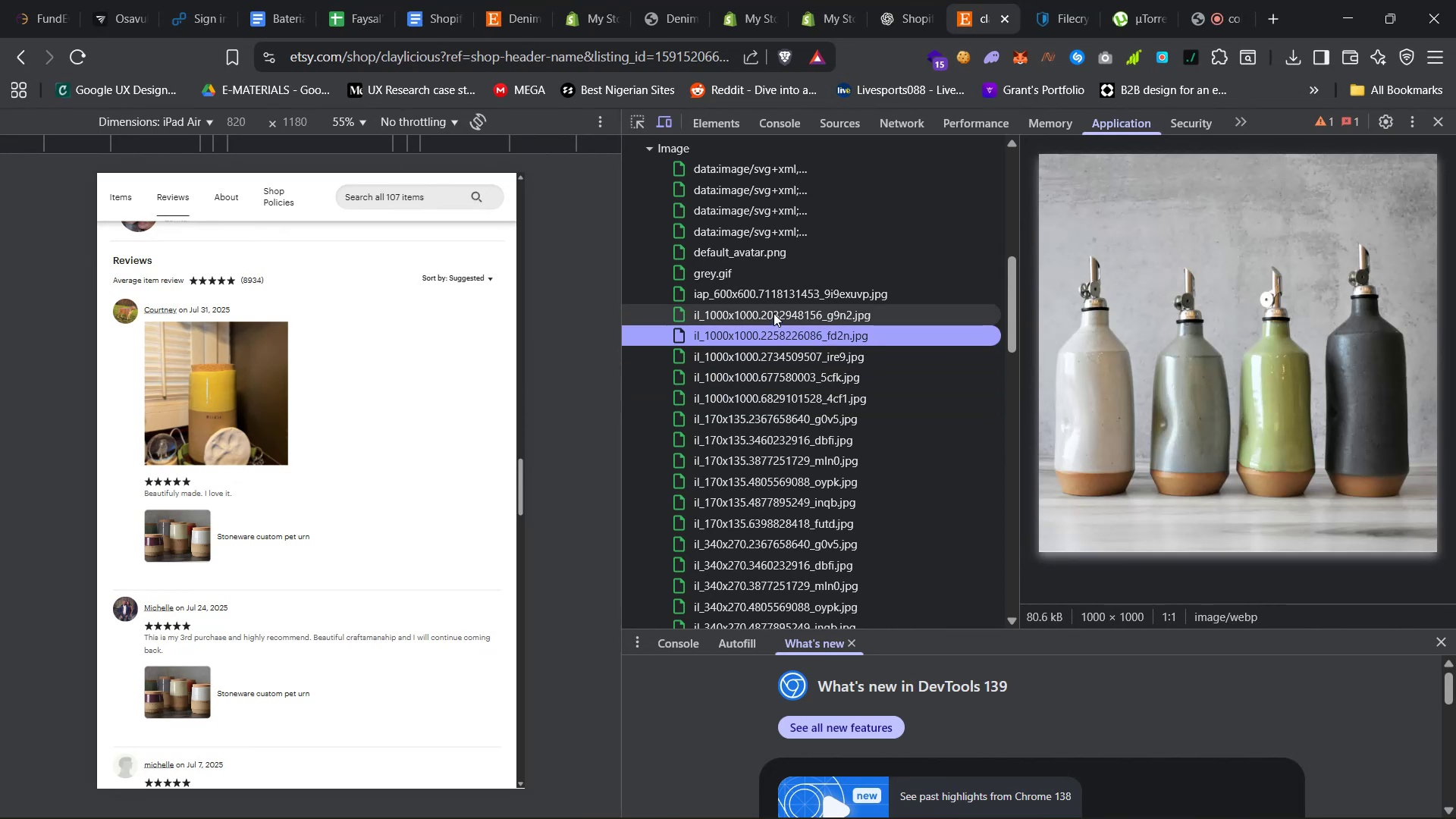 
triple_click([774, 312])
 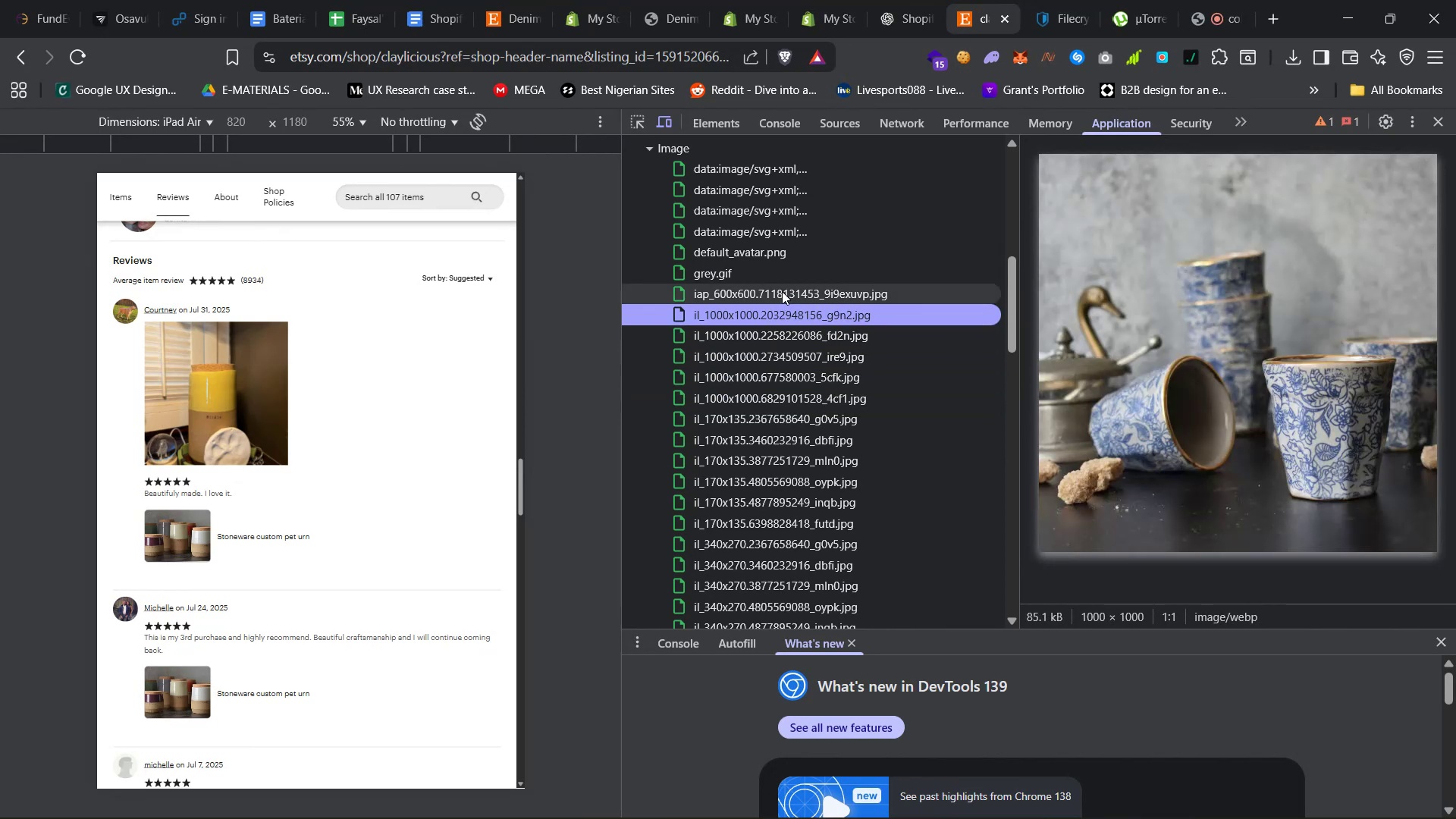 
triple_click([782, 291])
 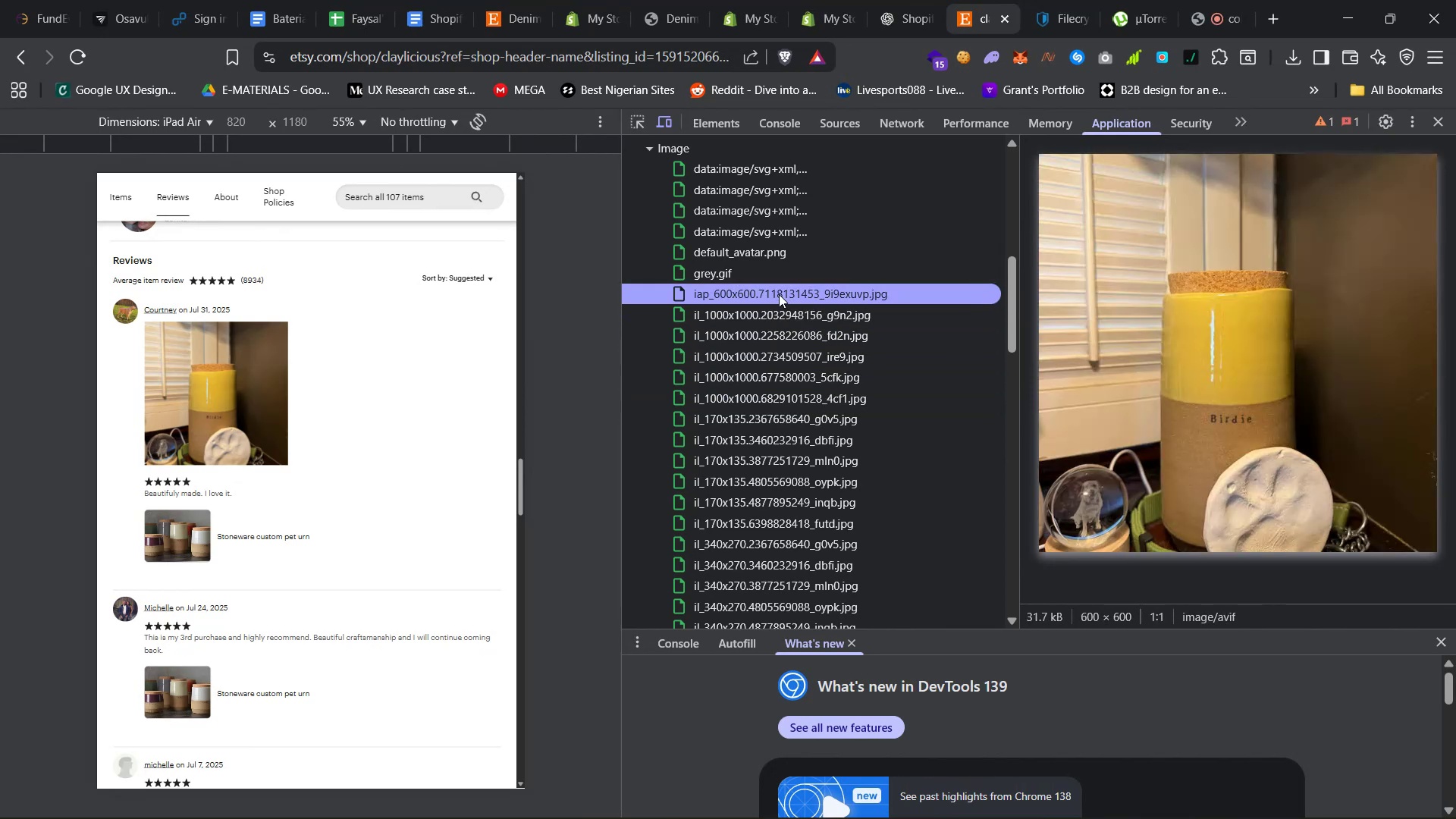 
scroll: coordinate [774, 303], scroll_direction: up, amount: 7.0
 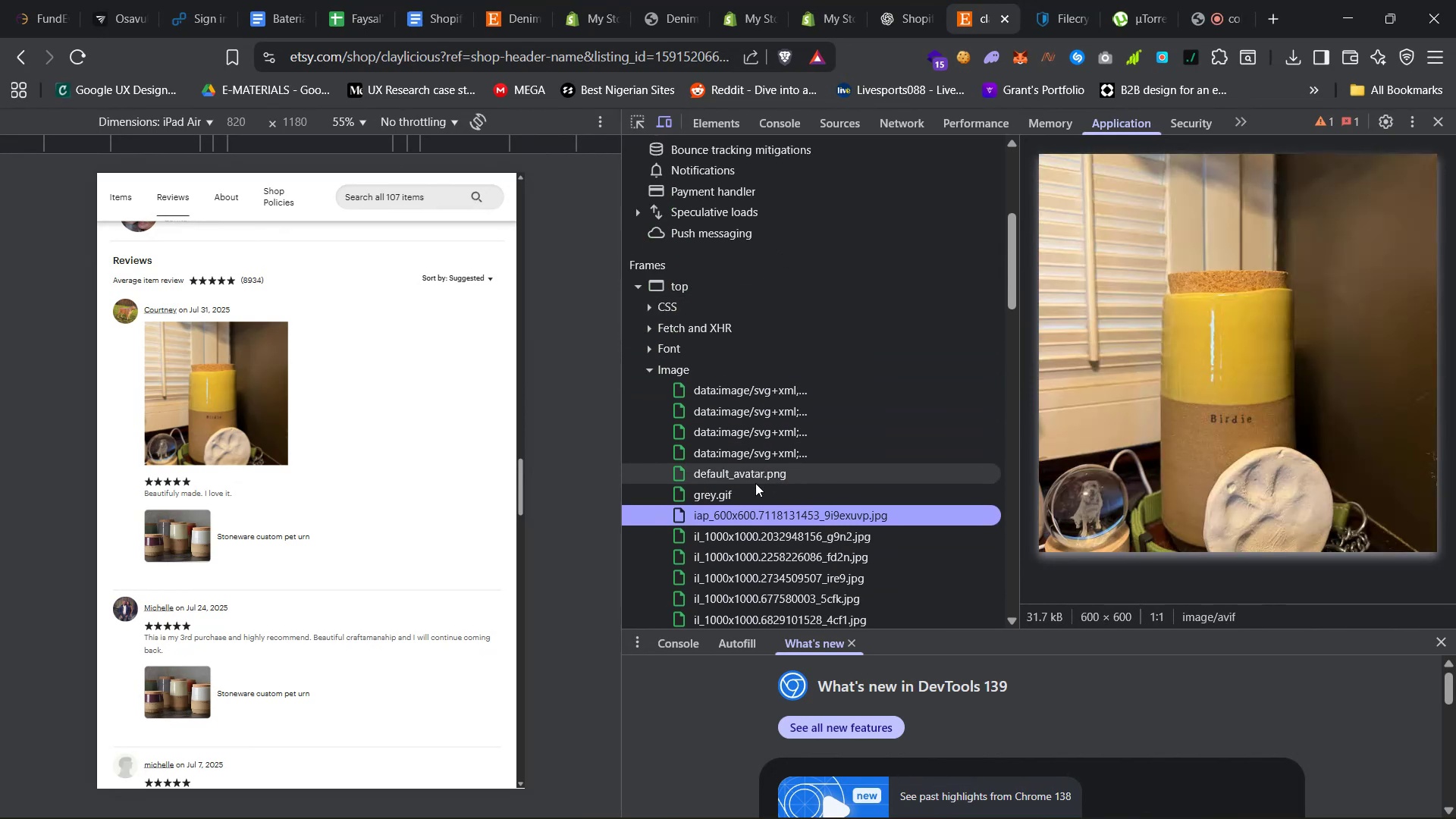 
left_click([755, 488])
 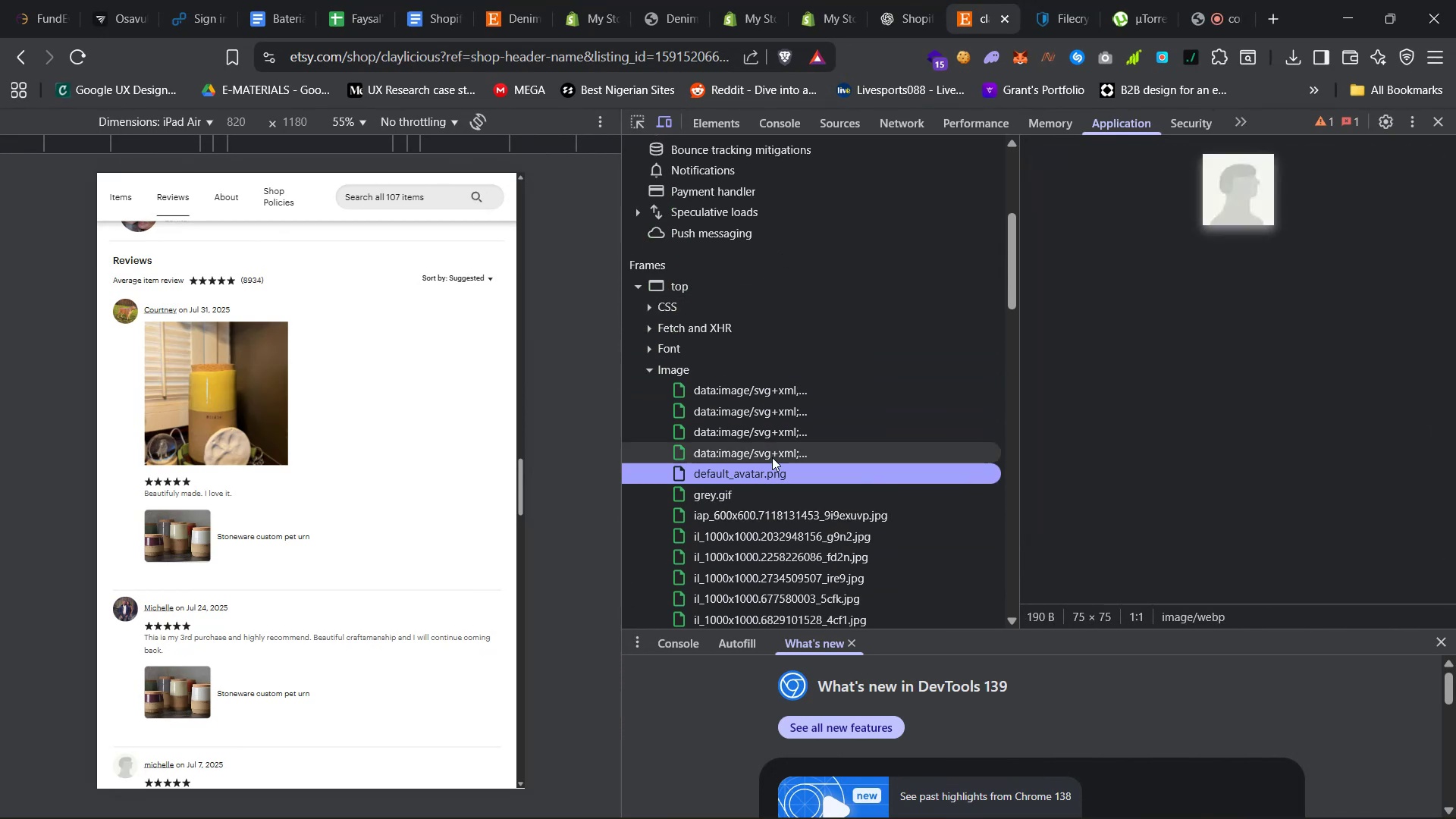 
double_click([772, 457])
 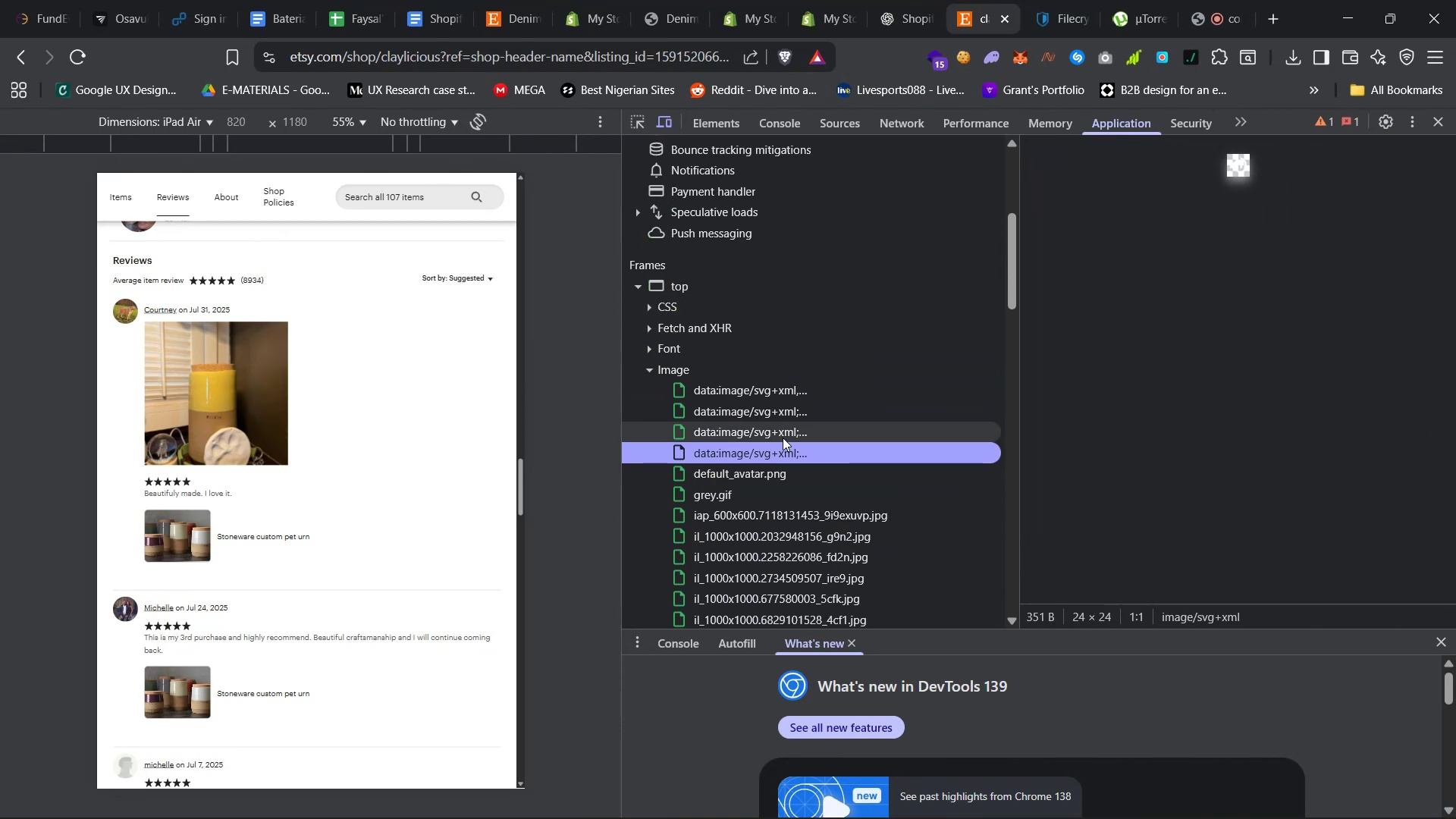 
triple_click([786, 430])
 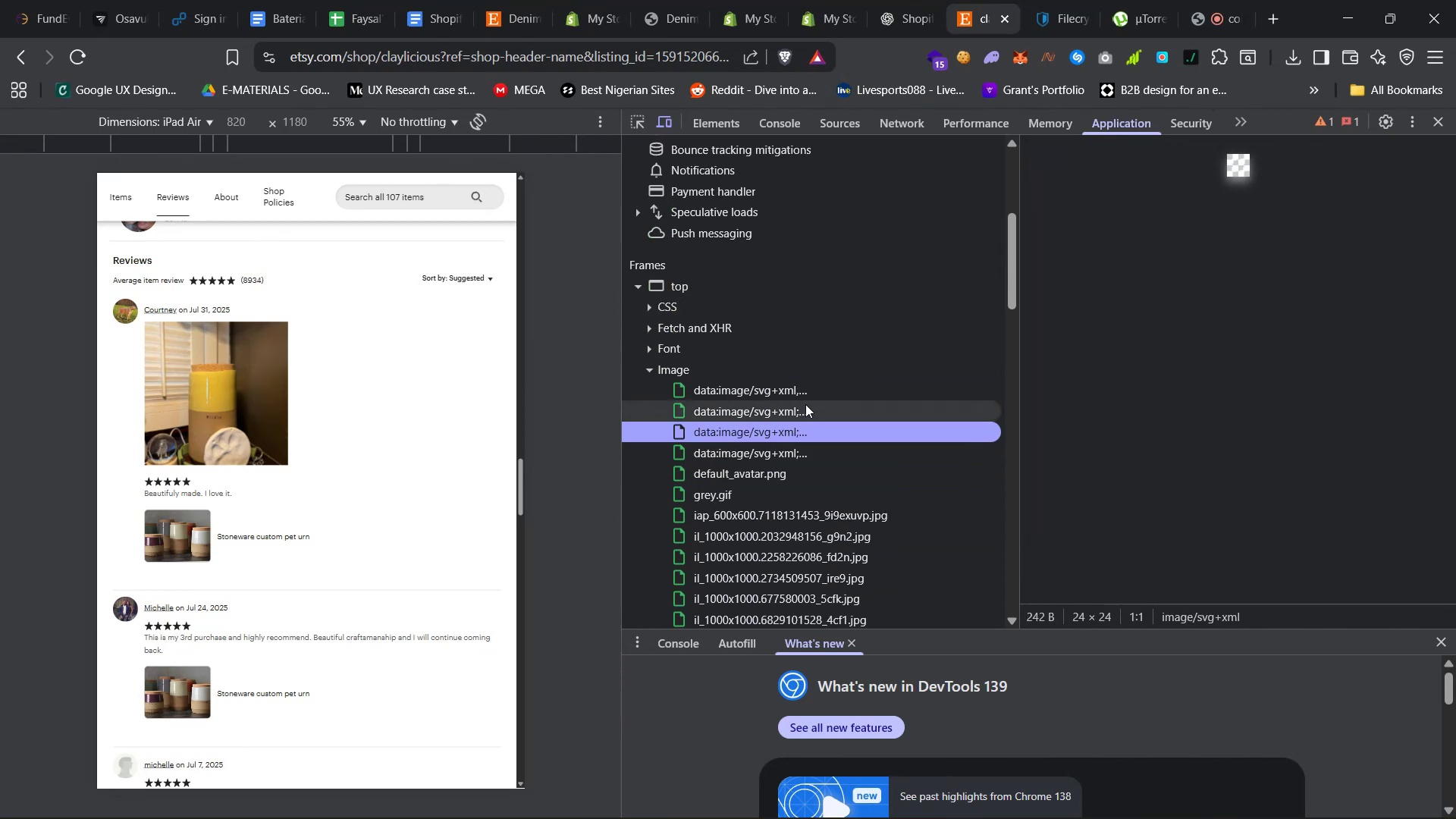 
triple_click([805, 404])
 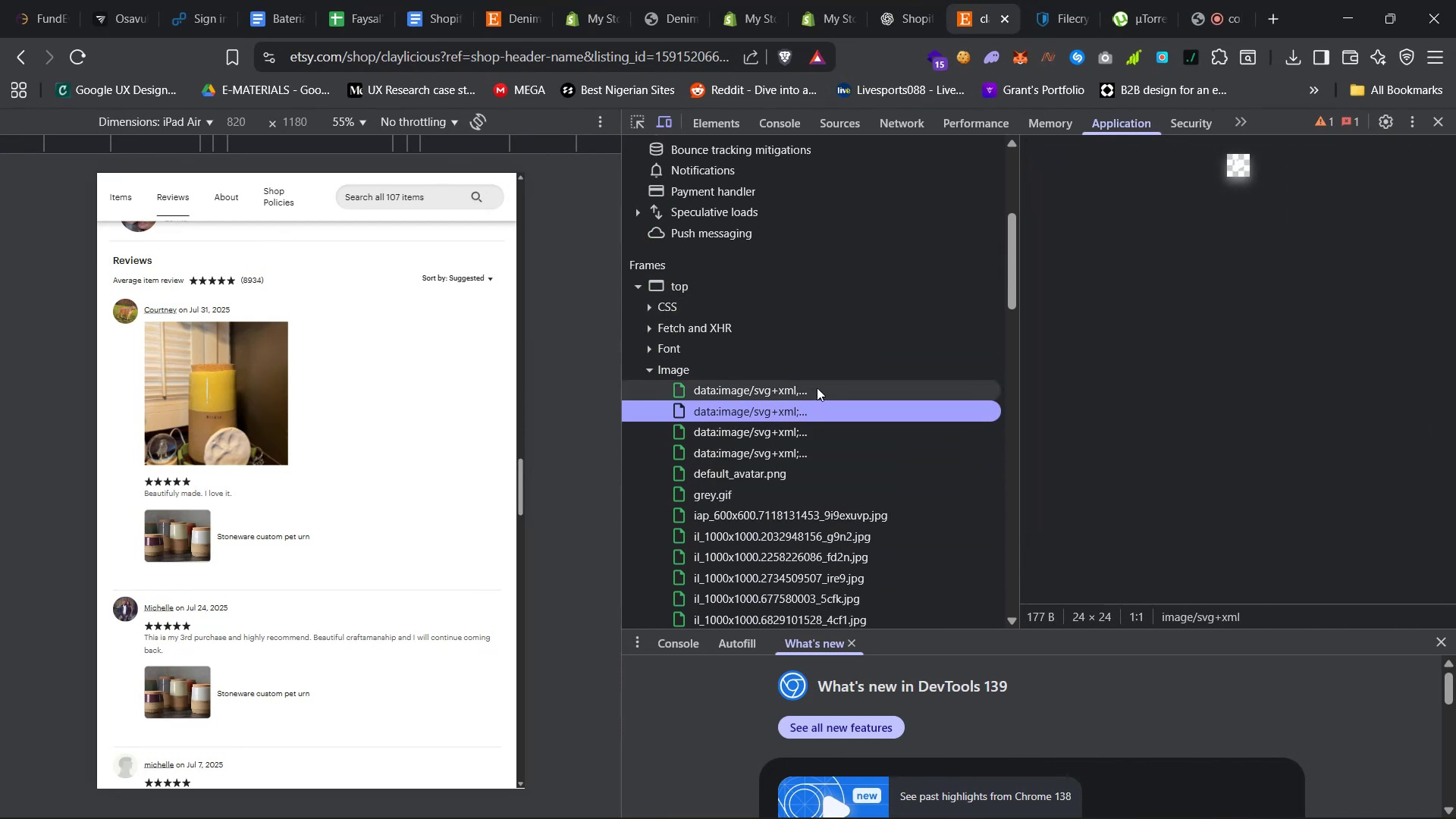 
triple_click([817, 388])
 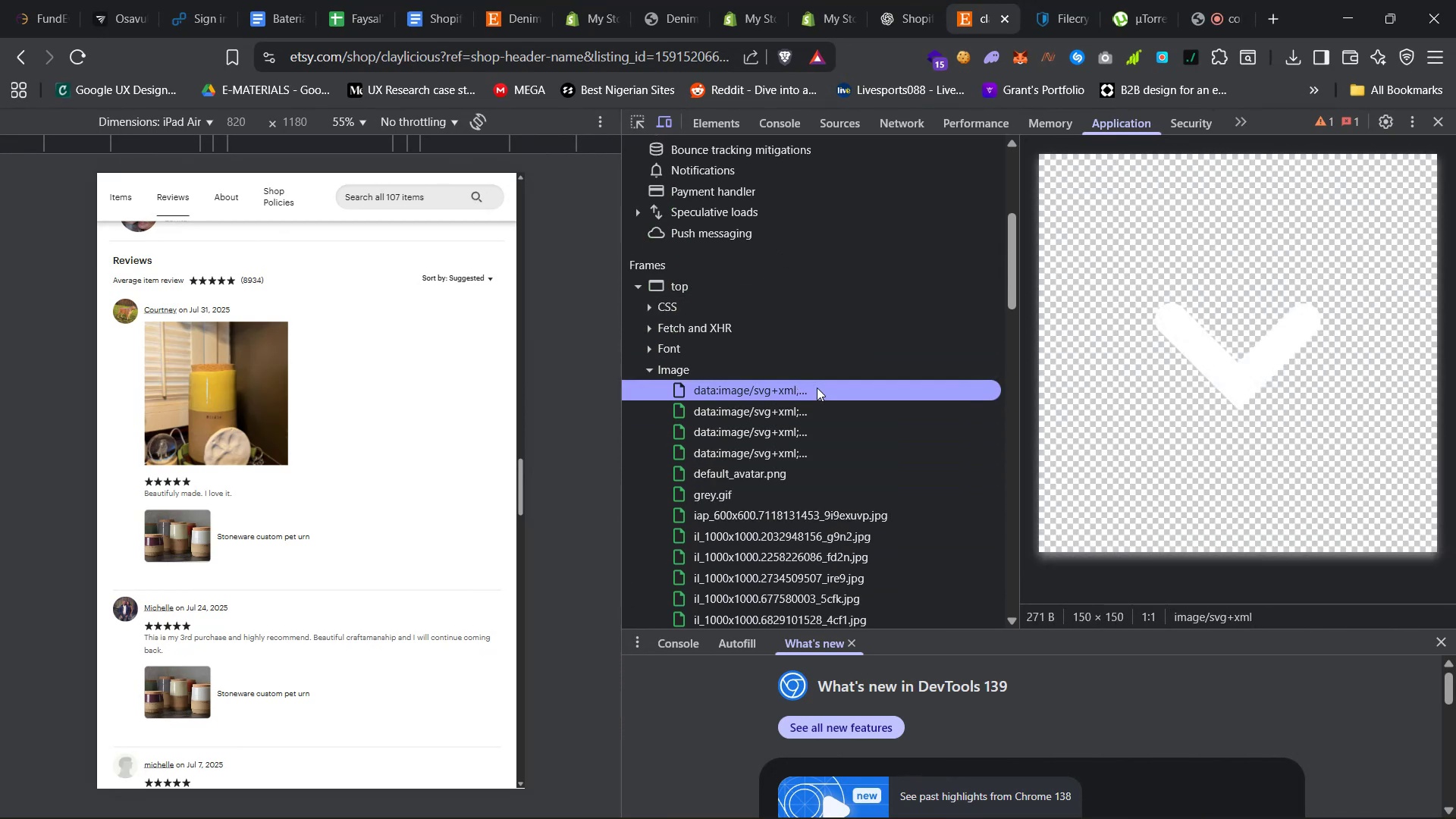 
scroll: coordinate [821, 387], scroll_direction: down, amount: 23.0
 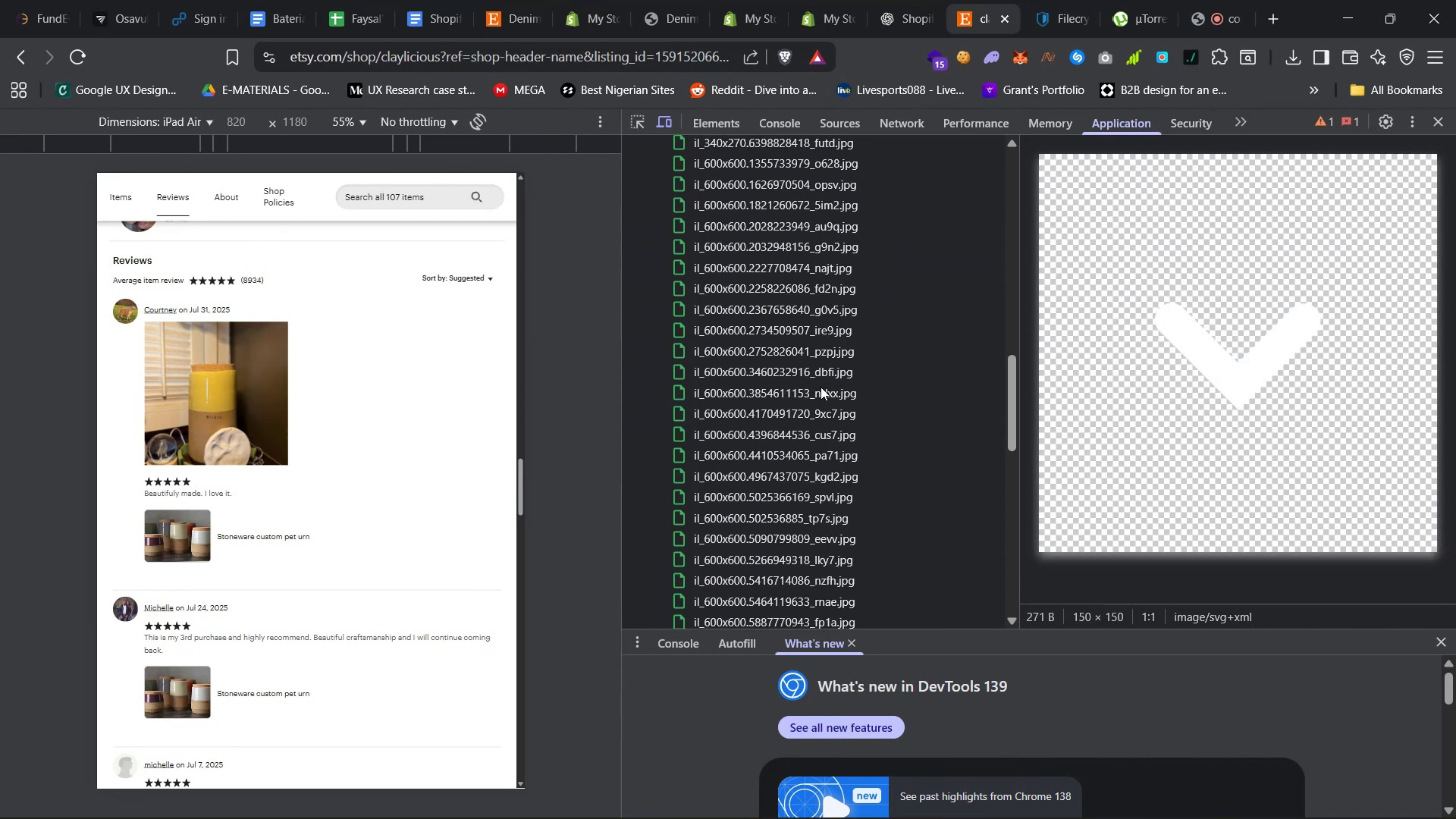 
left_click([821, 385])
 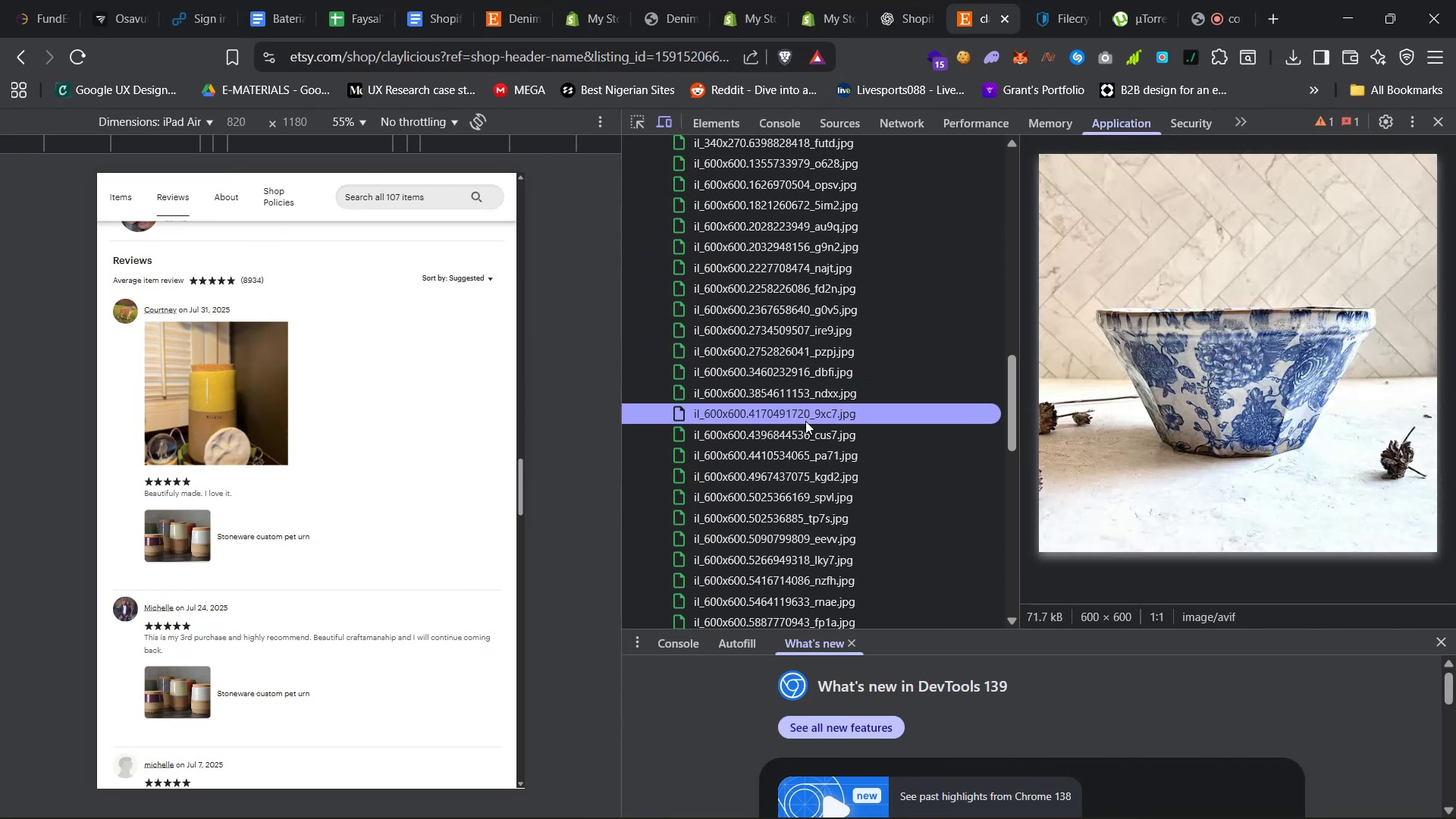 
double_click([802, 431])
 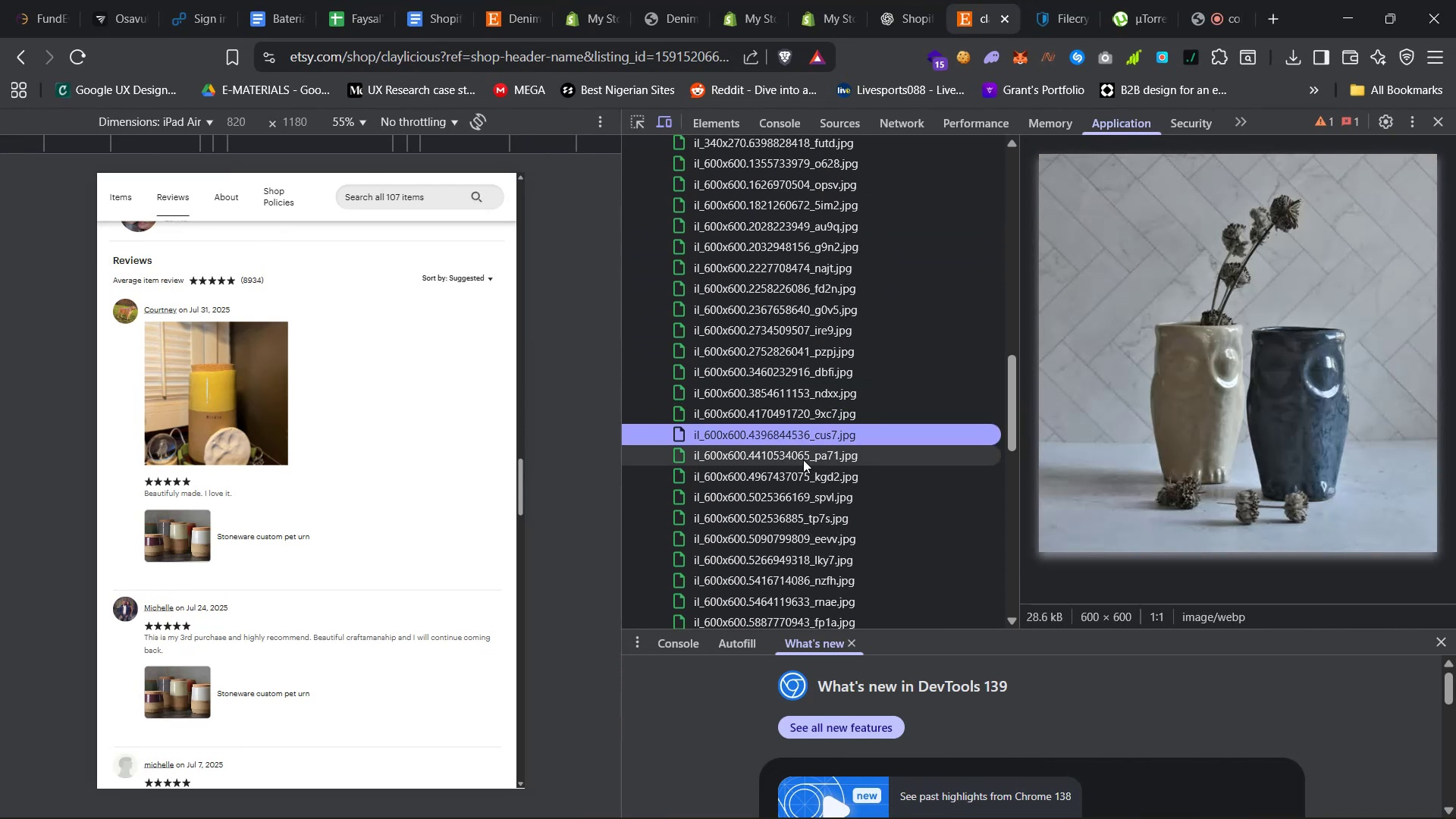 
triple_click([803, 460])
 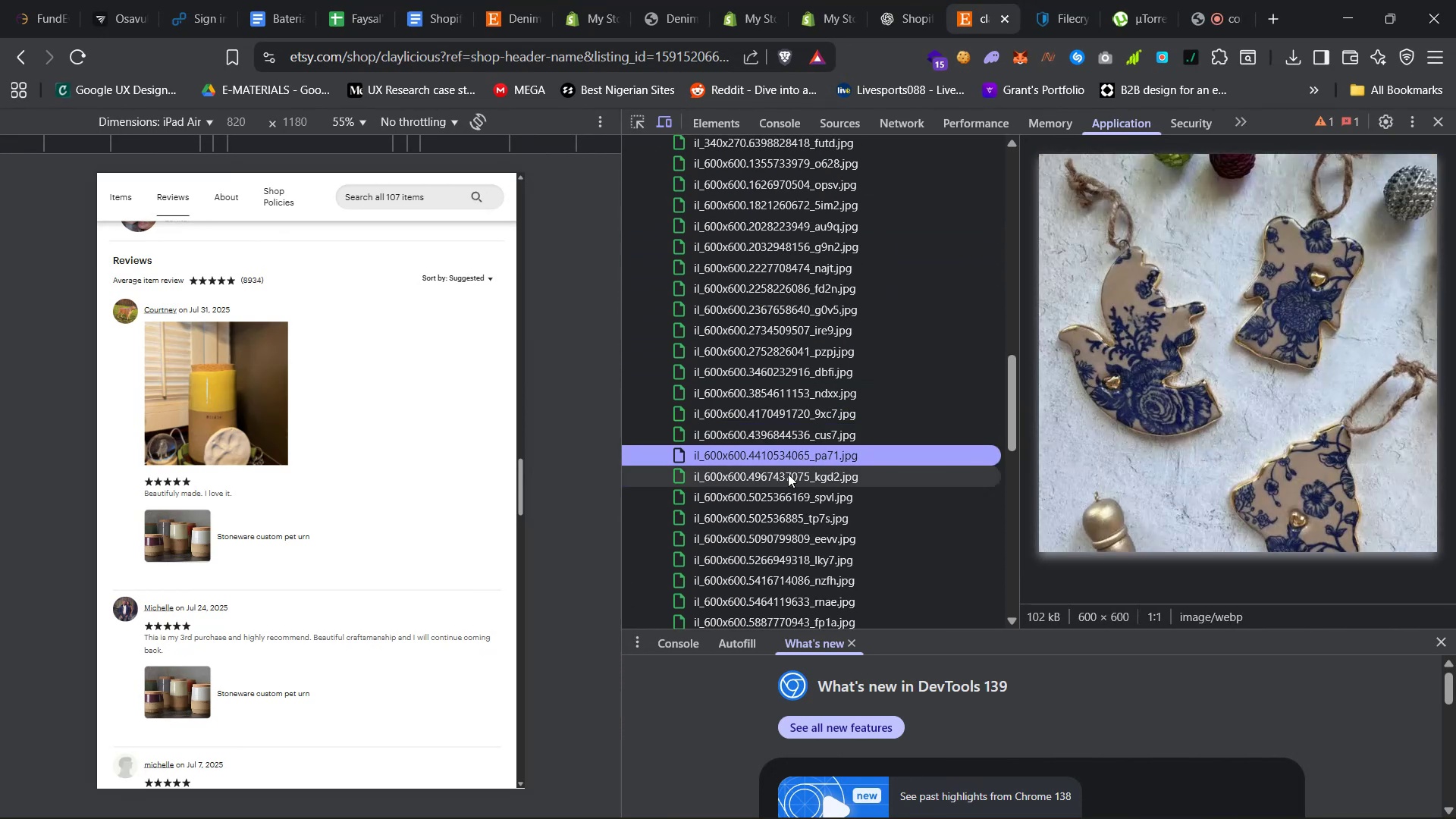 
triple_click([787, 474])
 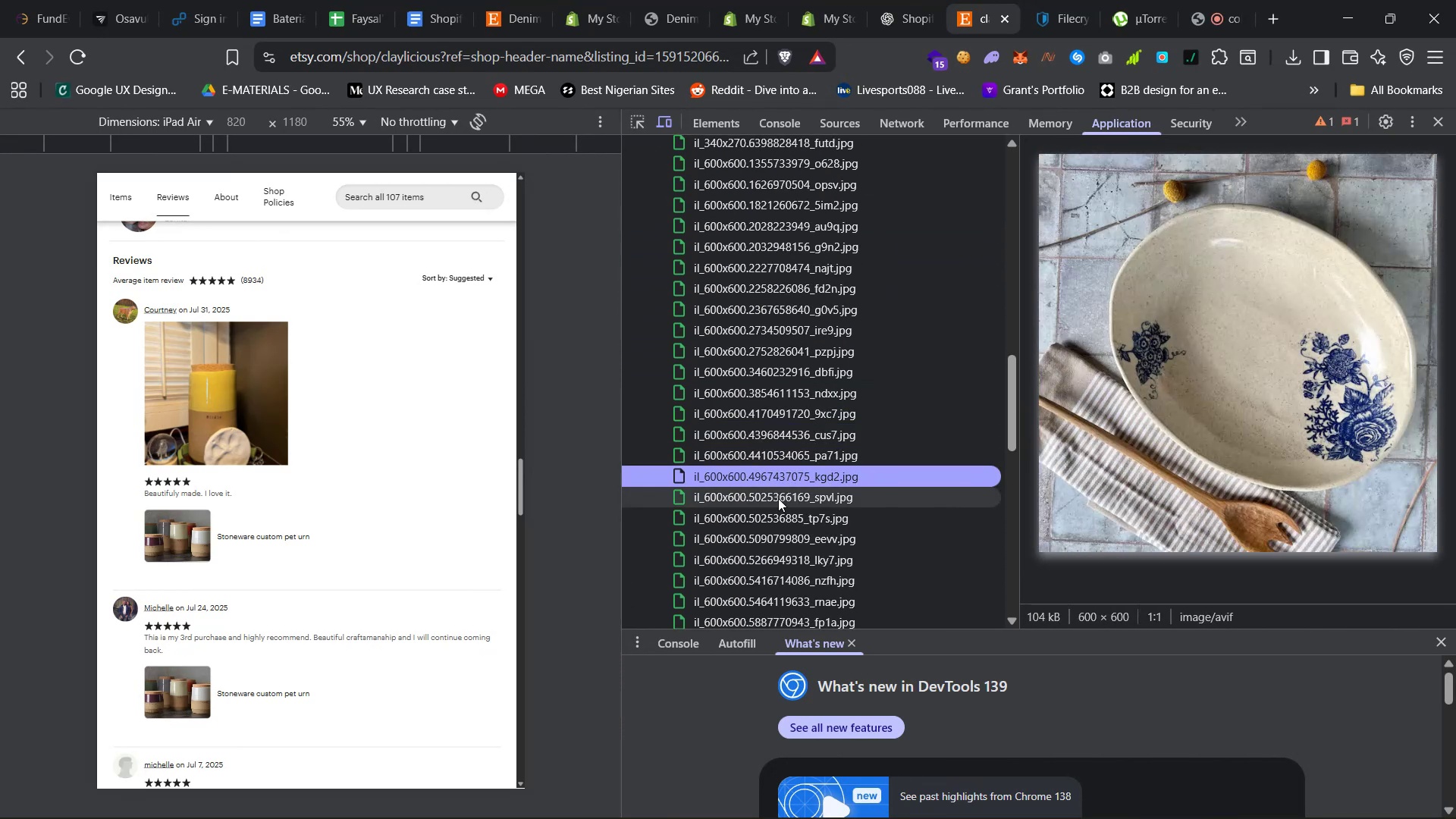 
triple_click([778, 498])
 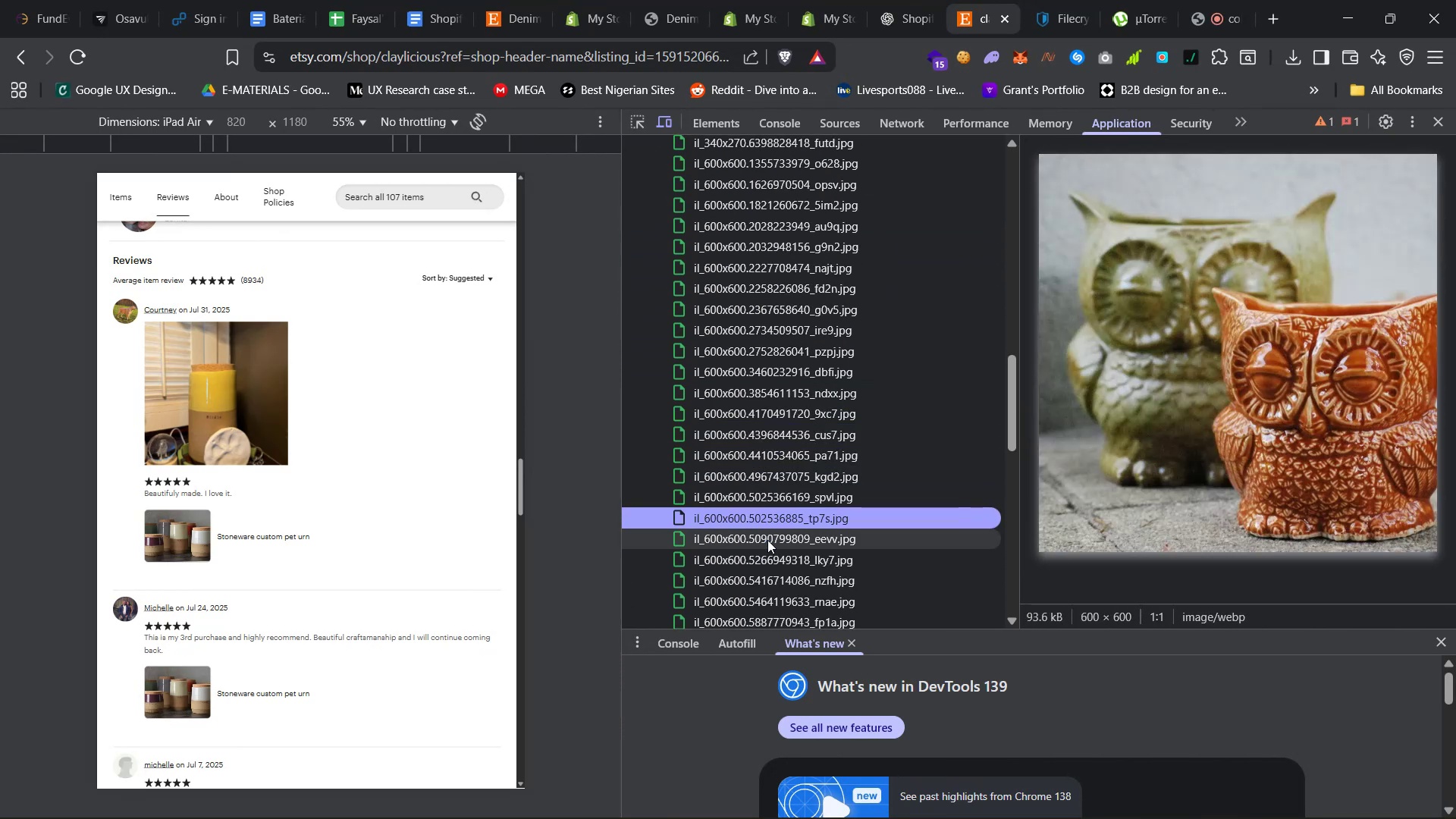 
triple_click([767, 541])
 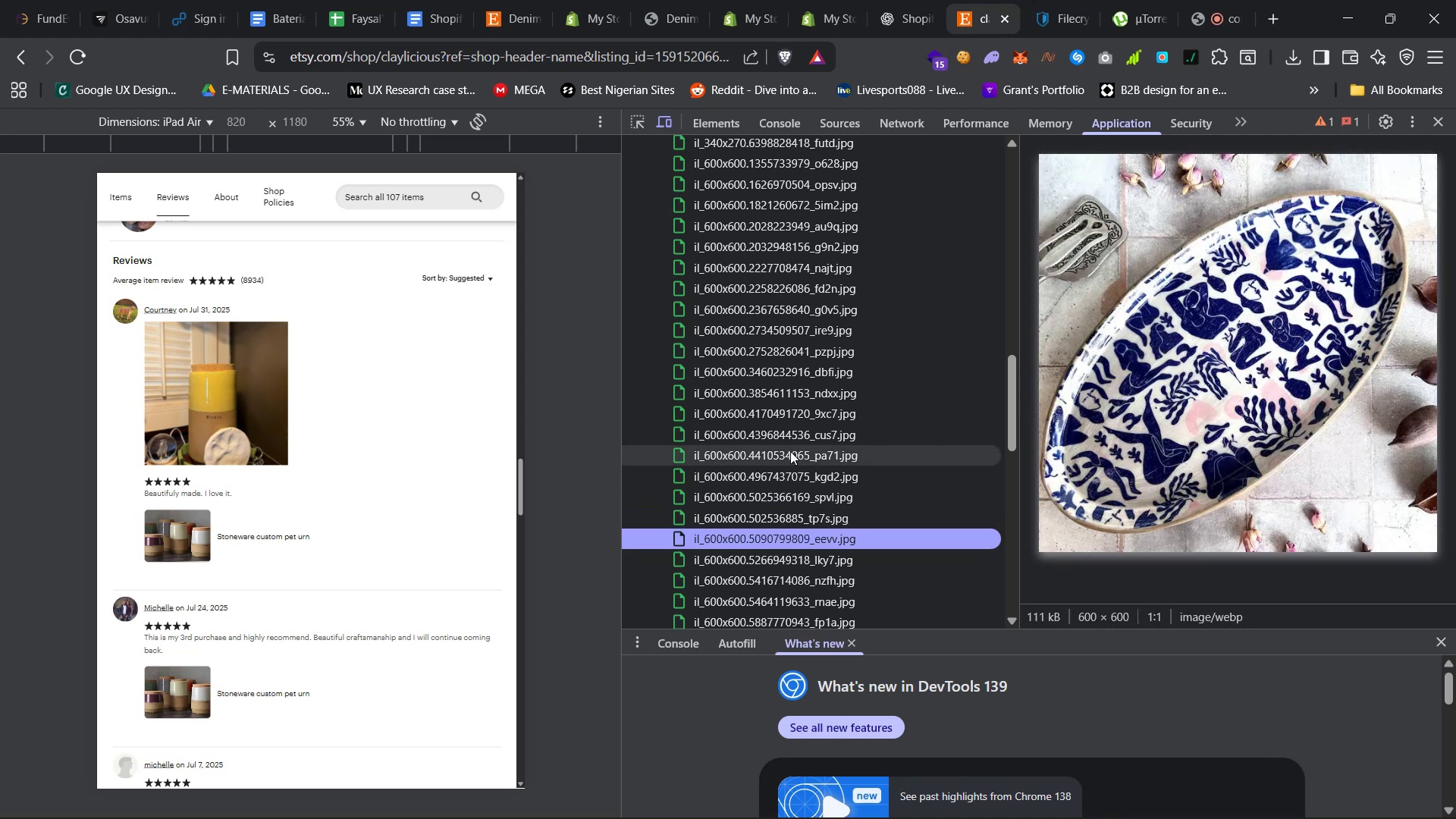 
scroll: coordinate [789, 453], scroll_direction: down, amount: 9.0
 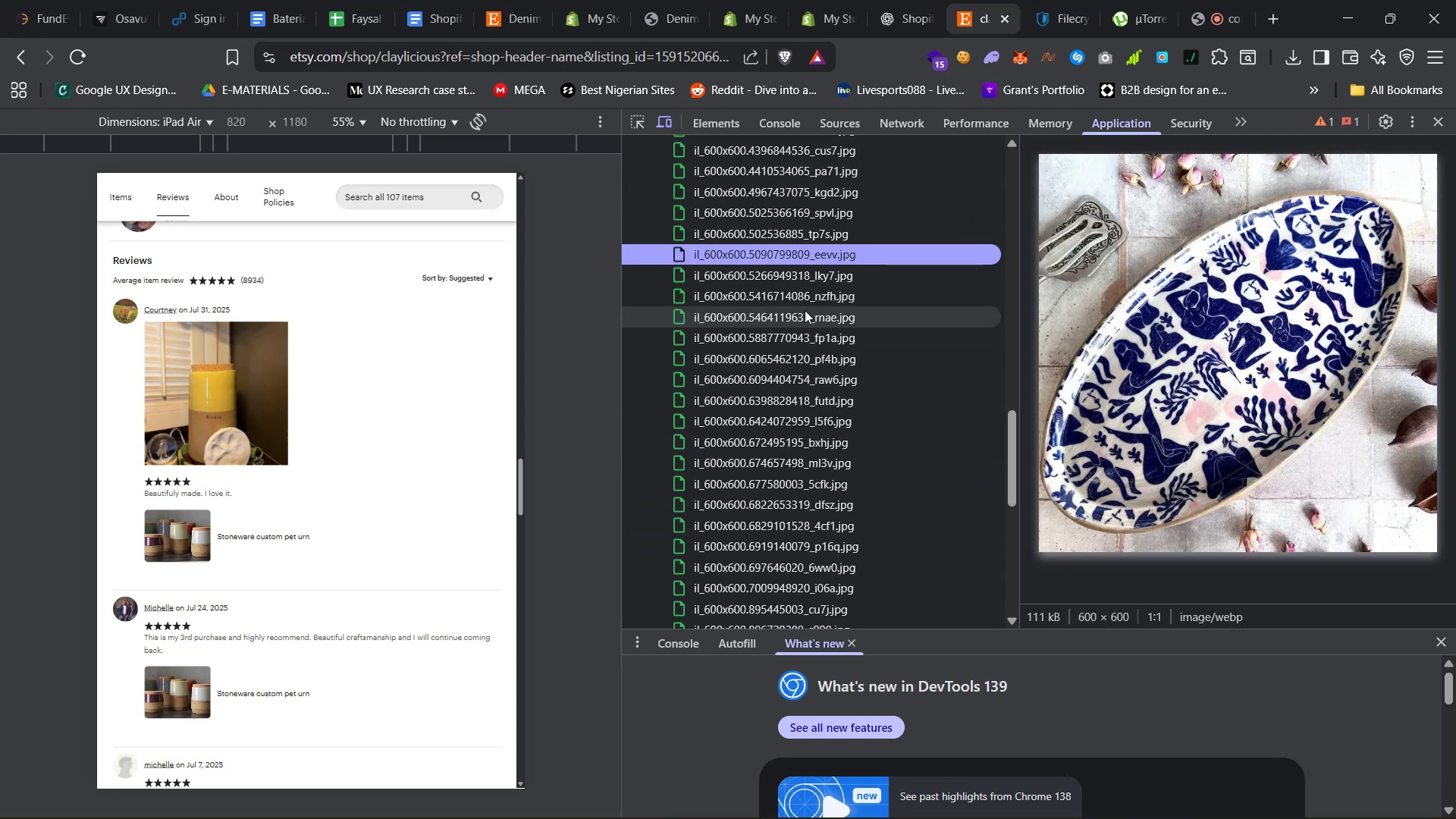 
left_click([805, 312])
 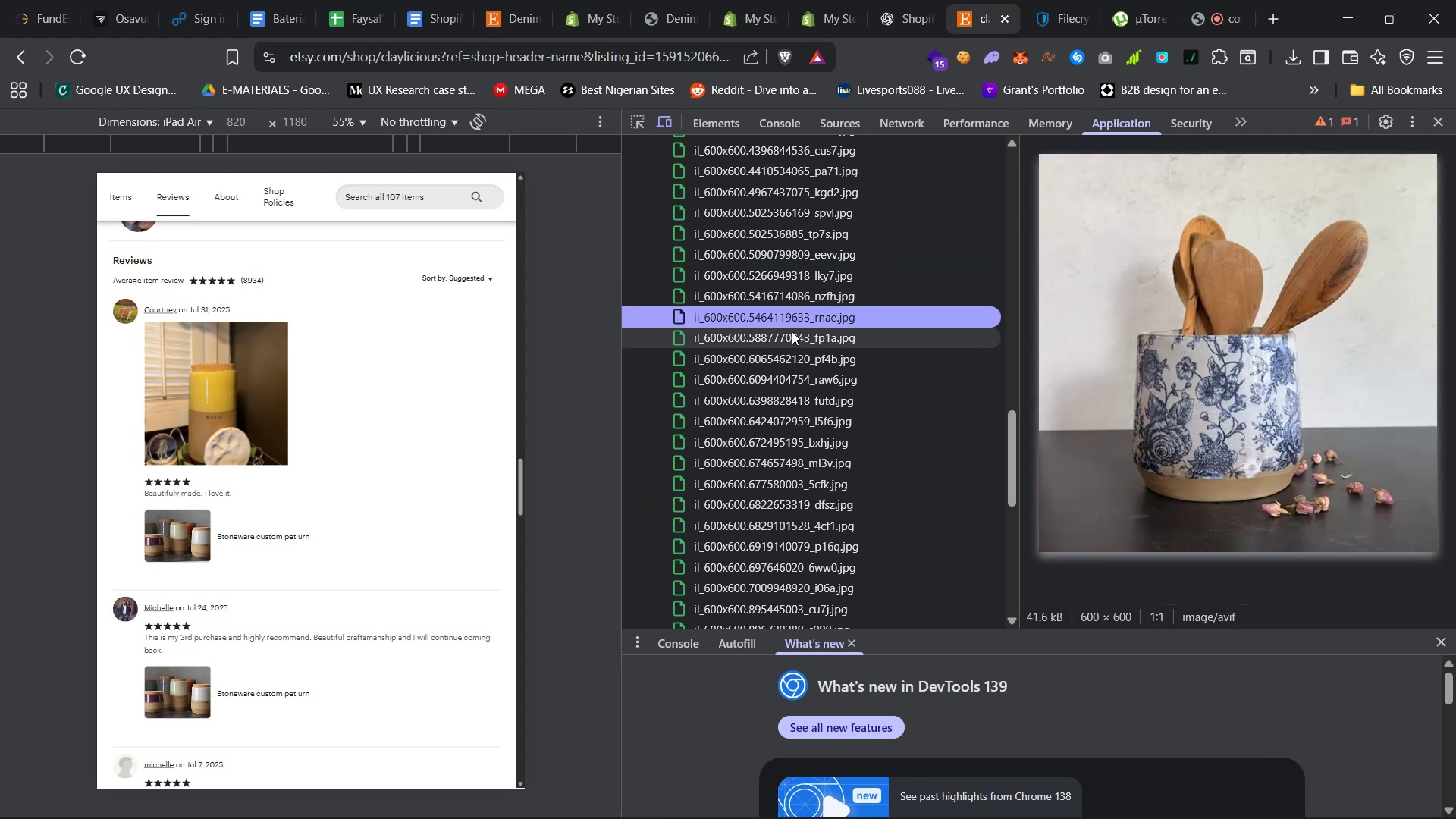 
double_click([789, 335])
 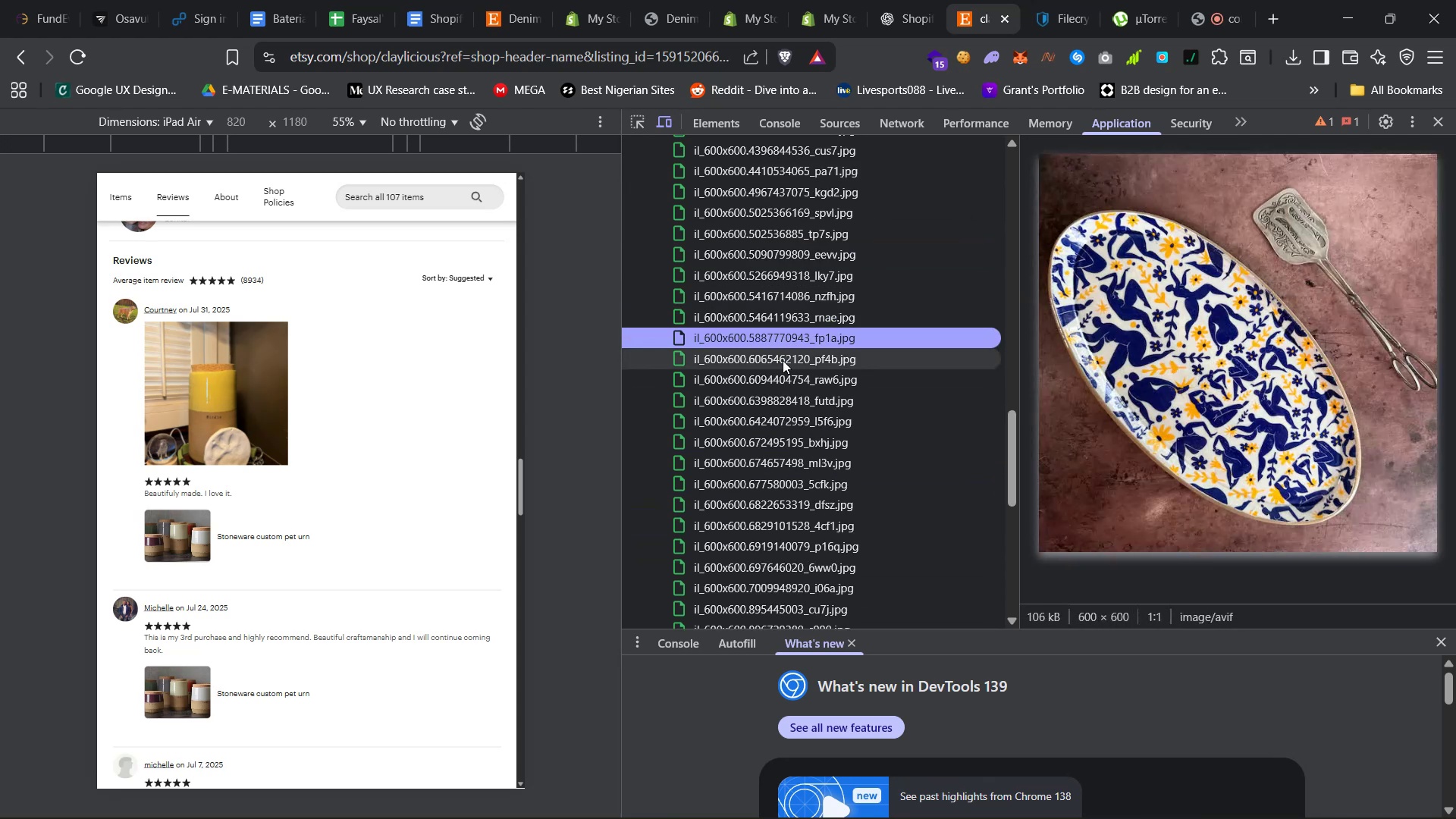 
triple_click([783, 360])
 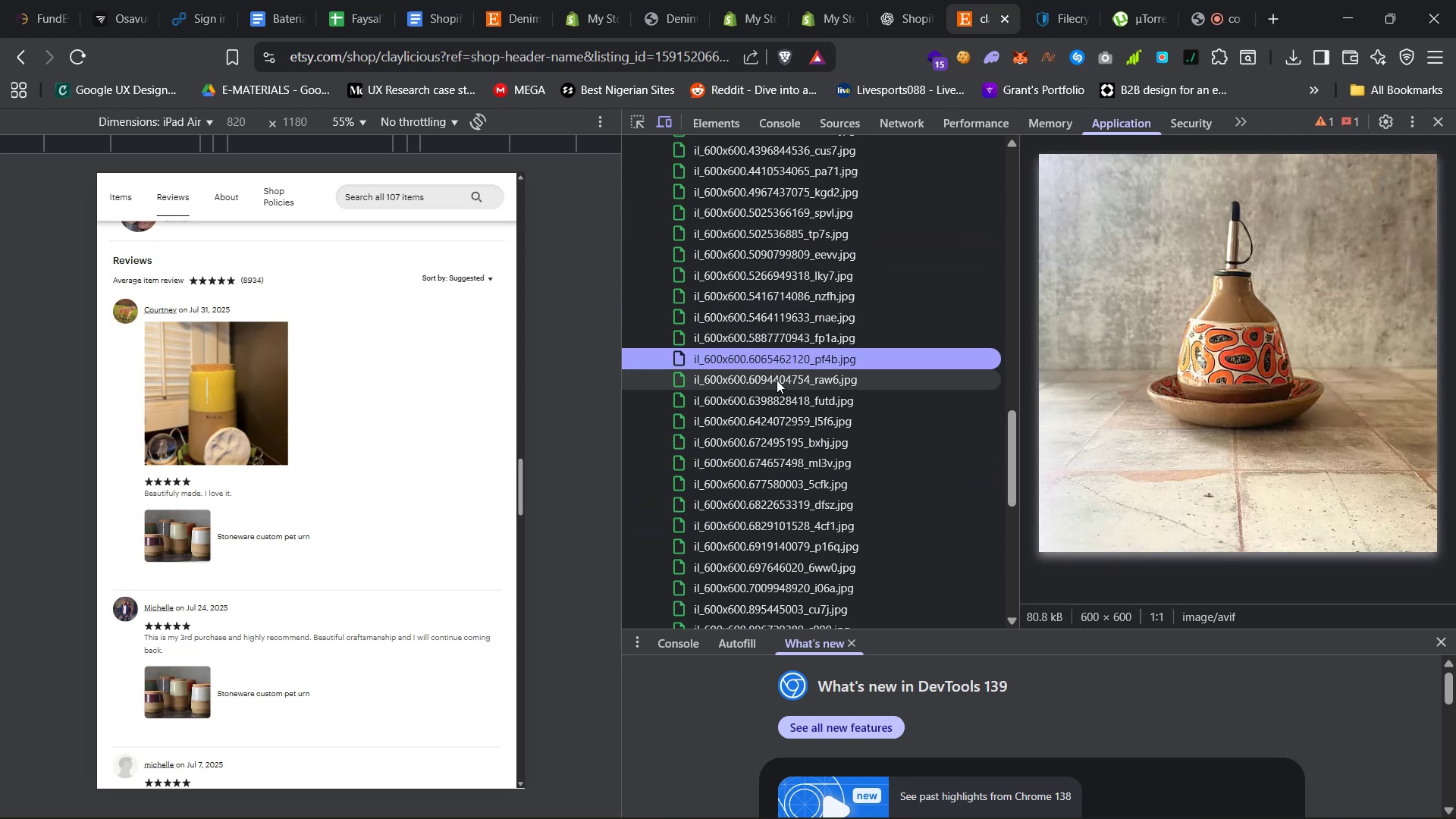 
triple_click([776, 384])
 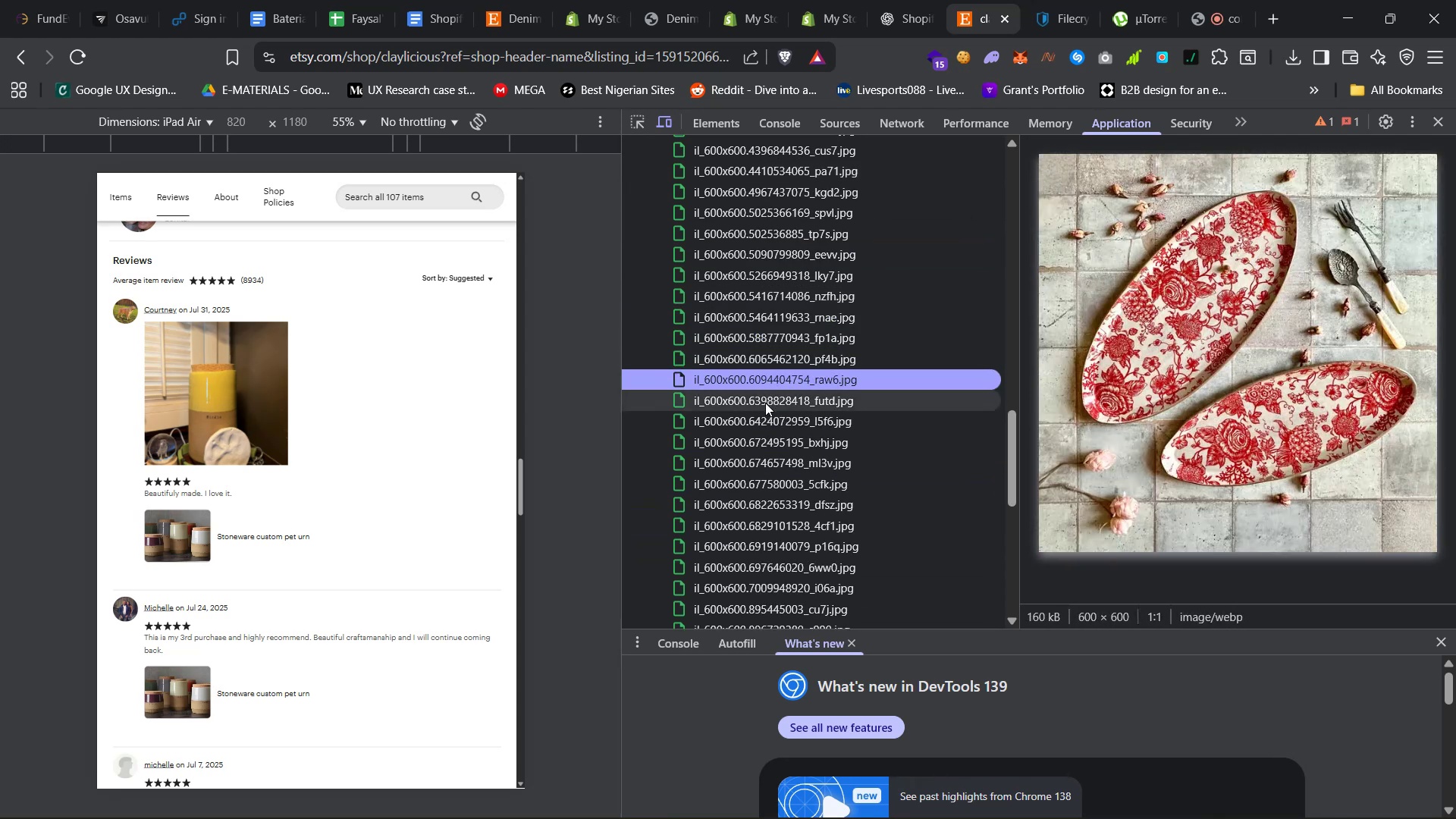 
triple_click([765, 403])
 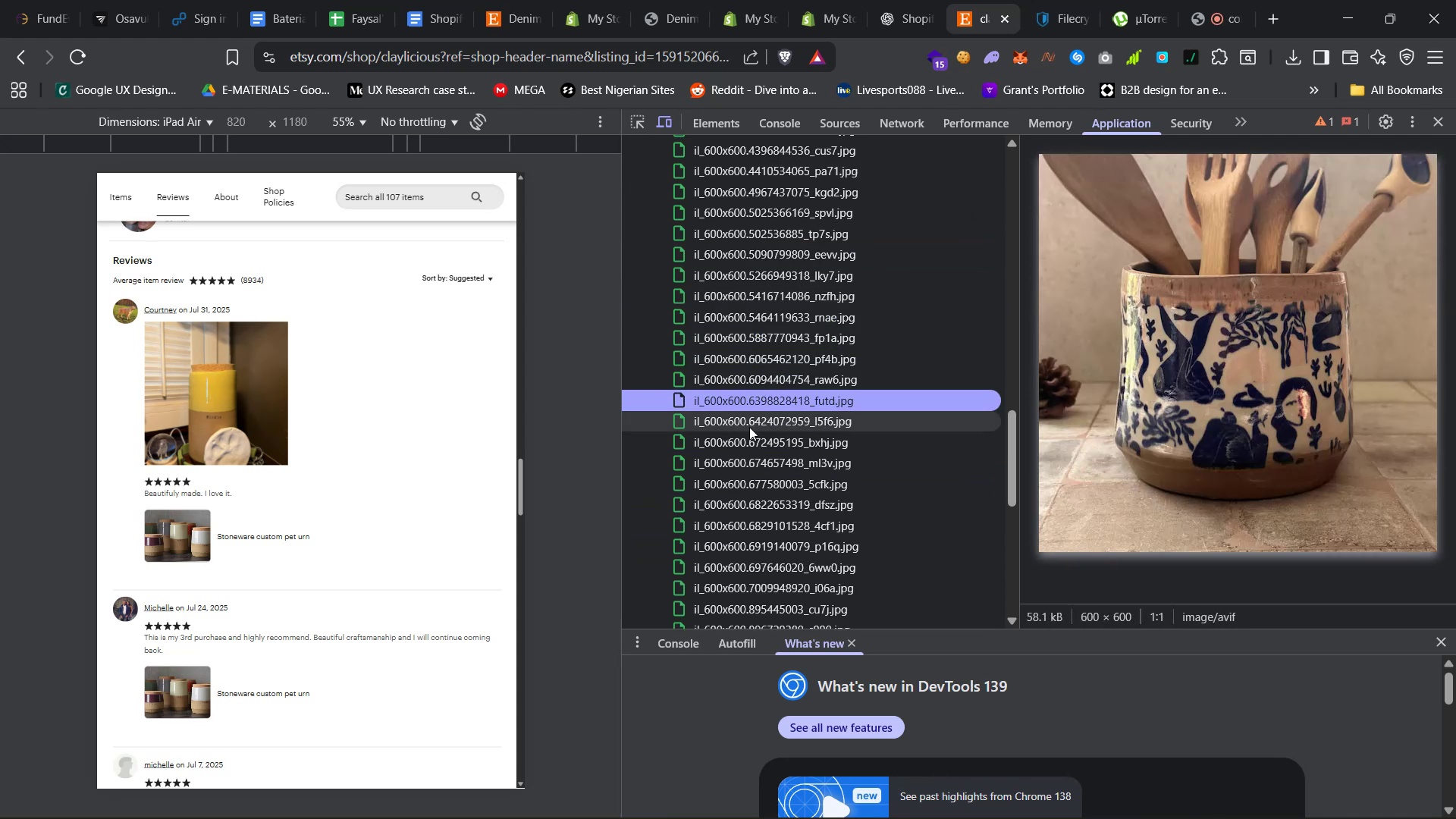 
triple_click([748, 428])
 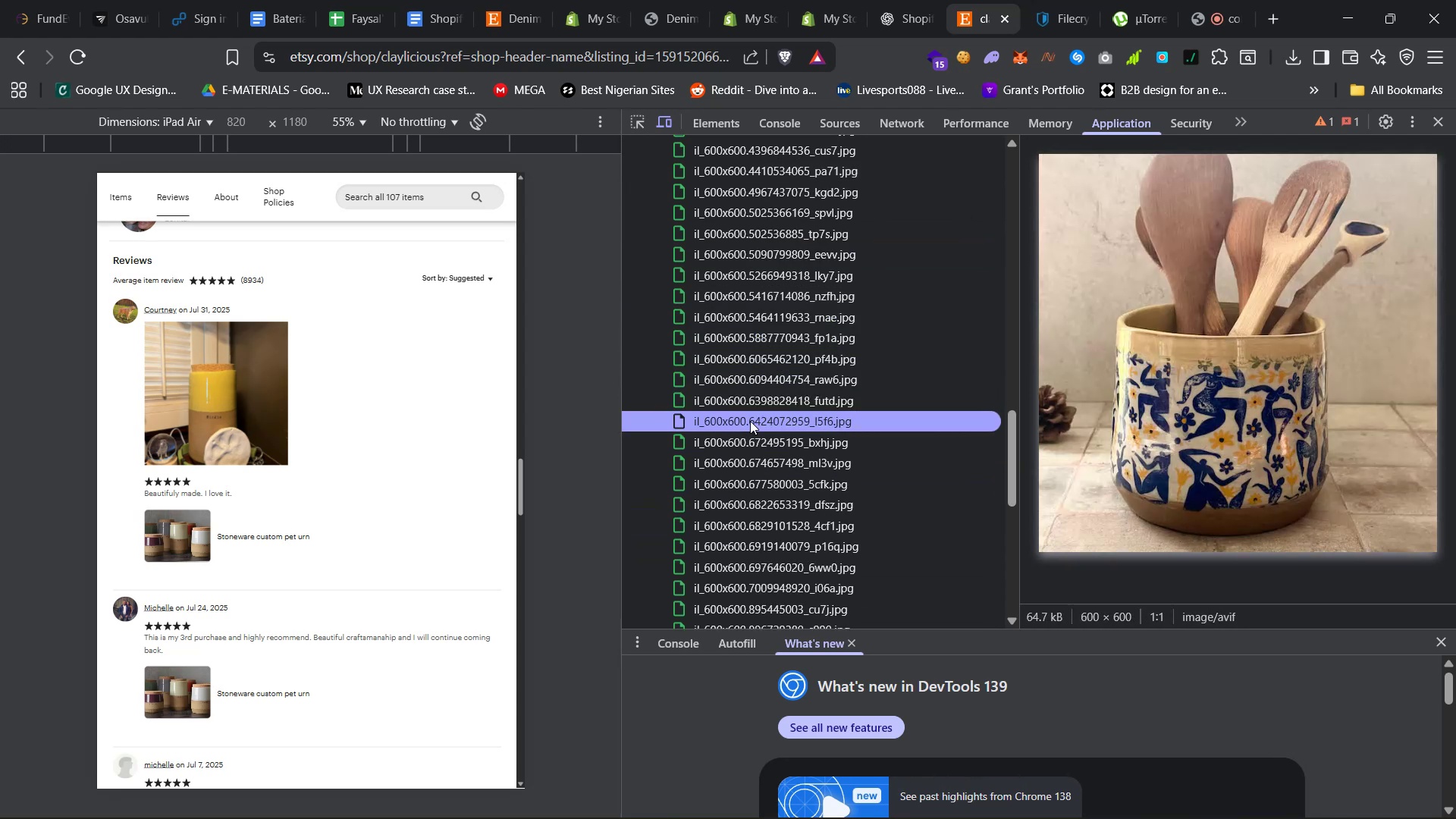 
scroll: coordinate [760, 403], scroll_direction: down, amount: 9.0
 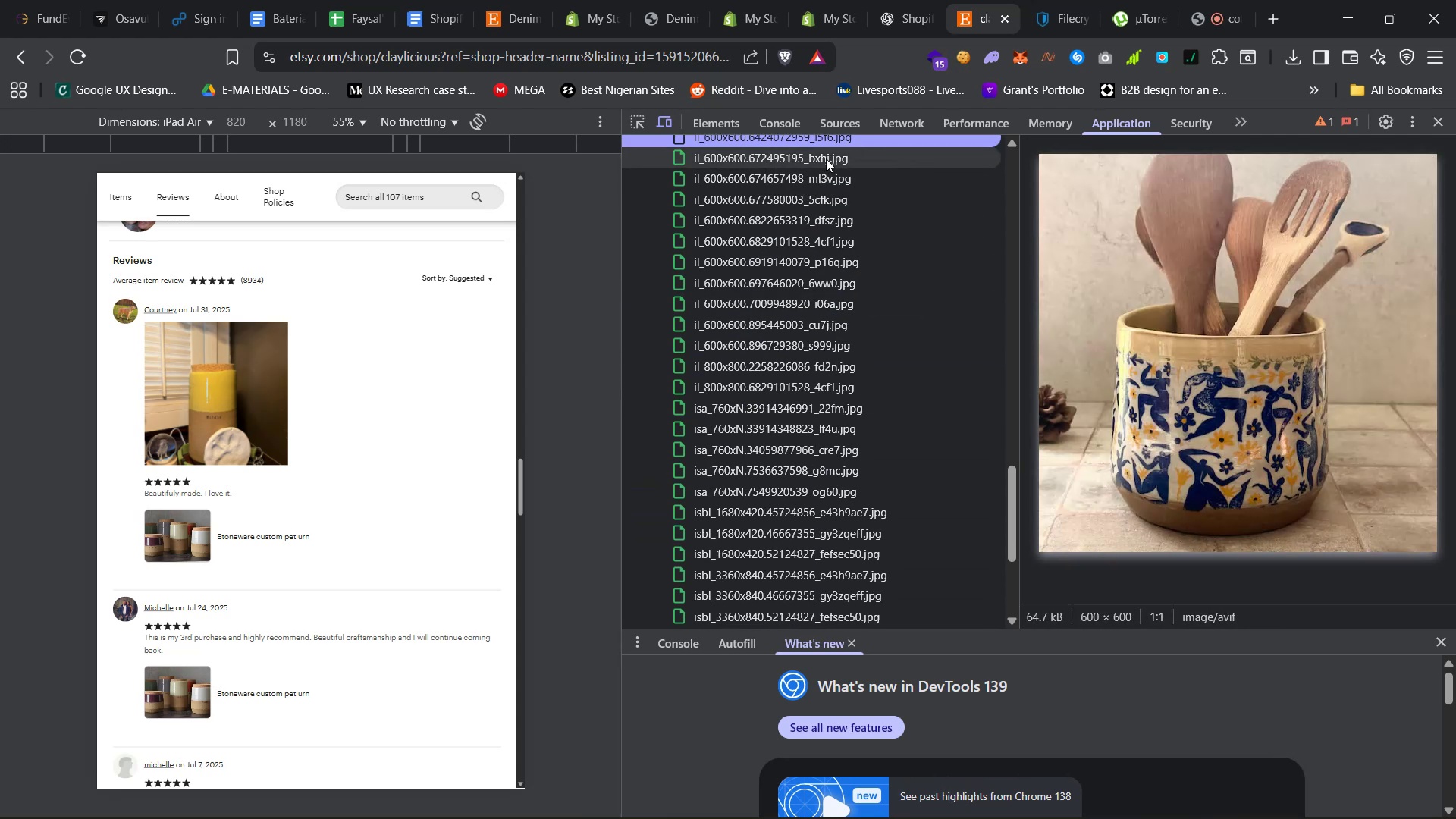 
double_click([820, 177])
 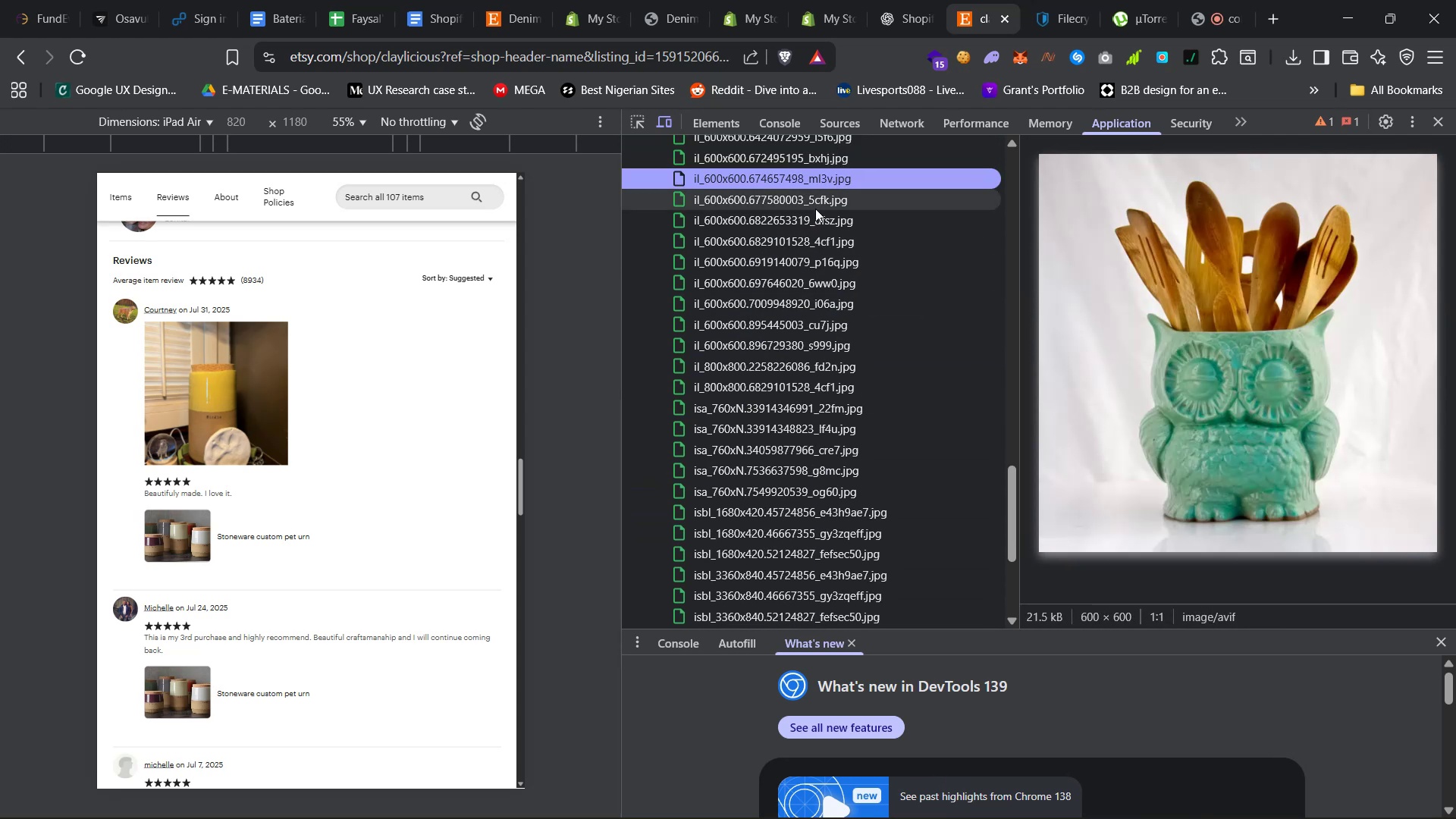 
triple_click([815, 209])
 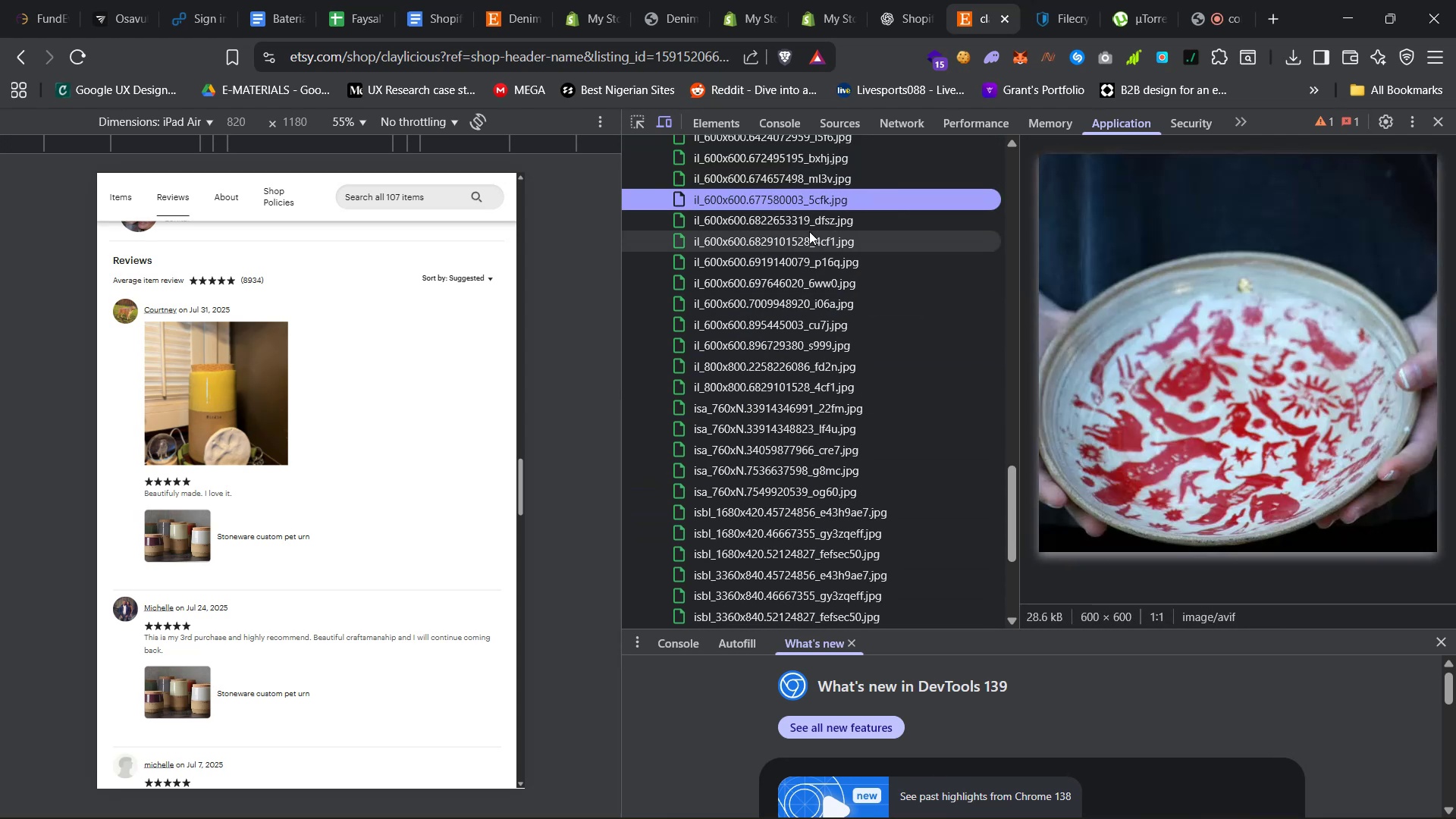 
triple_click([809, 231])
 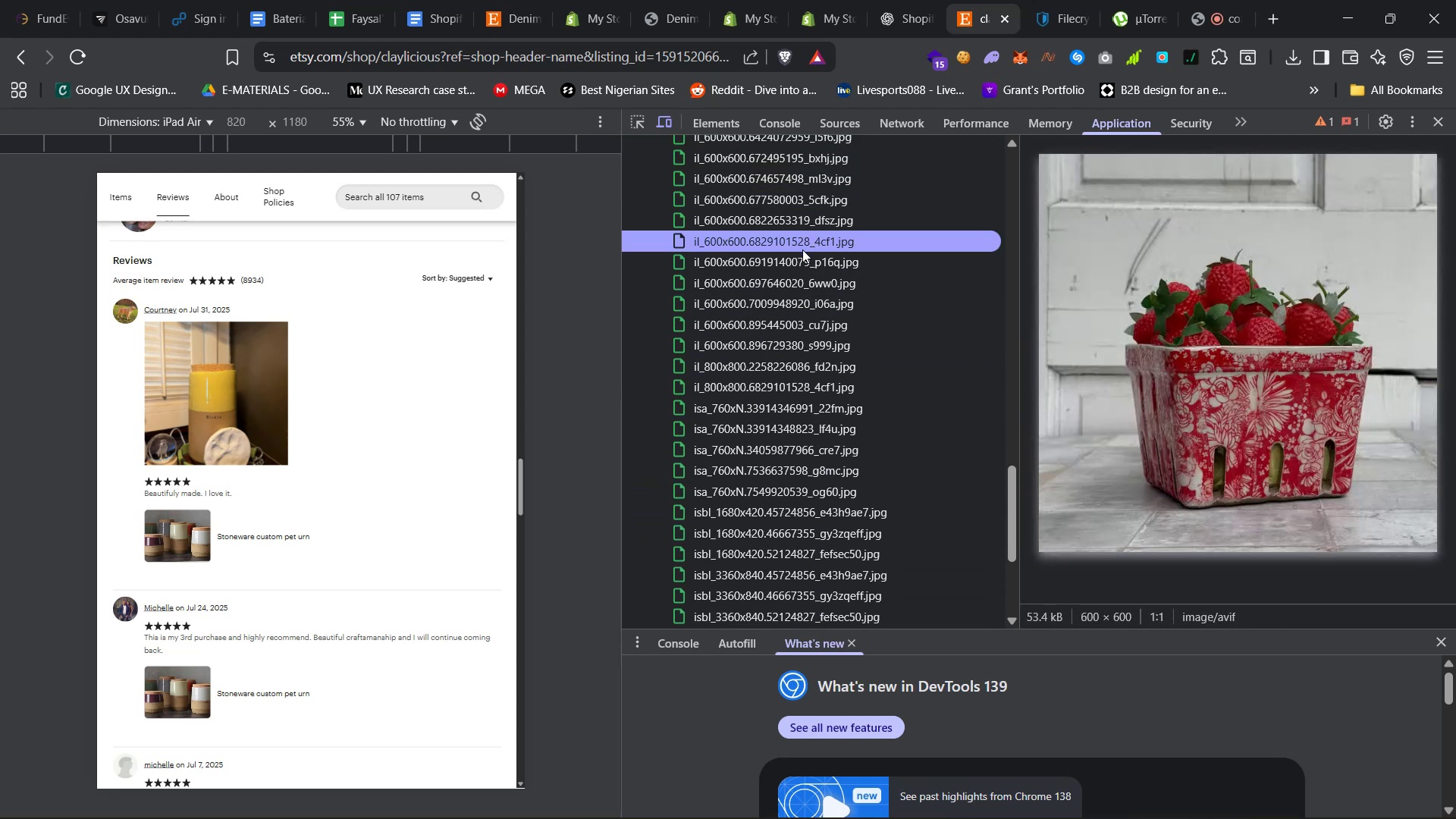 
triple_click([802, 249])
 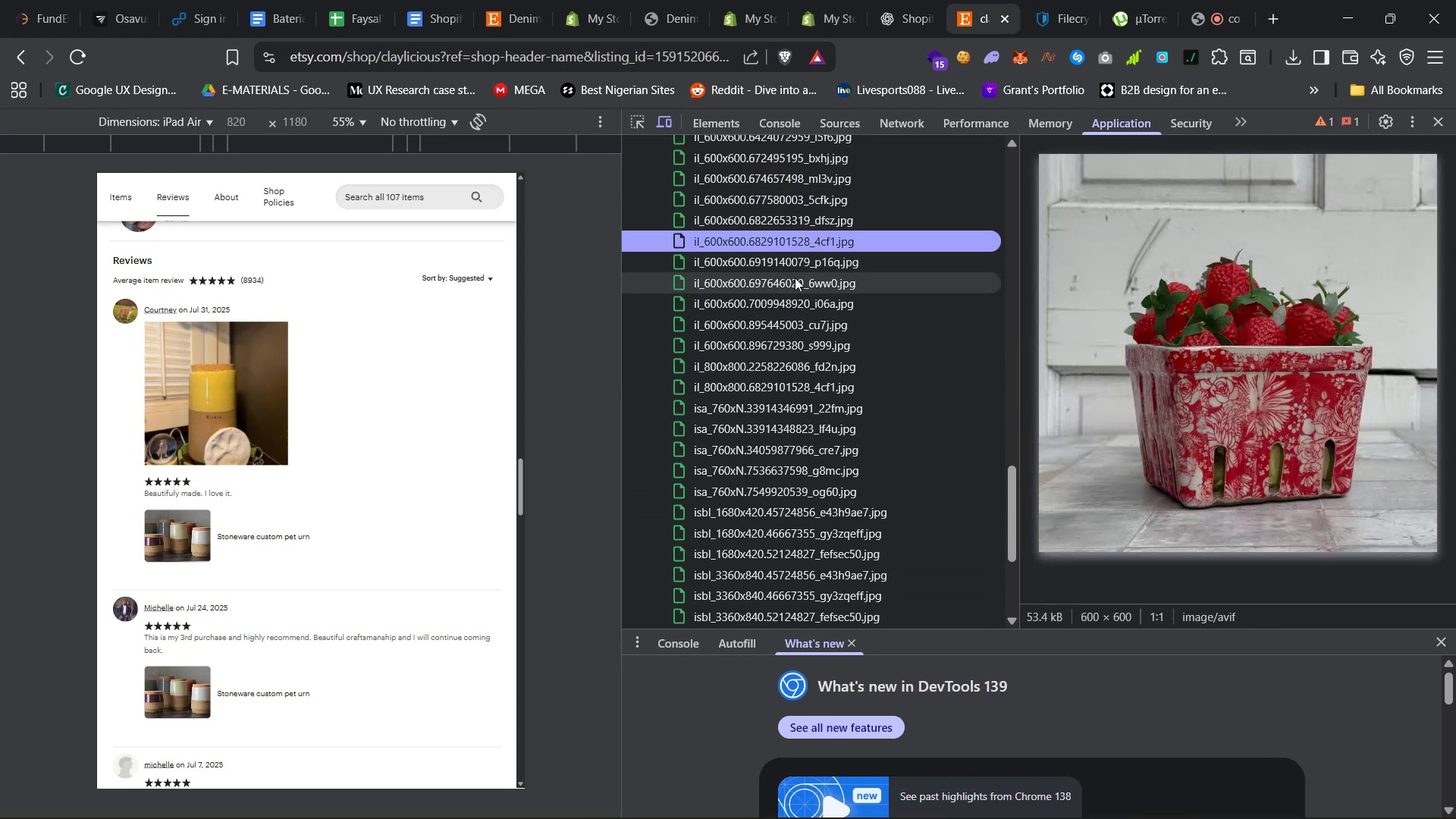 
triple_click([795, 278])
 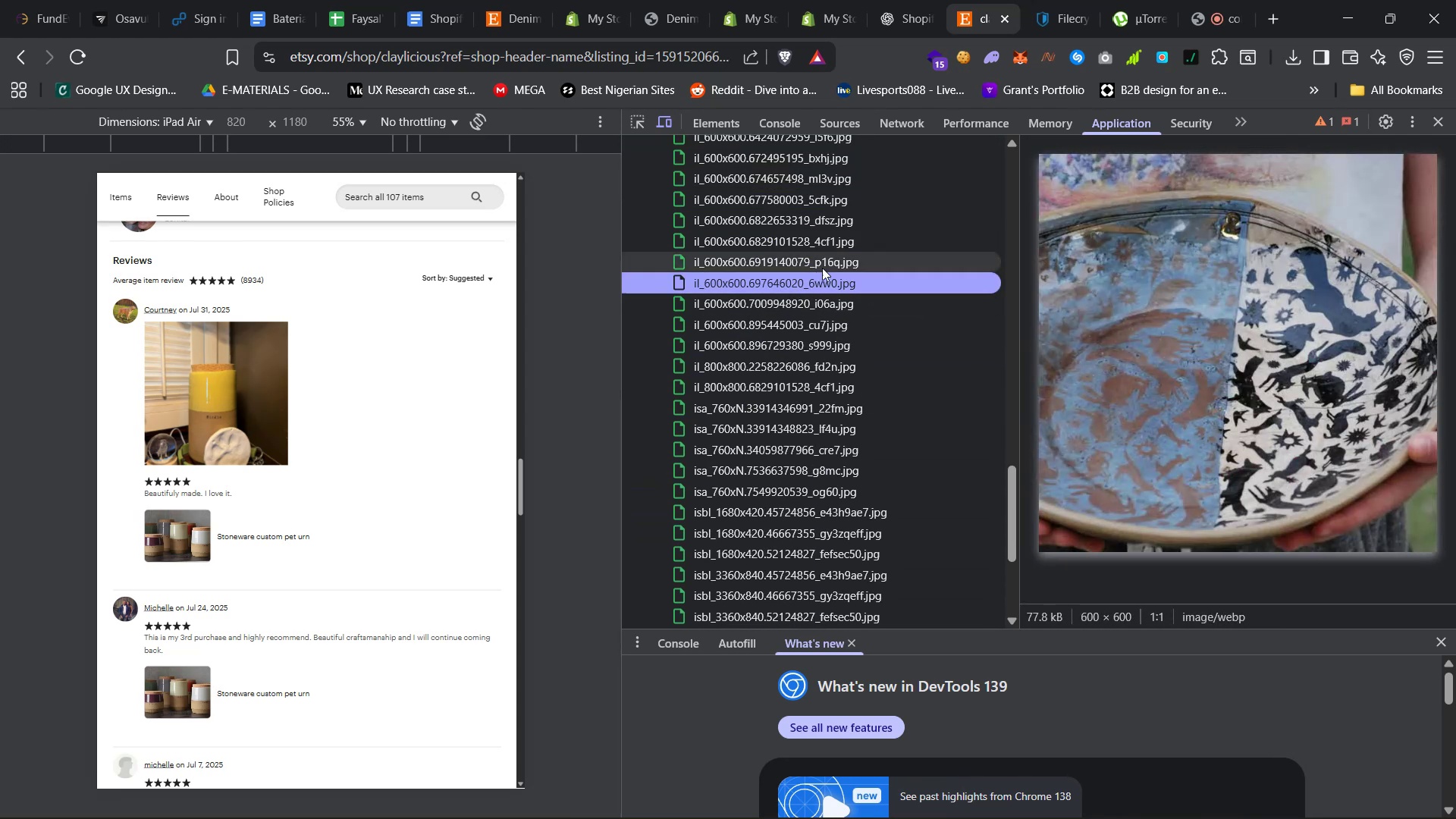 
left_click([824, 266])
 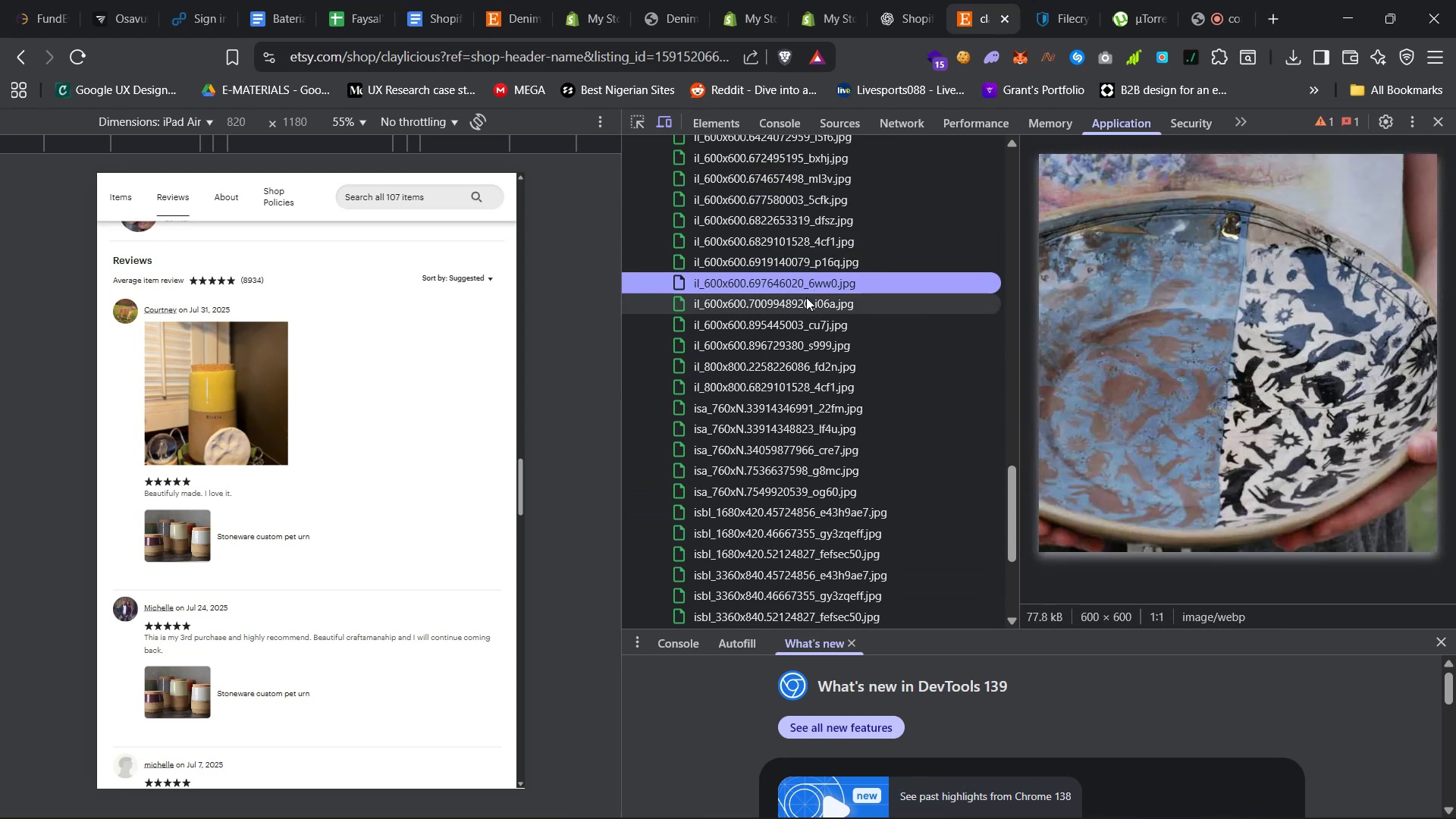 
double_click([799, 306])
 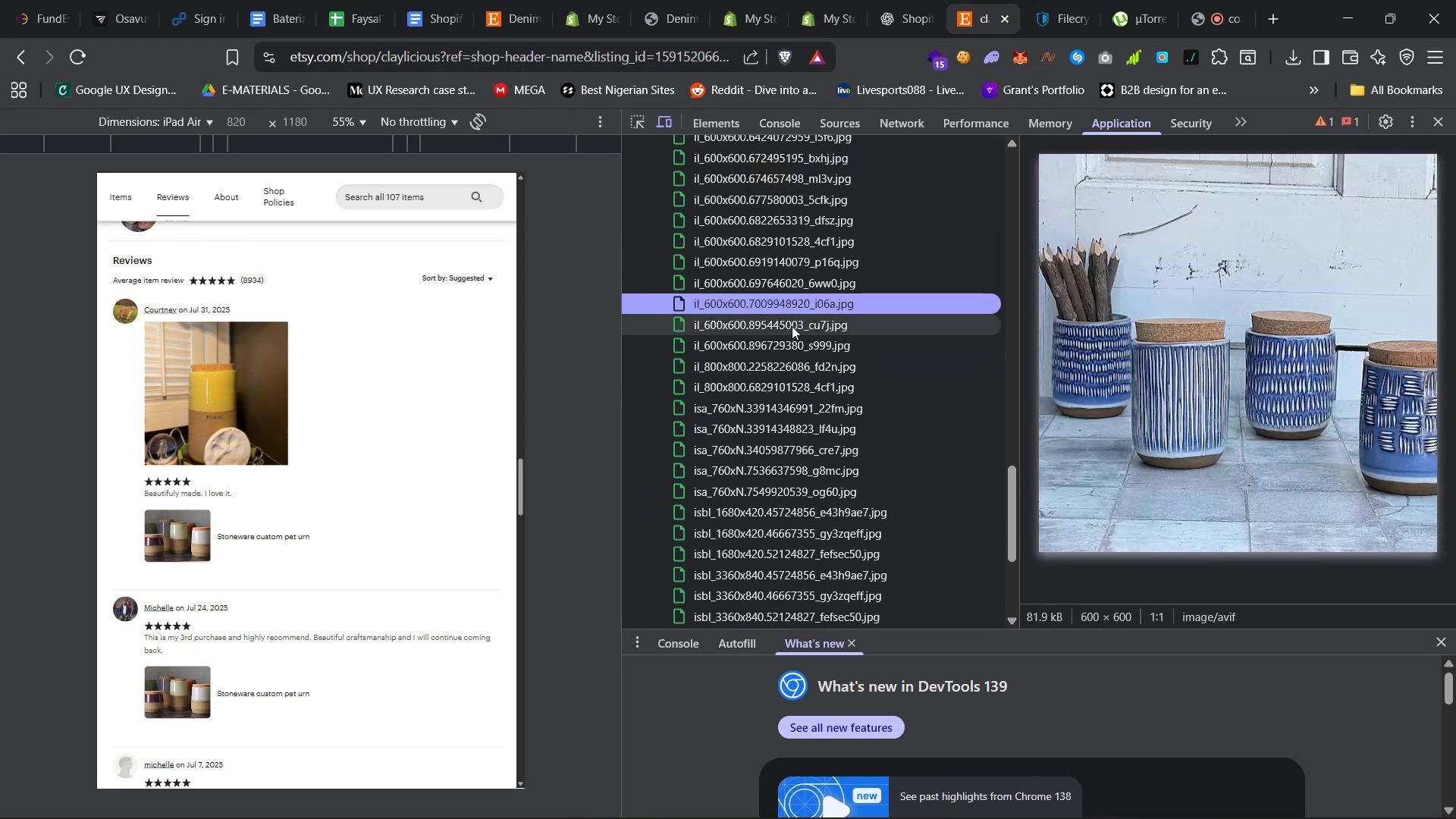 
triple_click([789, 328])
 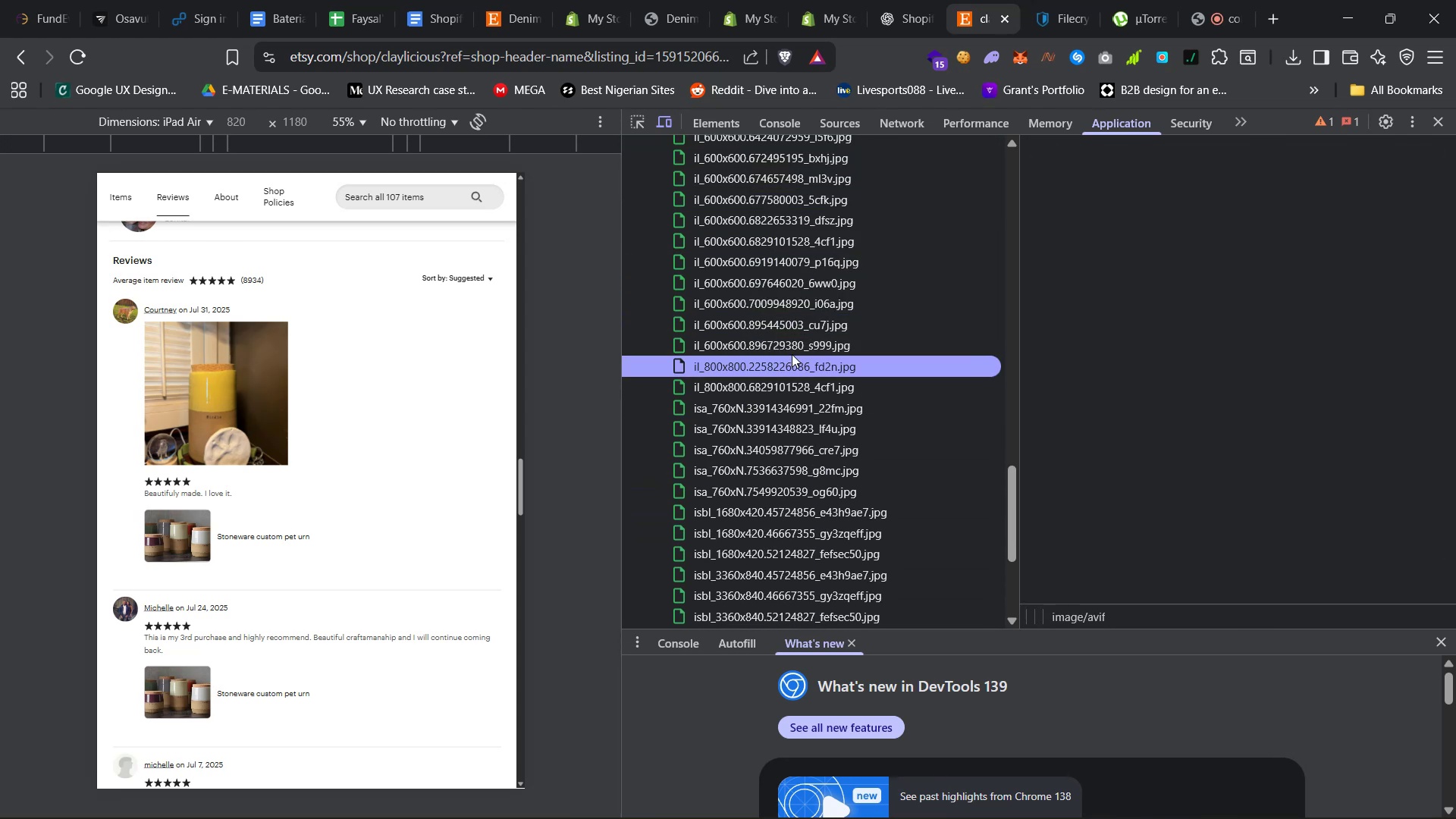 
double_click([796, 337])
 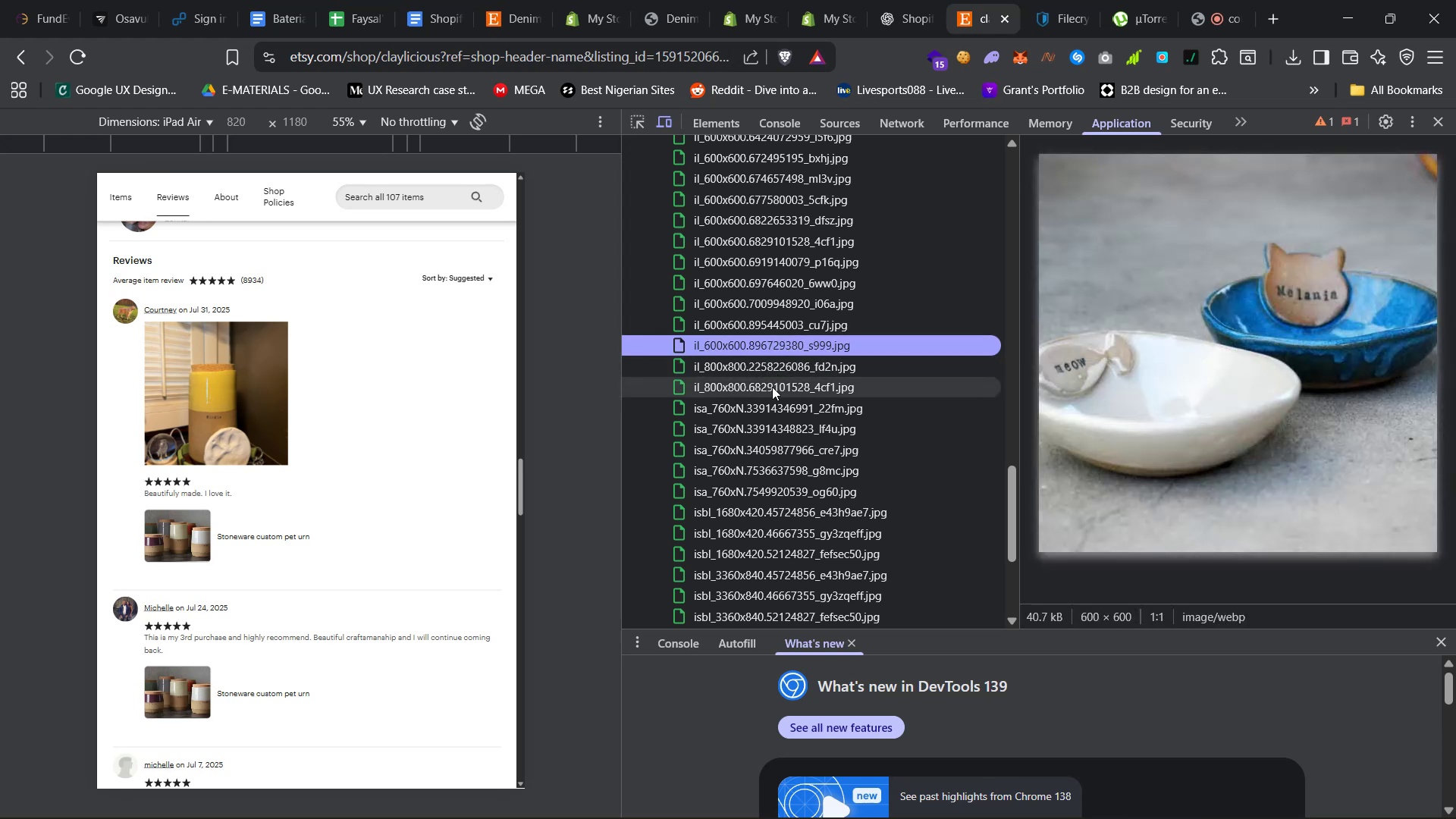 
triple_click([772, 388])
 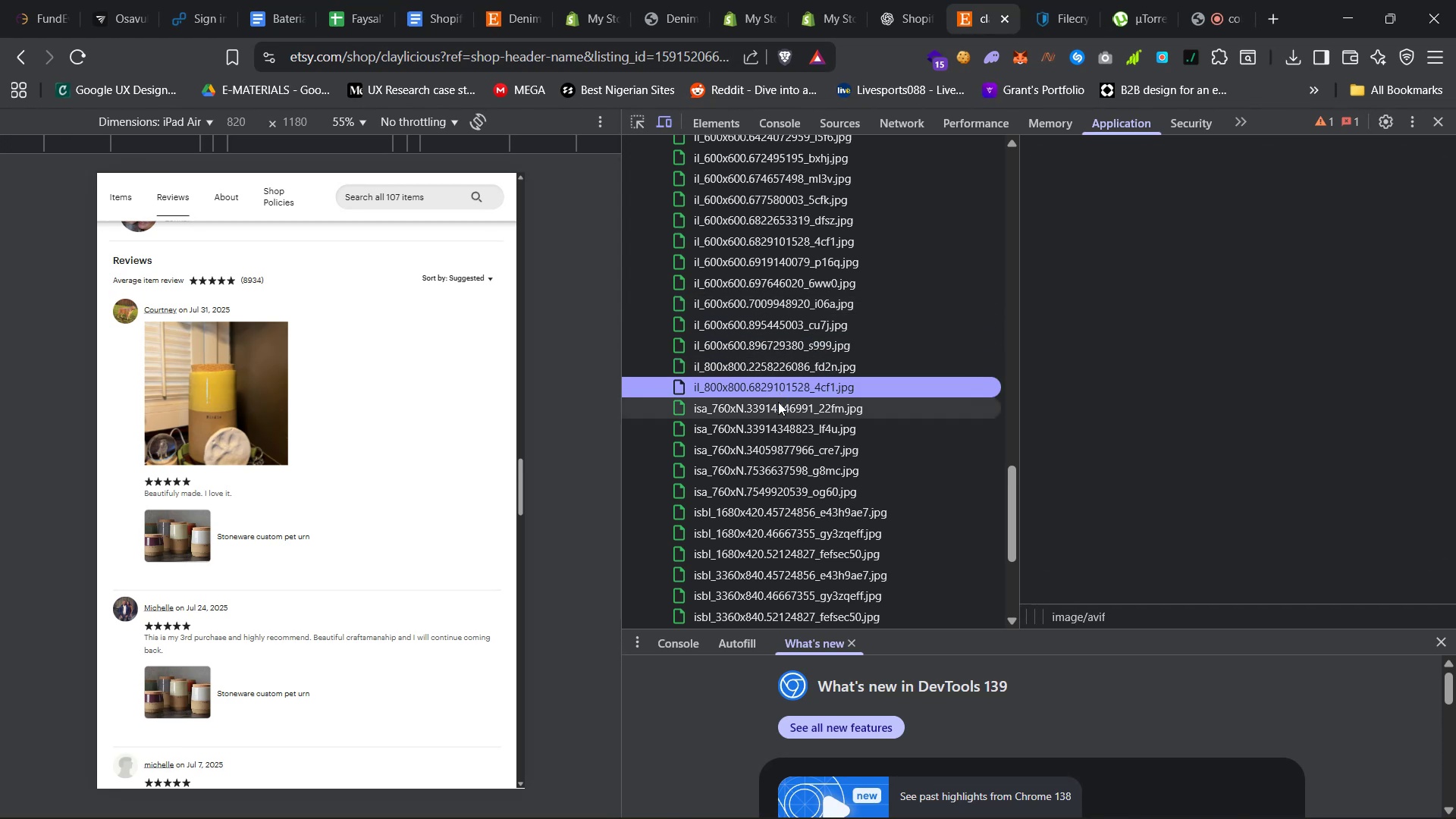 
left_click([778, 407])
 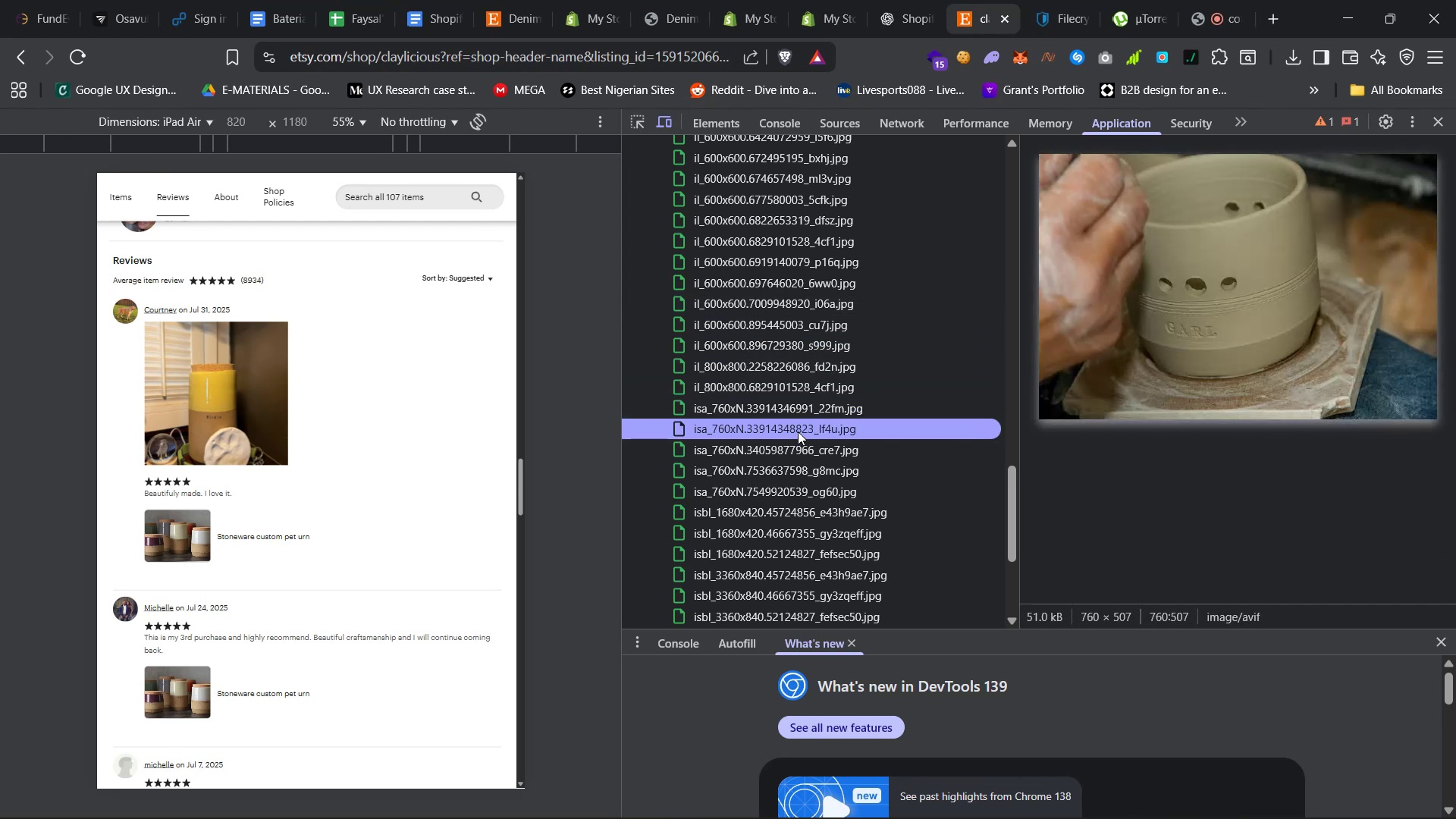 
double_click([786, 454])
 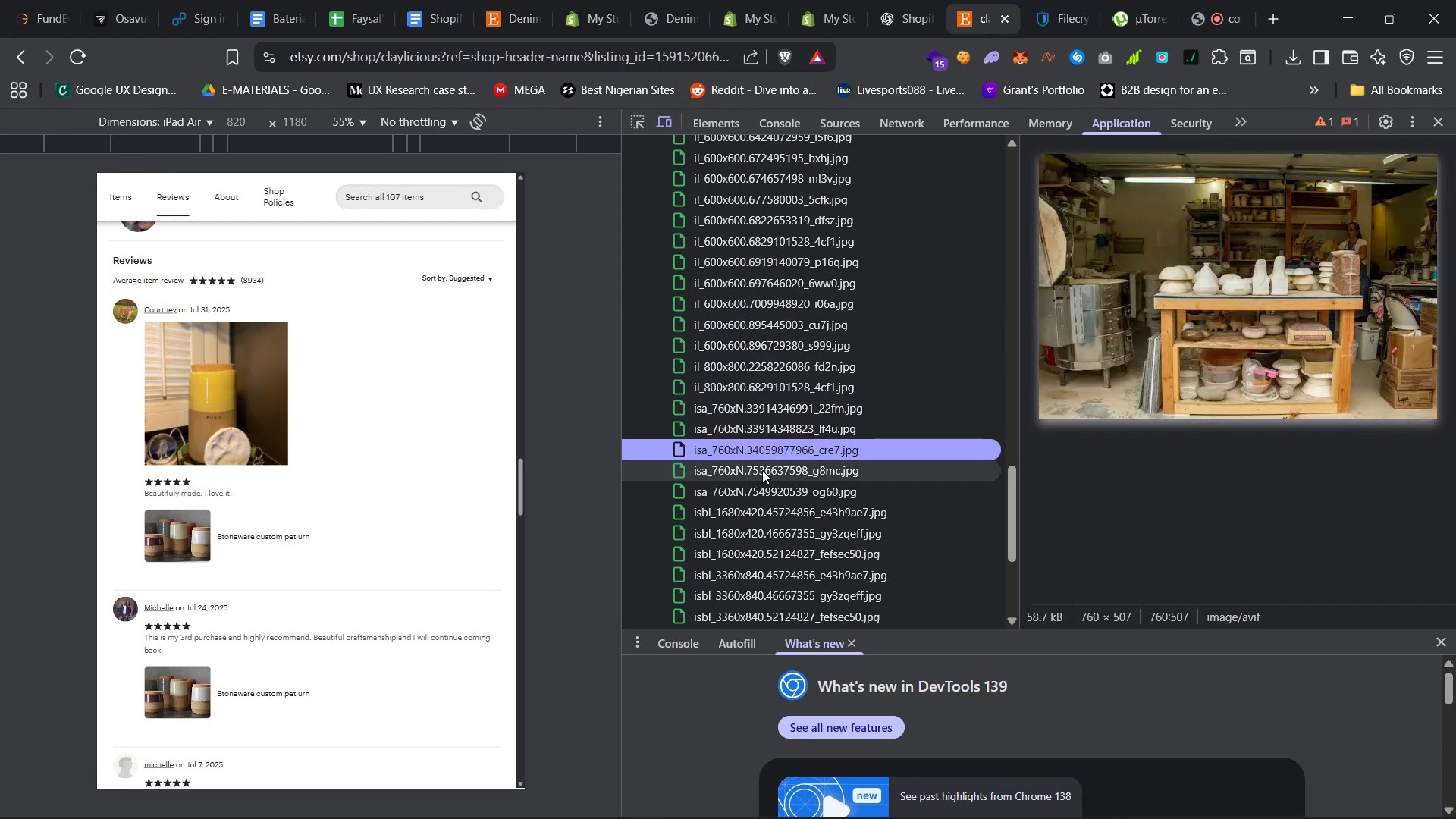 
left_click([760, 475])
 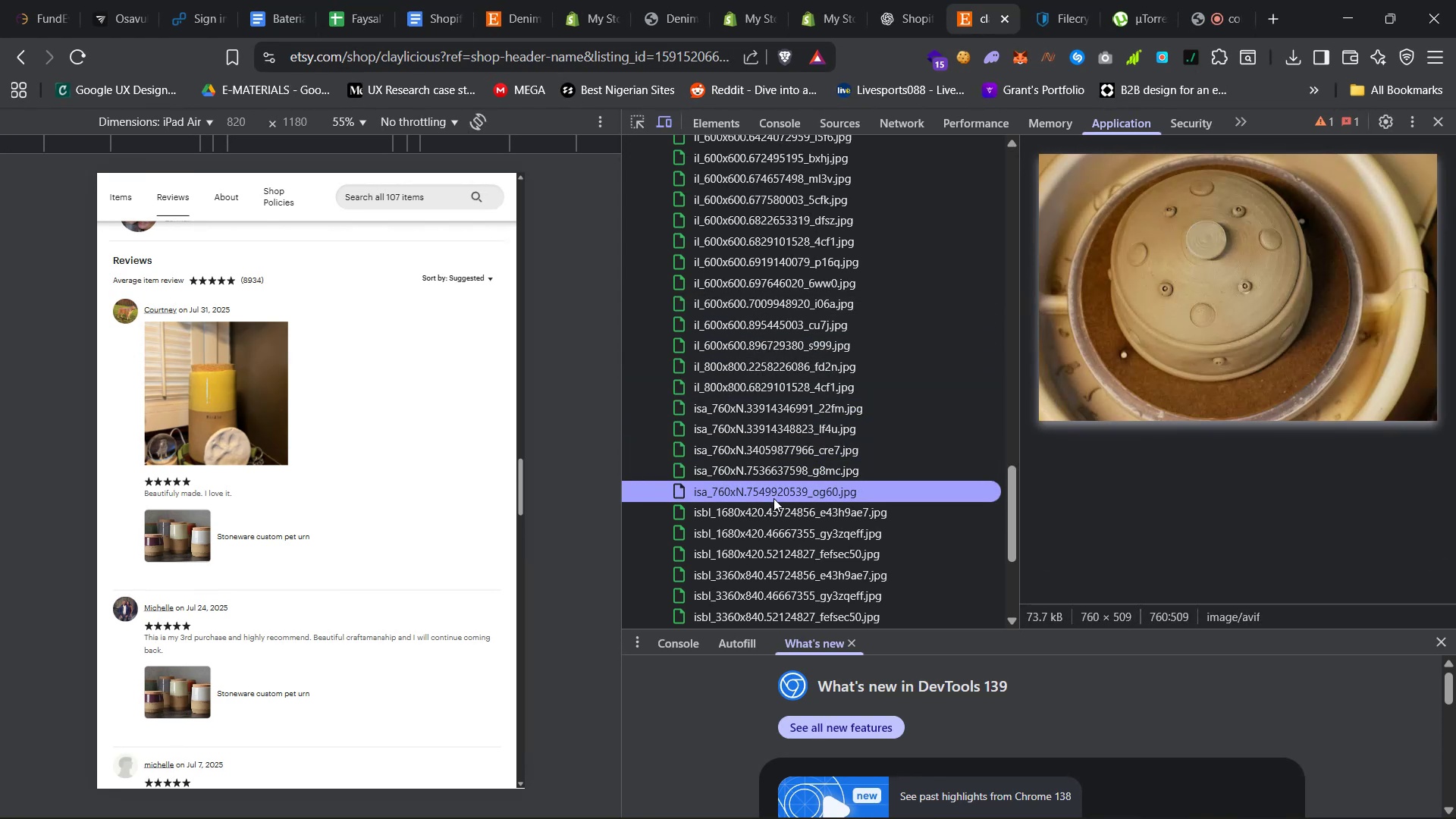 
double_click([772, 520])
 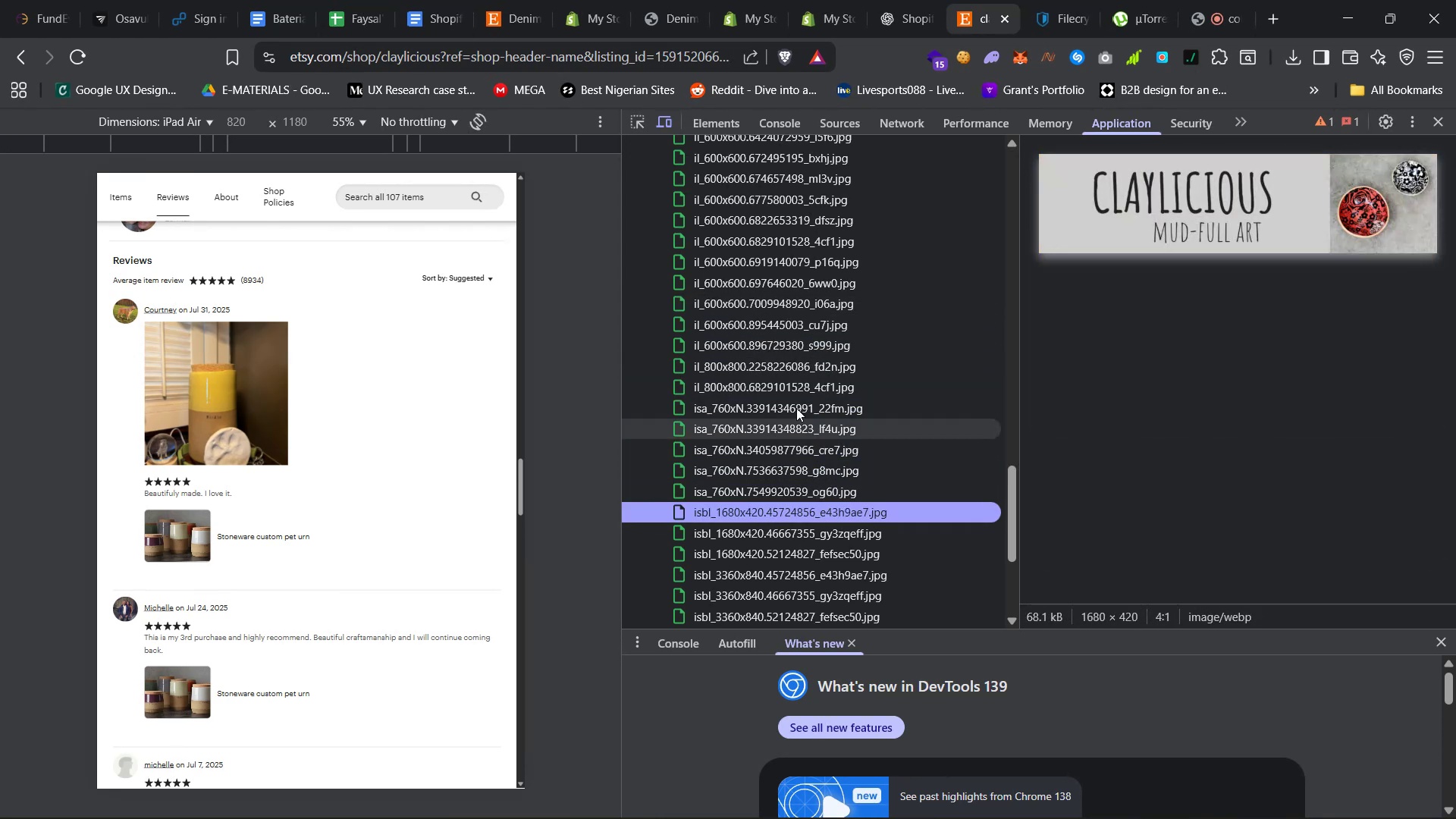 
scroll: coordinate [794, 374], scroll_direction: down, amount: 6.0
 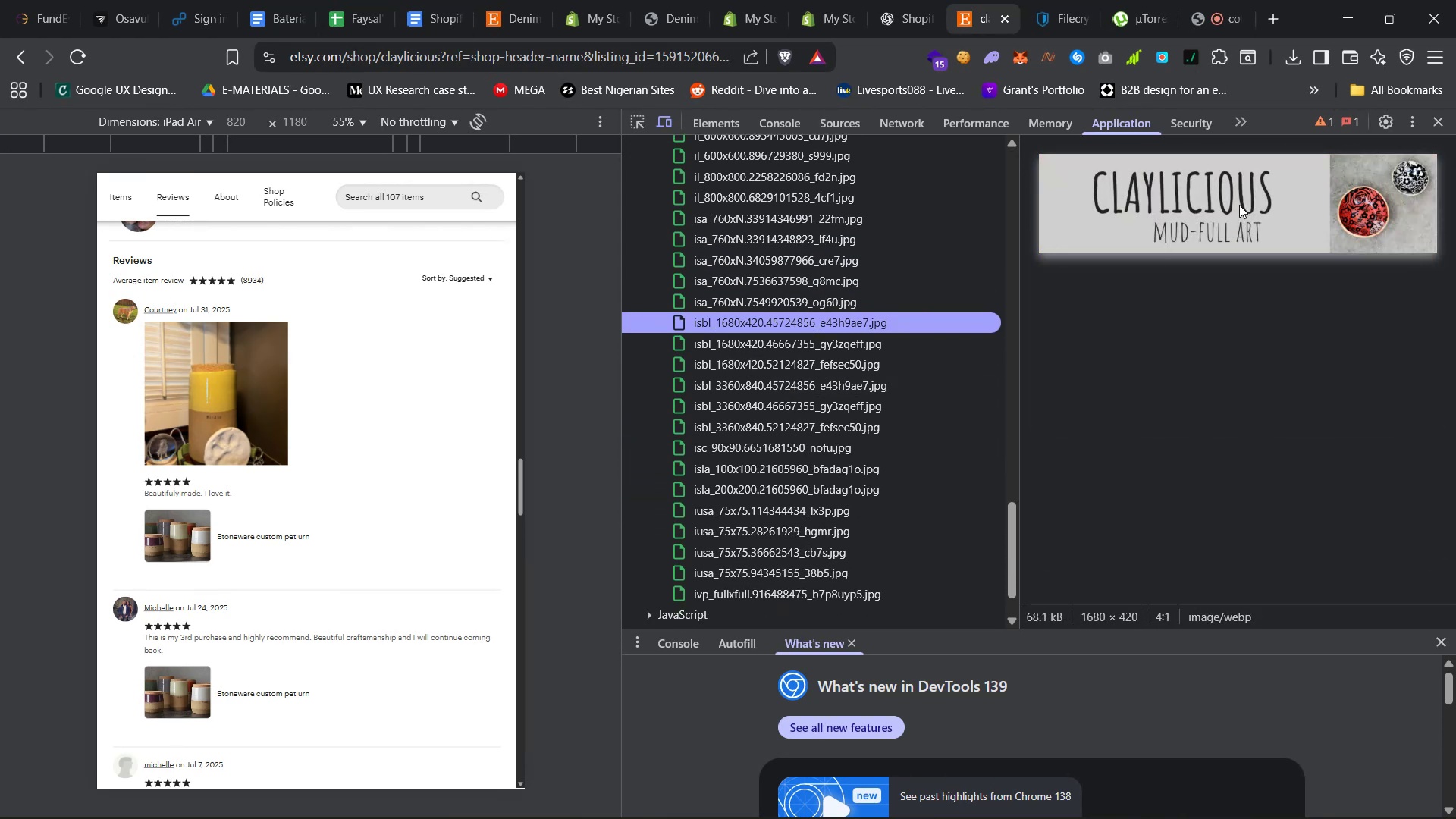 
scroll: coordinate [337, 397], scroll_direction: up, amount: 199.0
 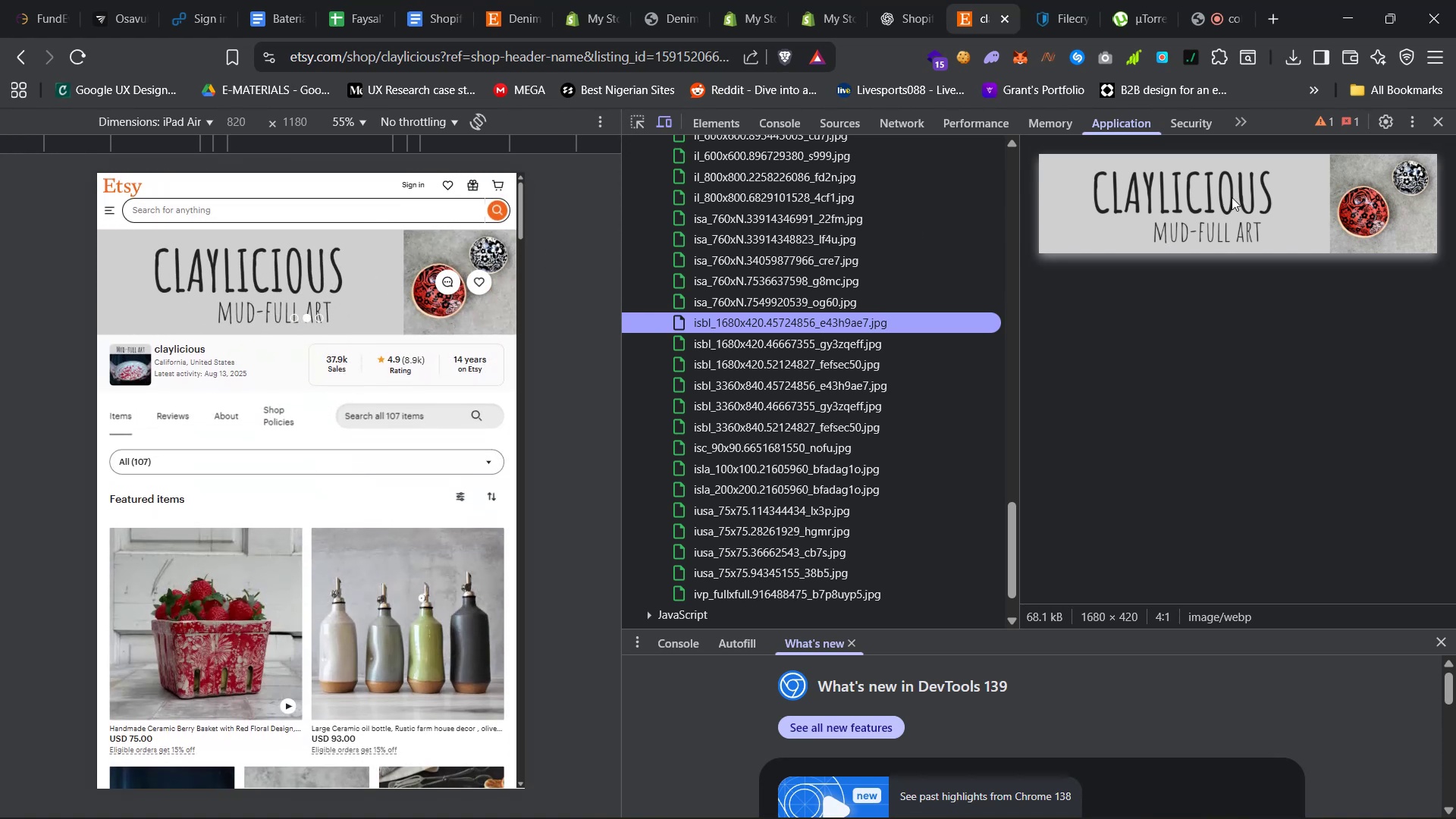 
right_click([1232, 197])
 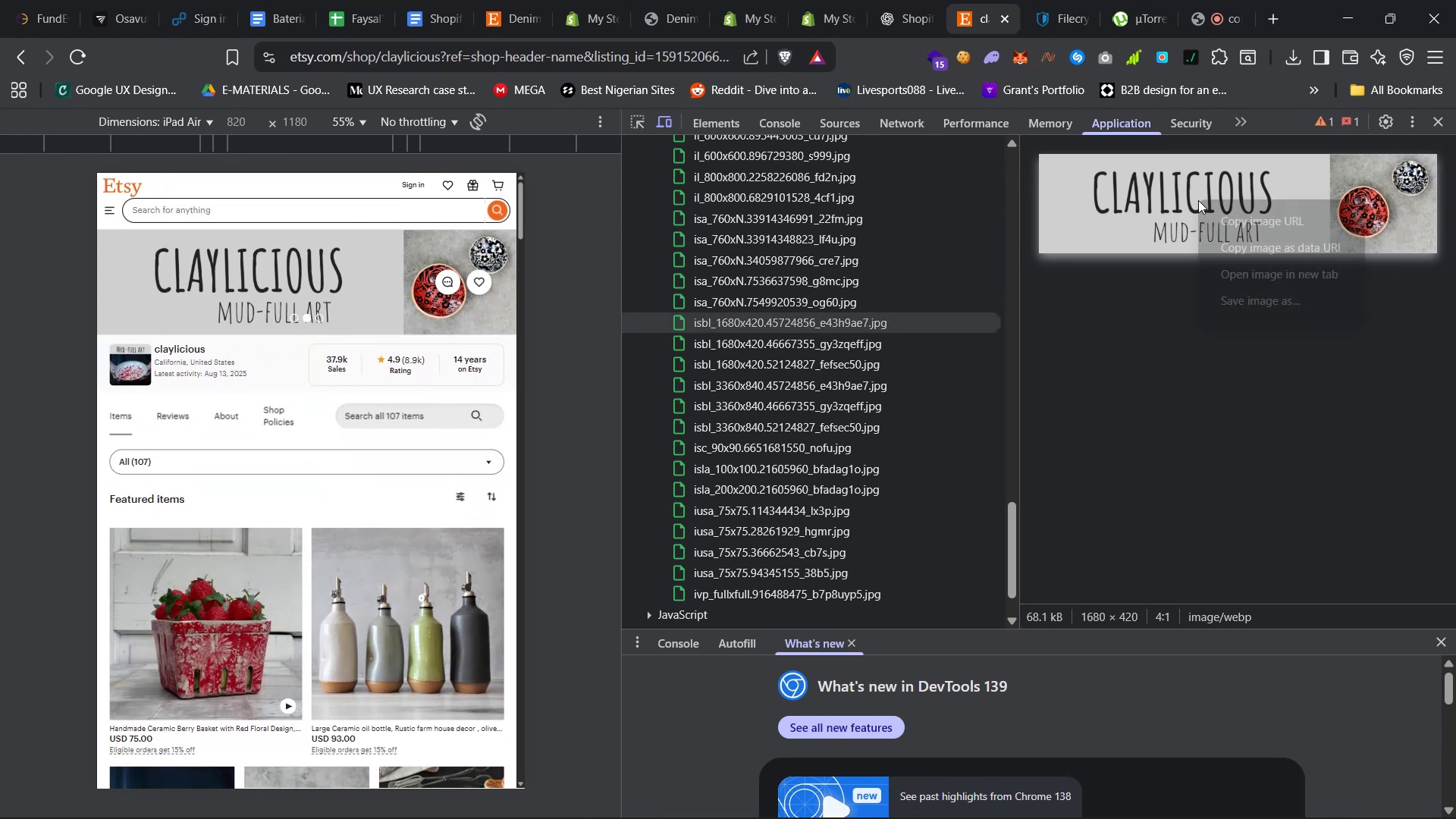 
left_click([1274, 306])
 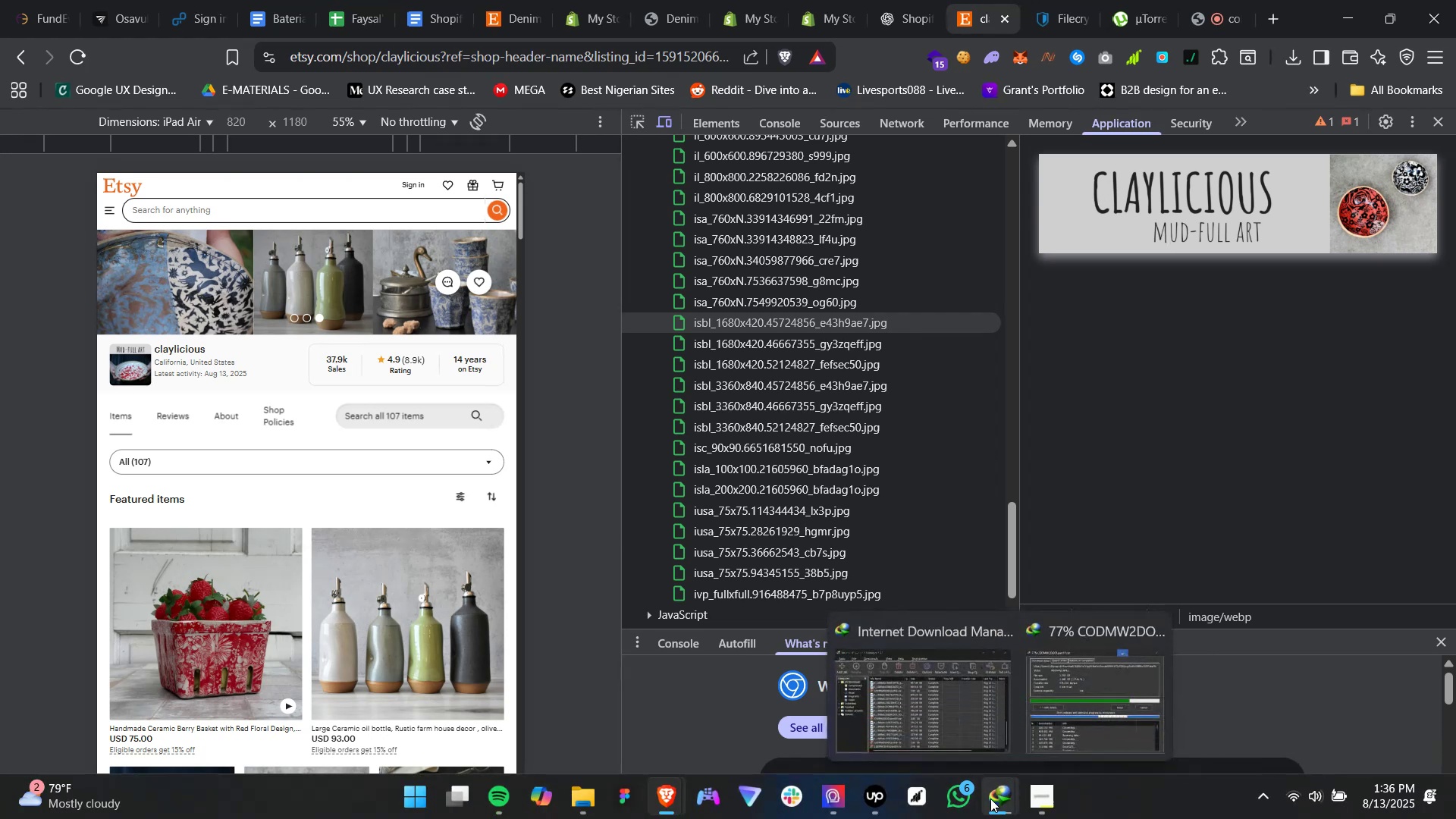 
wait(6.94)
 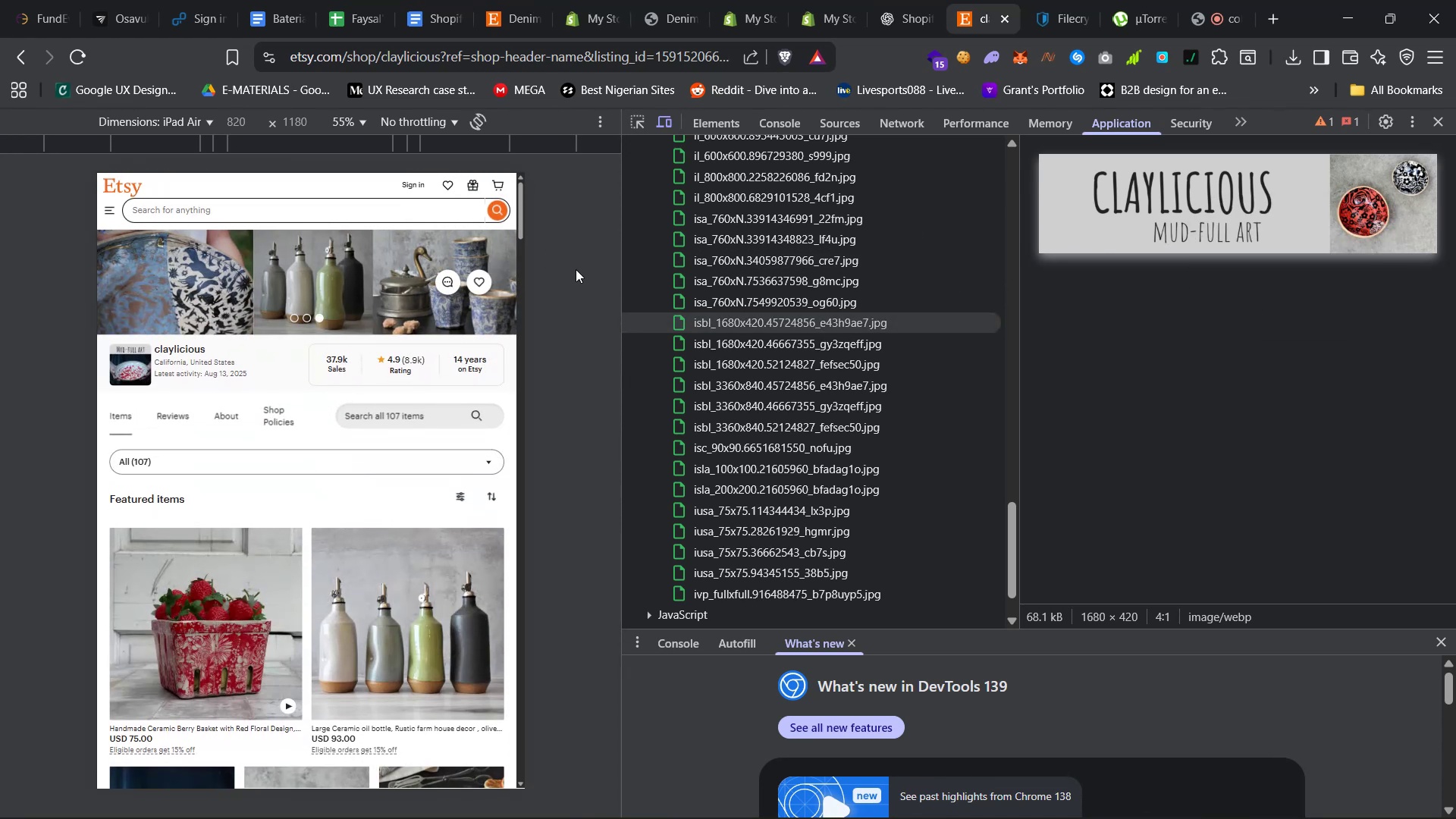 
left_click([861, 796])
 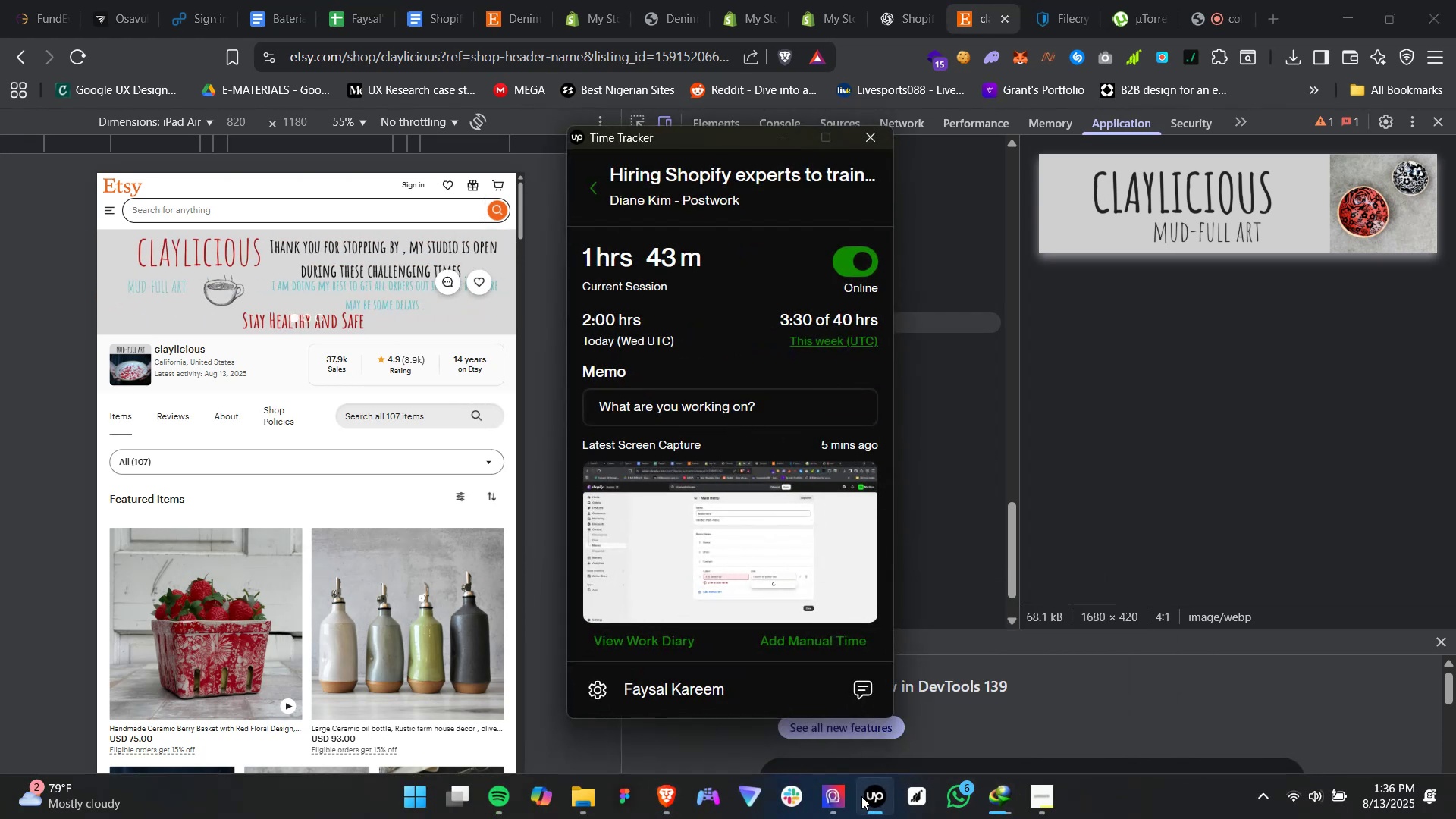 
left_click([861, 796])
 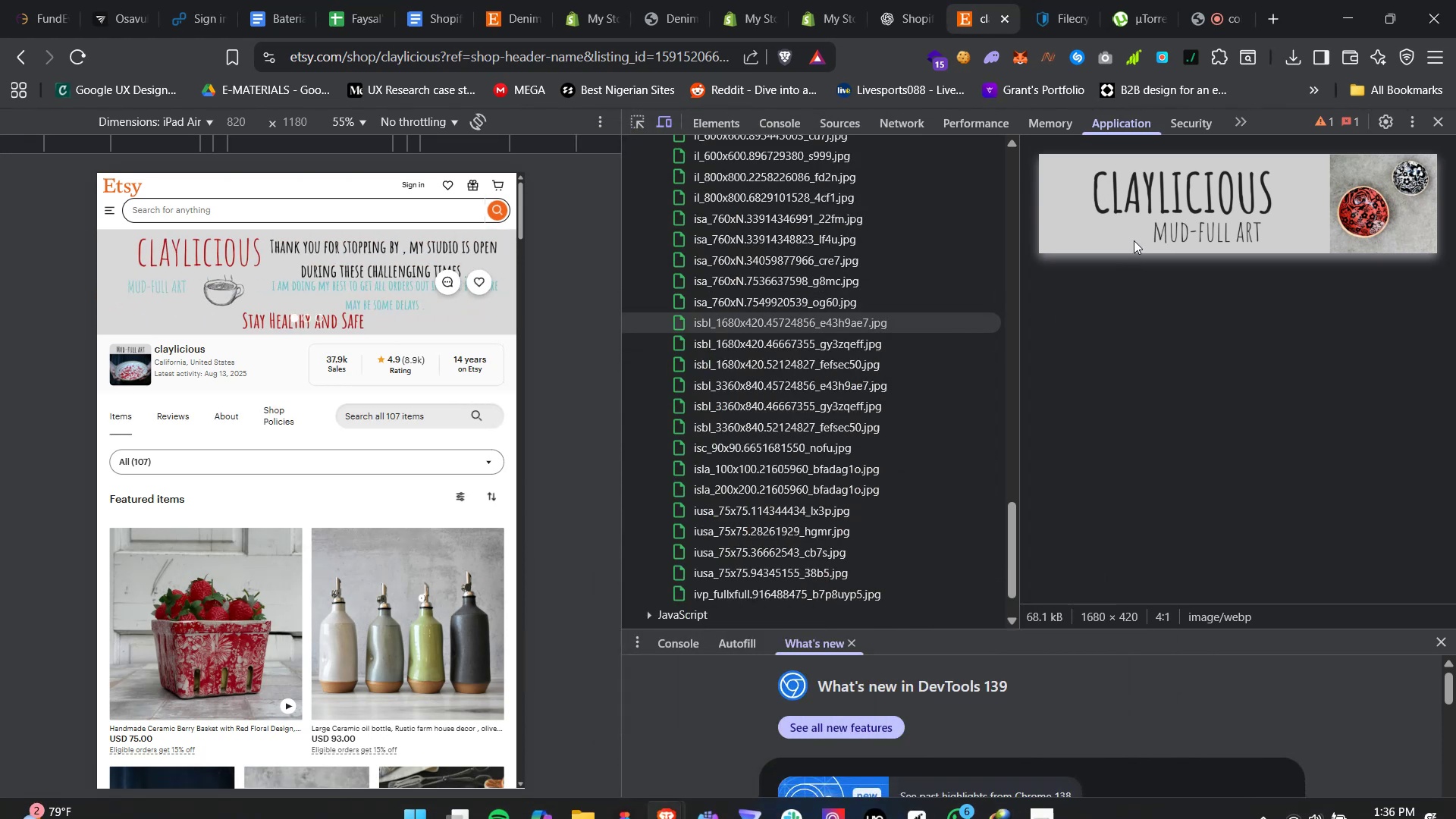 
right_click([1145, 222])
 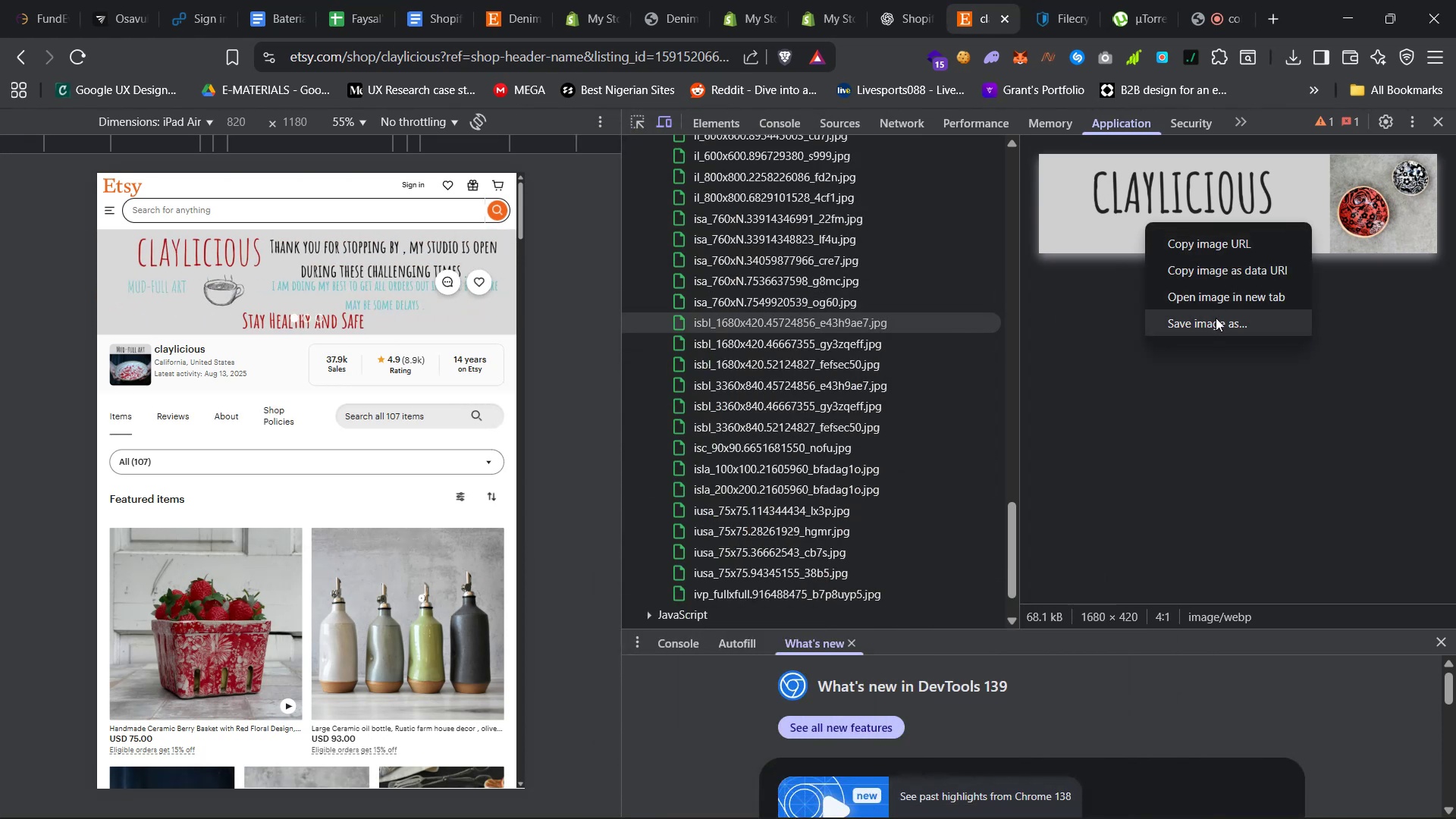 
left_click([1219, 325])
 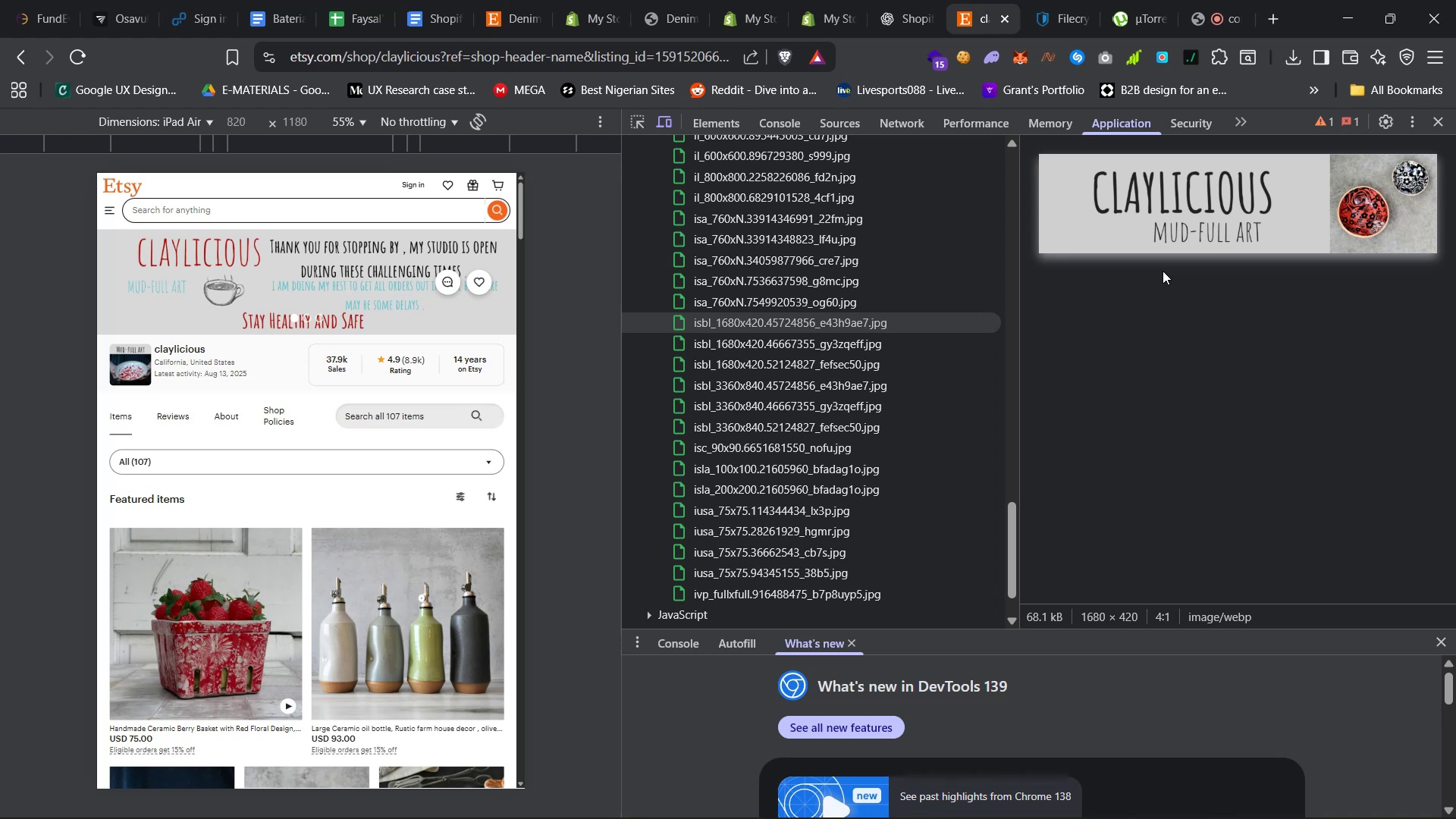 
wait(21.09)
 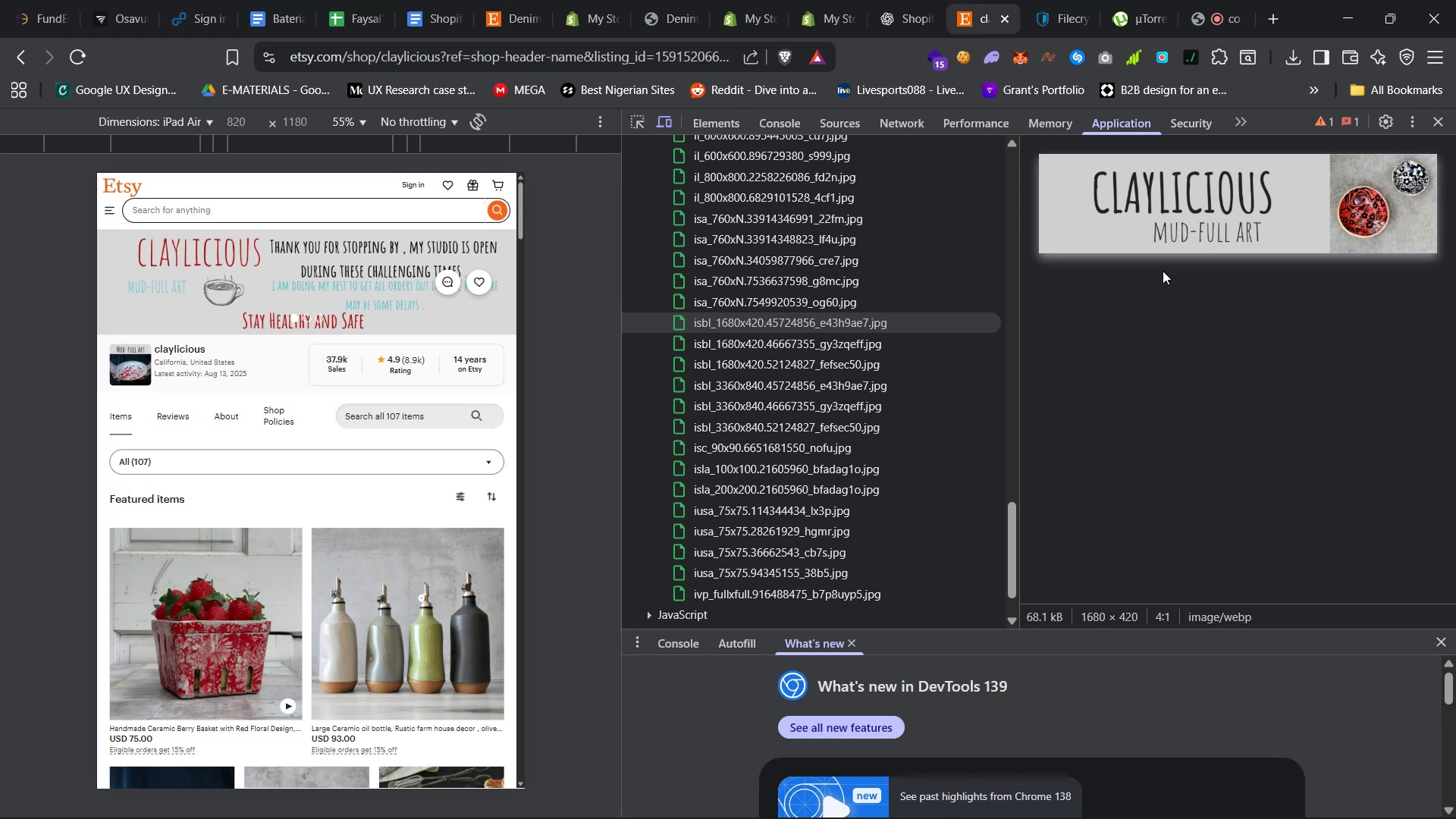 
right_click([1190, 204])
 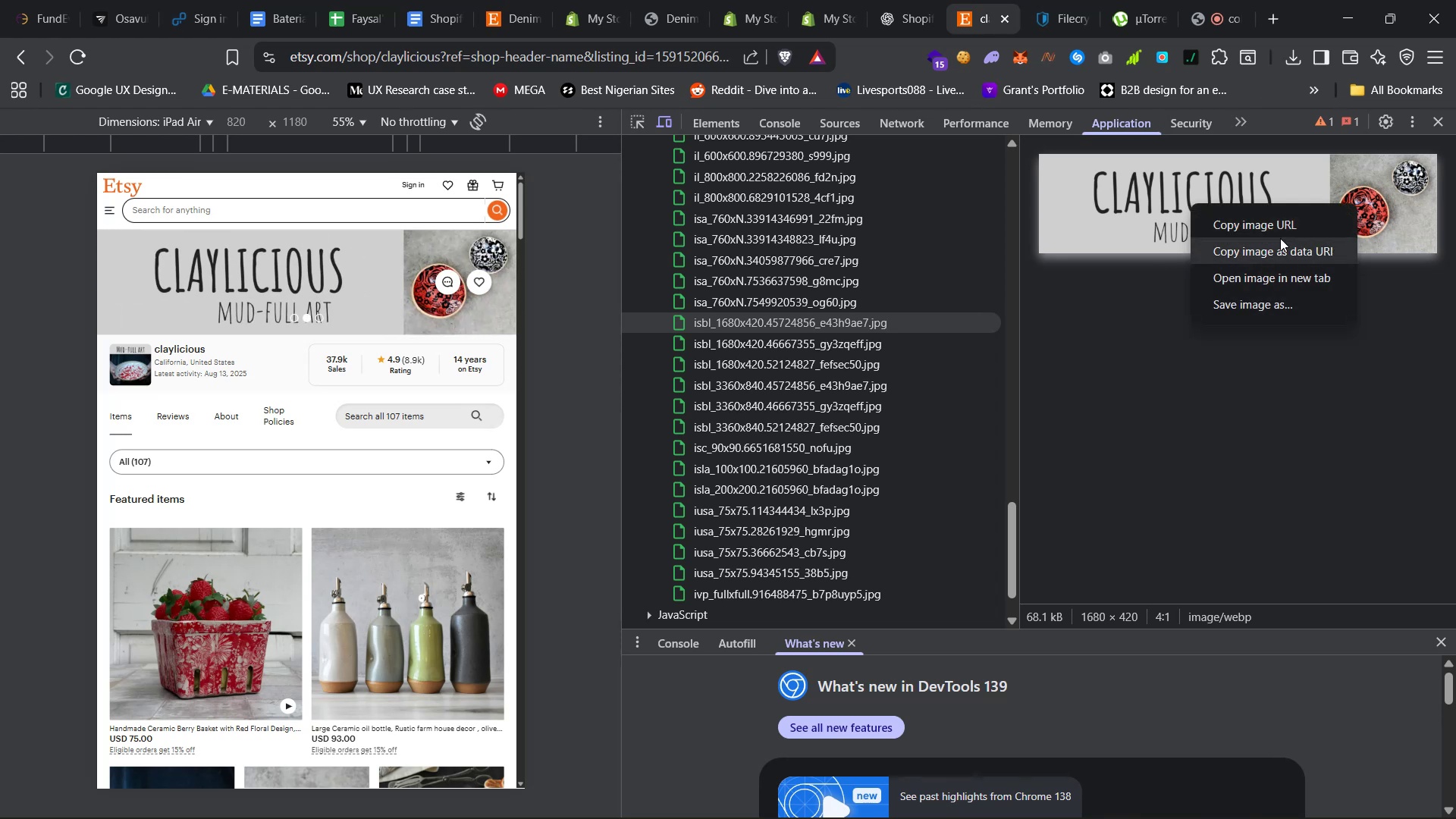 
left_click([1286, 271])
 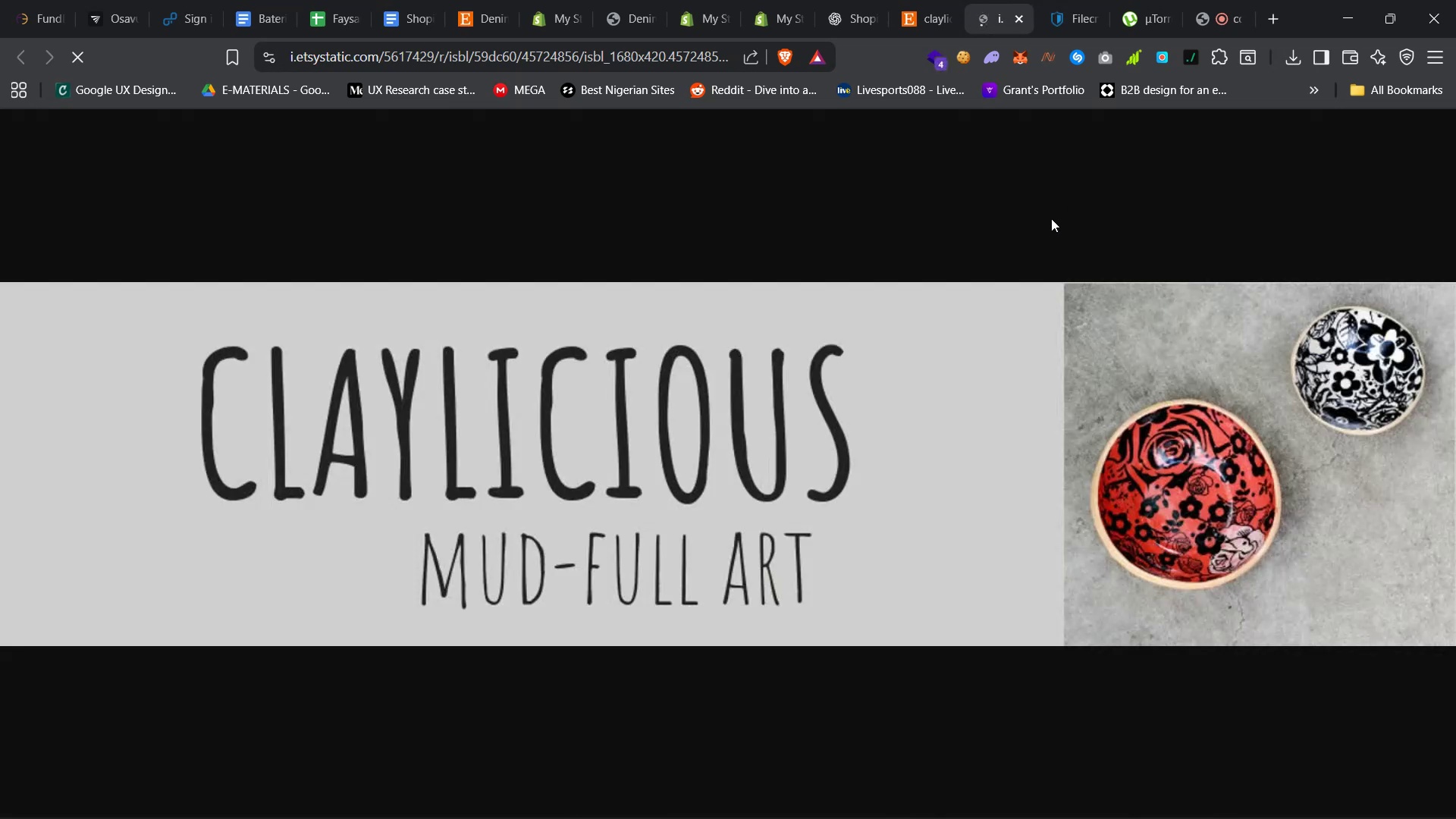 
right_click([714, 476])
 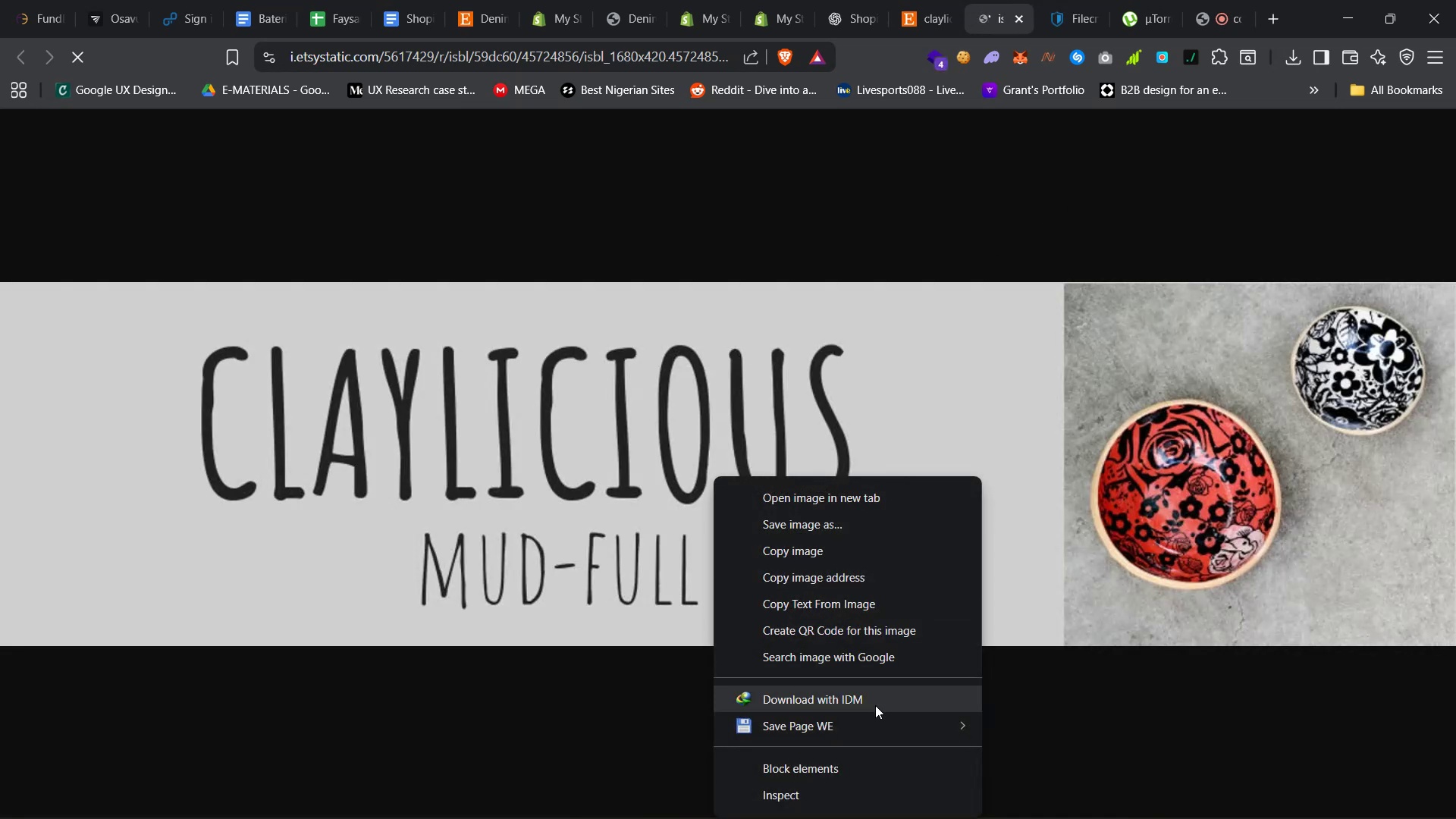 
left_click([875, 705])
 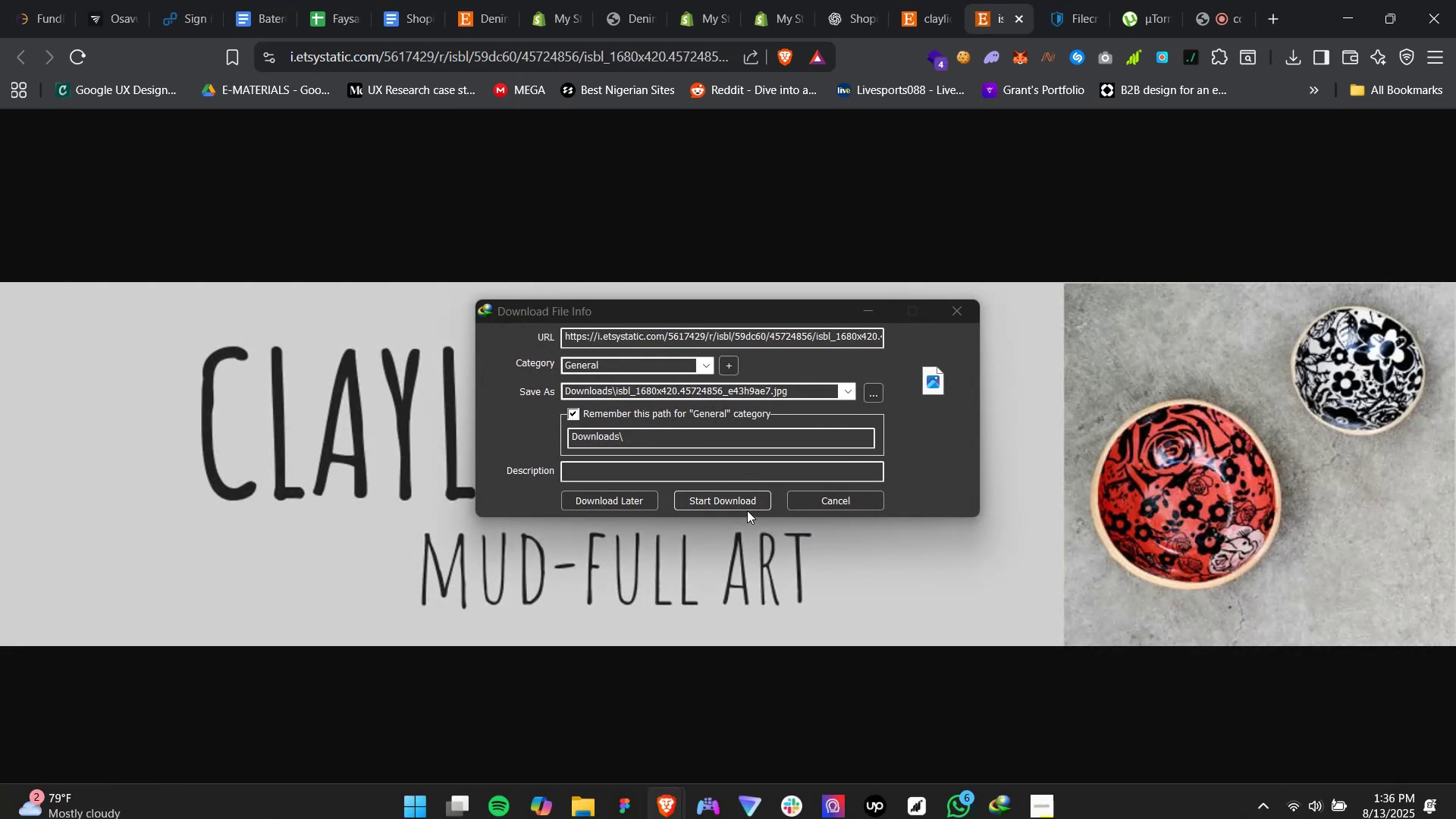 
left_click([745, 508])
 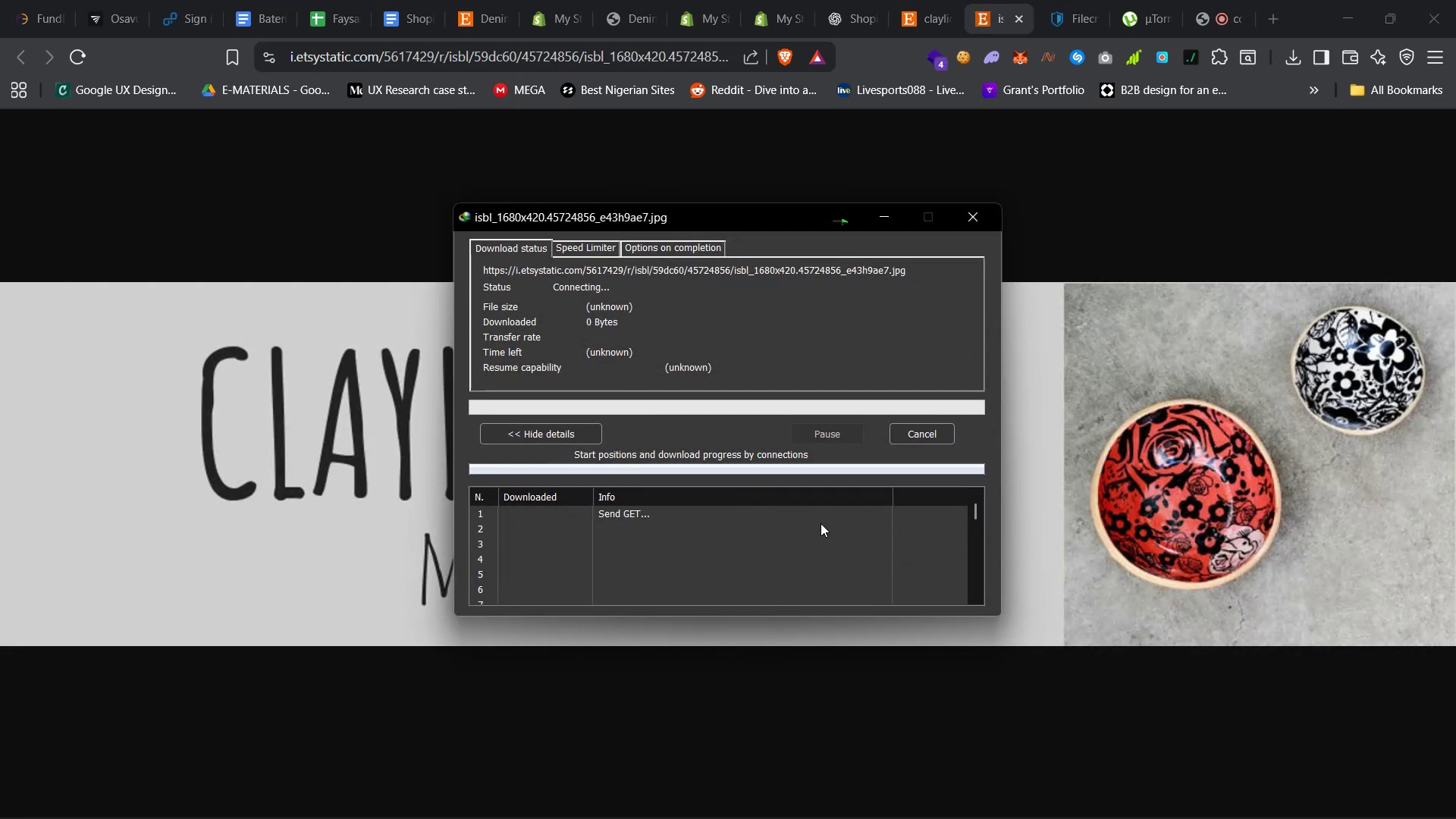 
wait(5.53)
 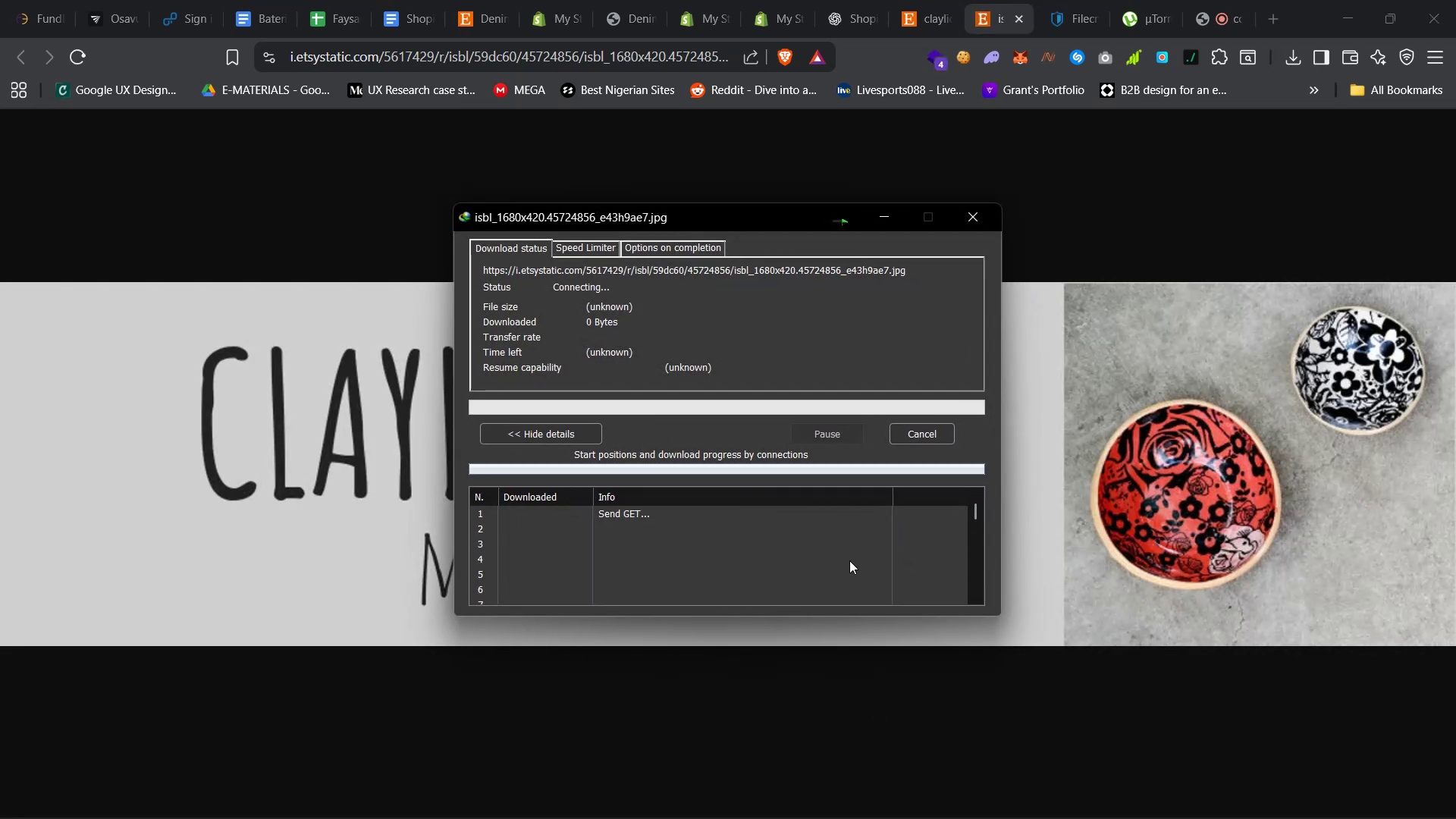 
left_click([591, 788])
 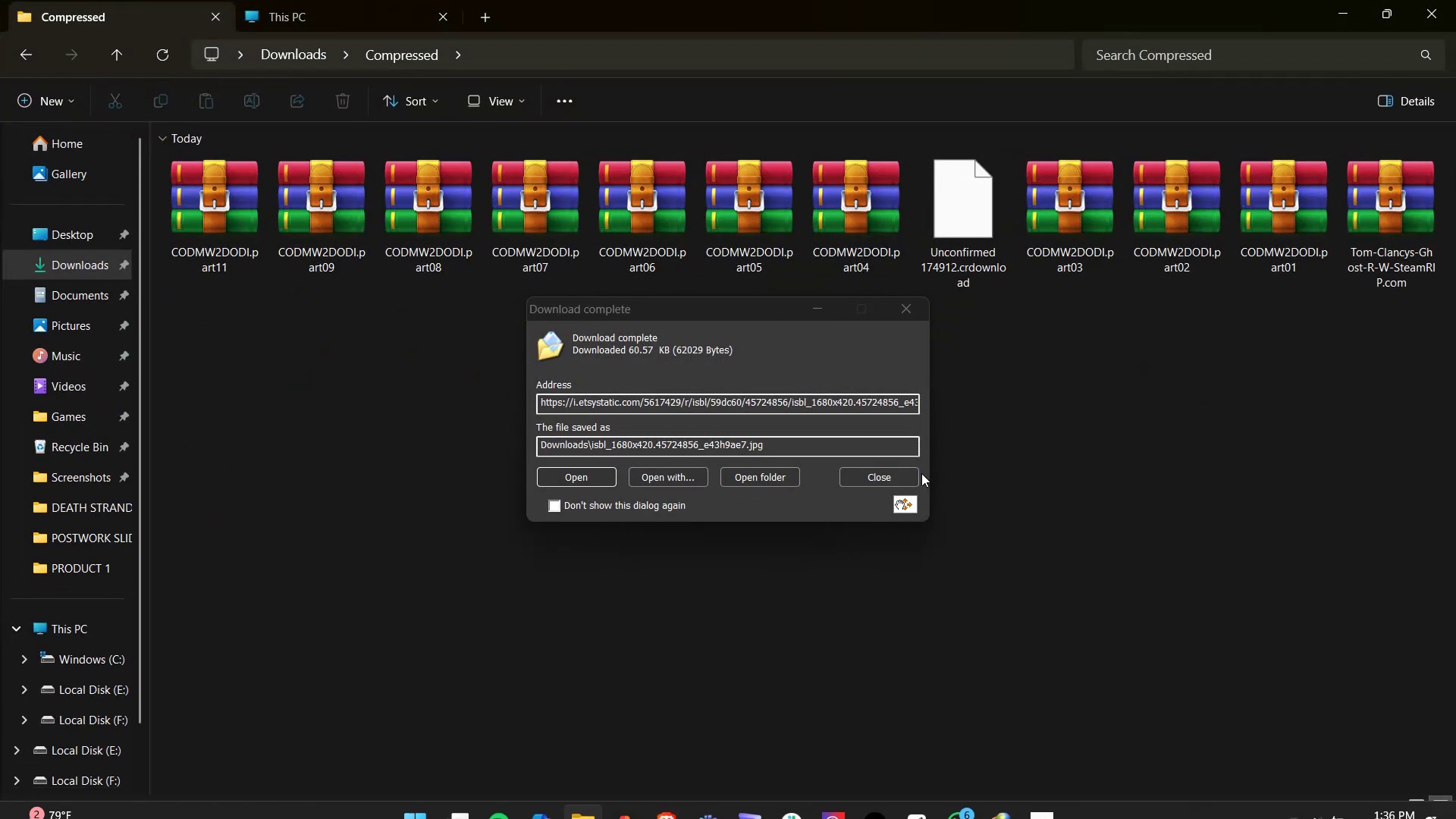 
left_click([877, 475])
 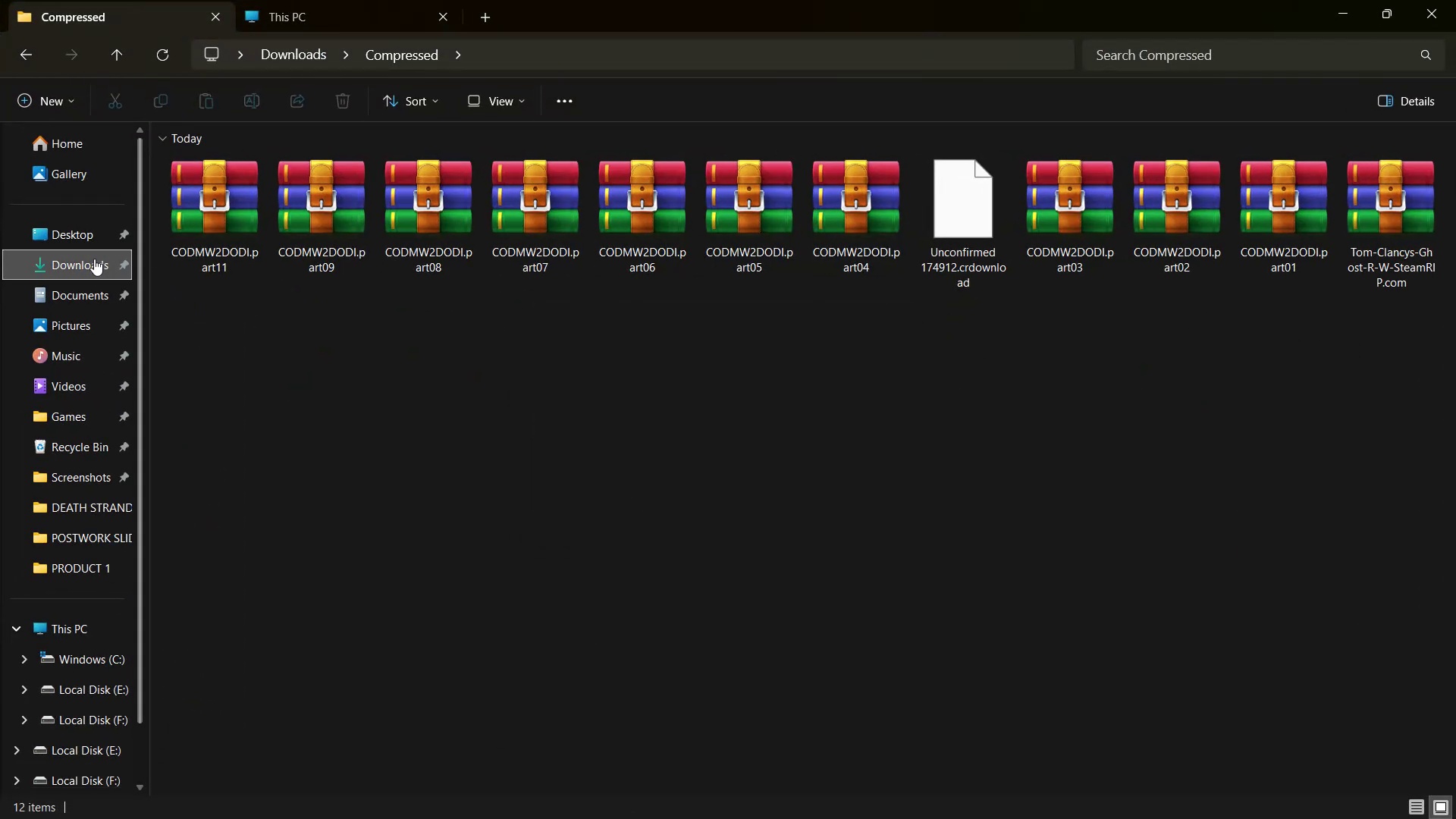 
left_click([94, 259])
 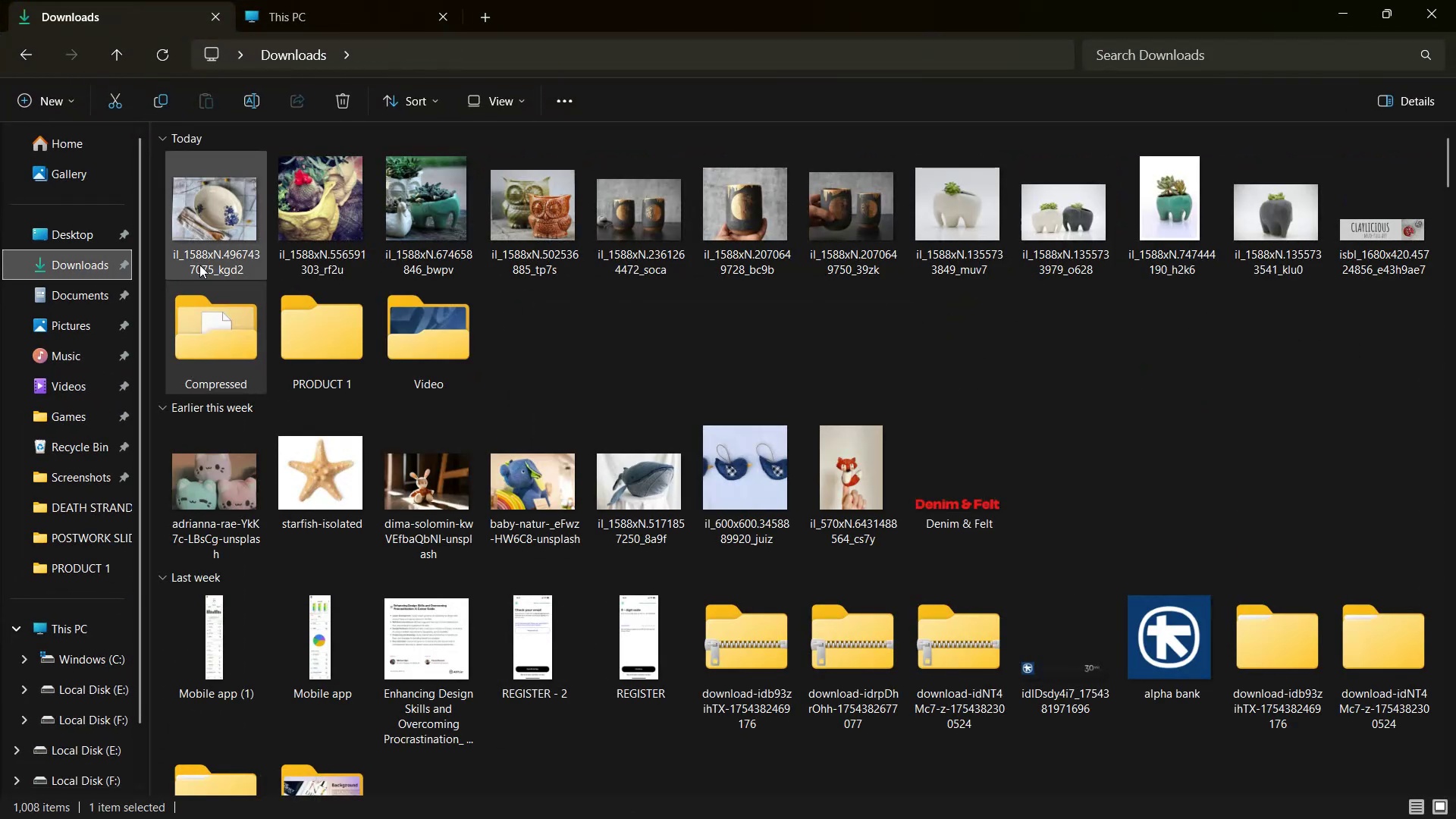 
left_click([188, 246])
 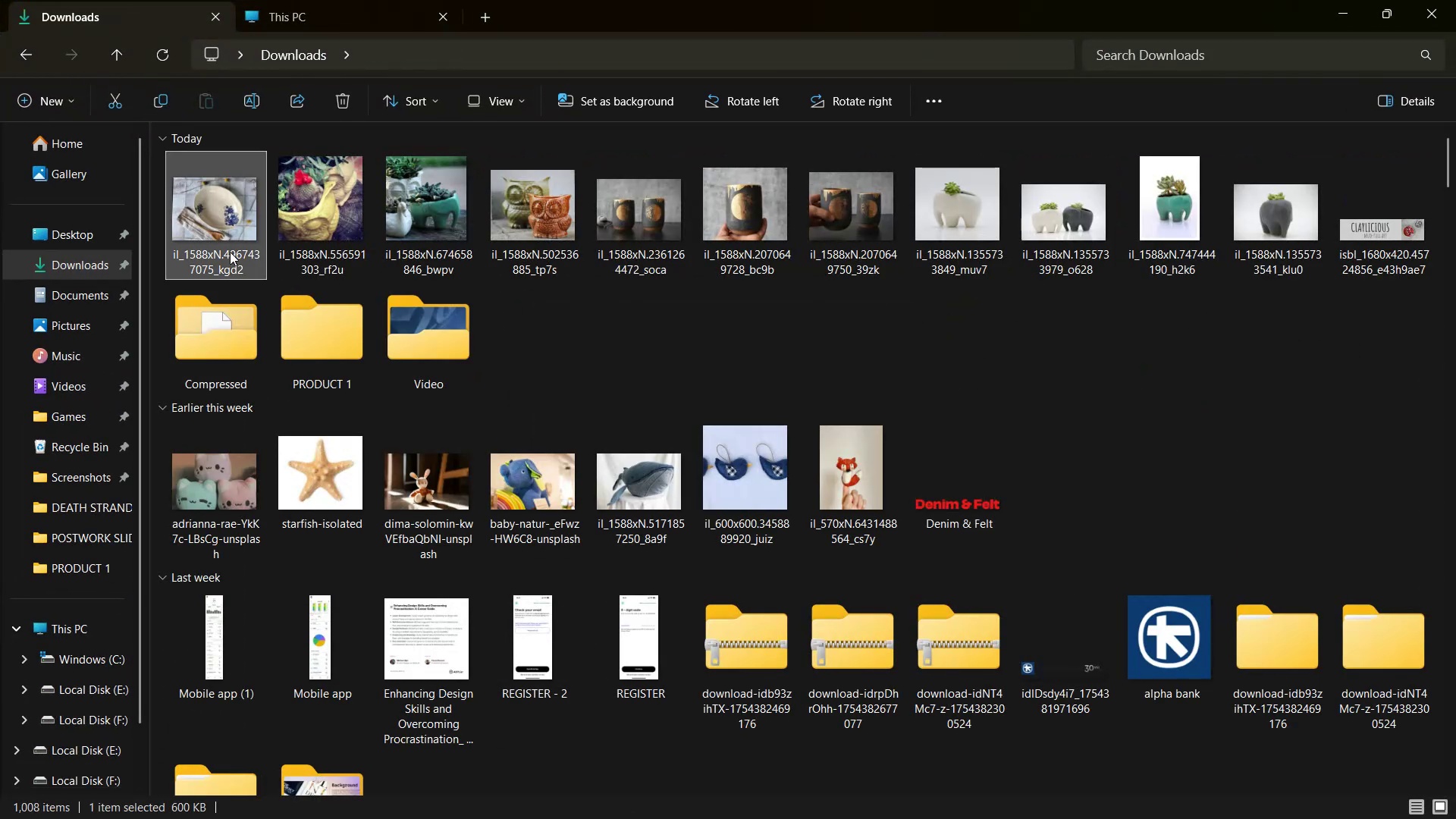 
hold_key(key=ShiftLeft, duration=0.94)
left_click([1276, 249])
 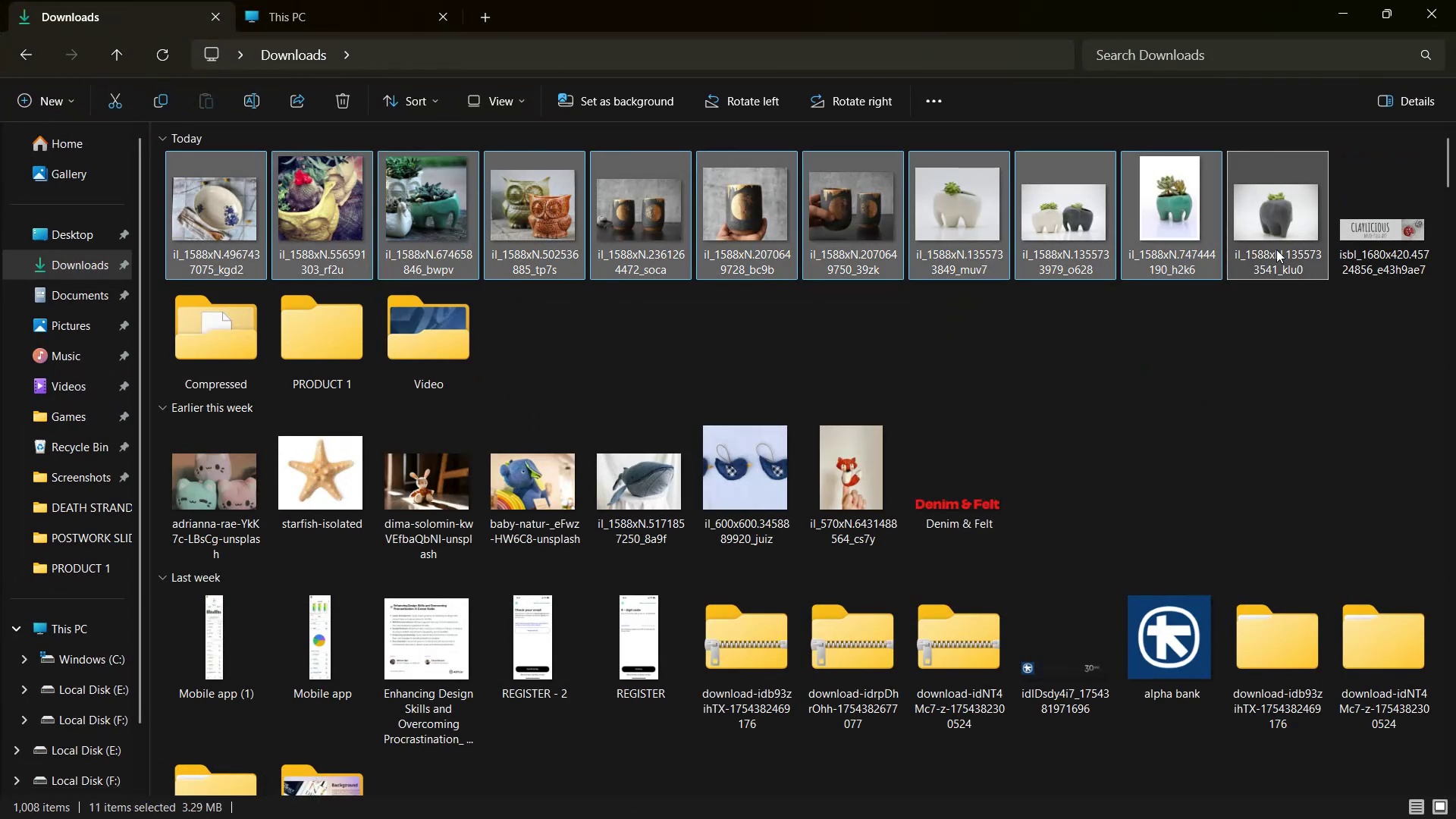 
key(Shift+Delete)
 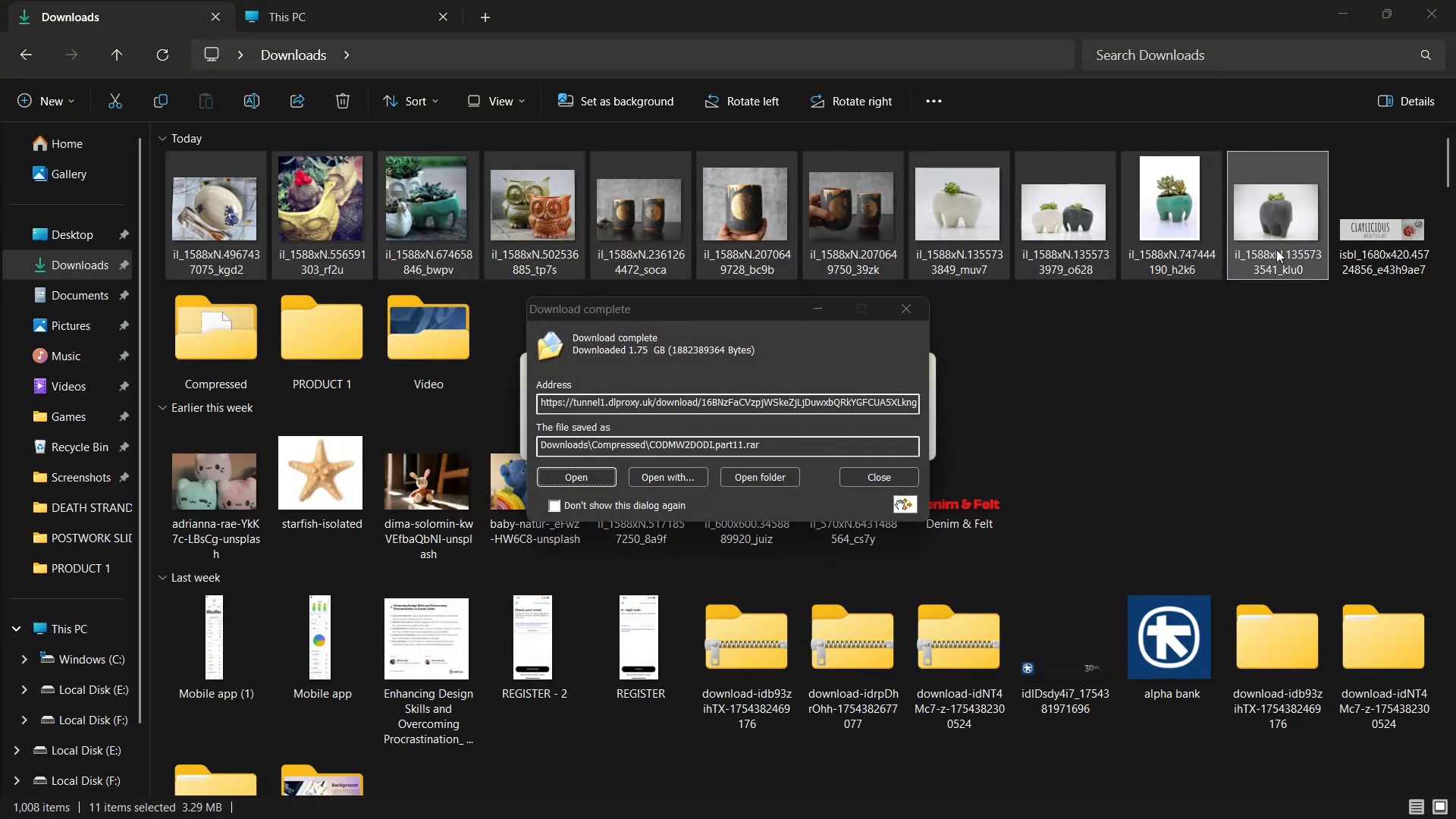 
key(Enter)
 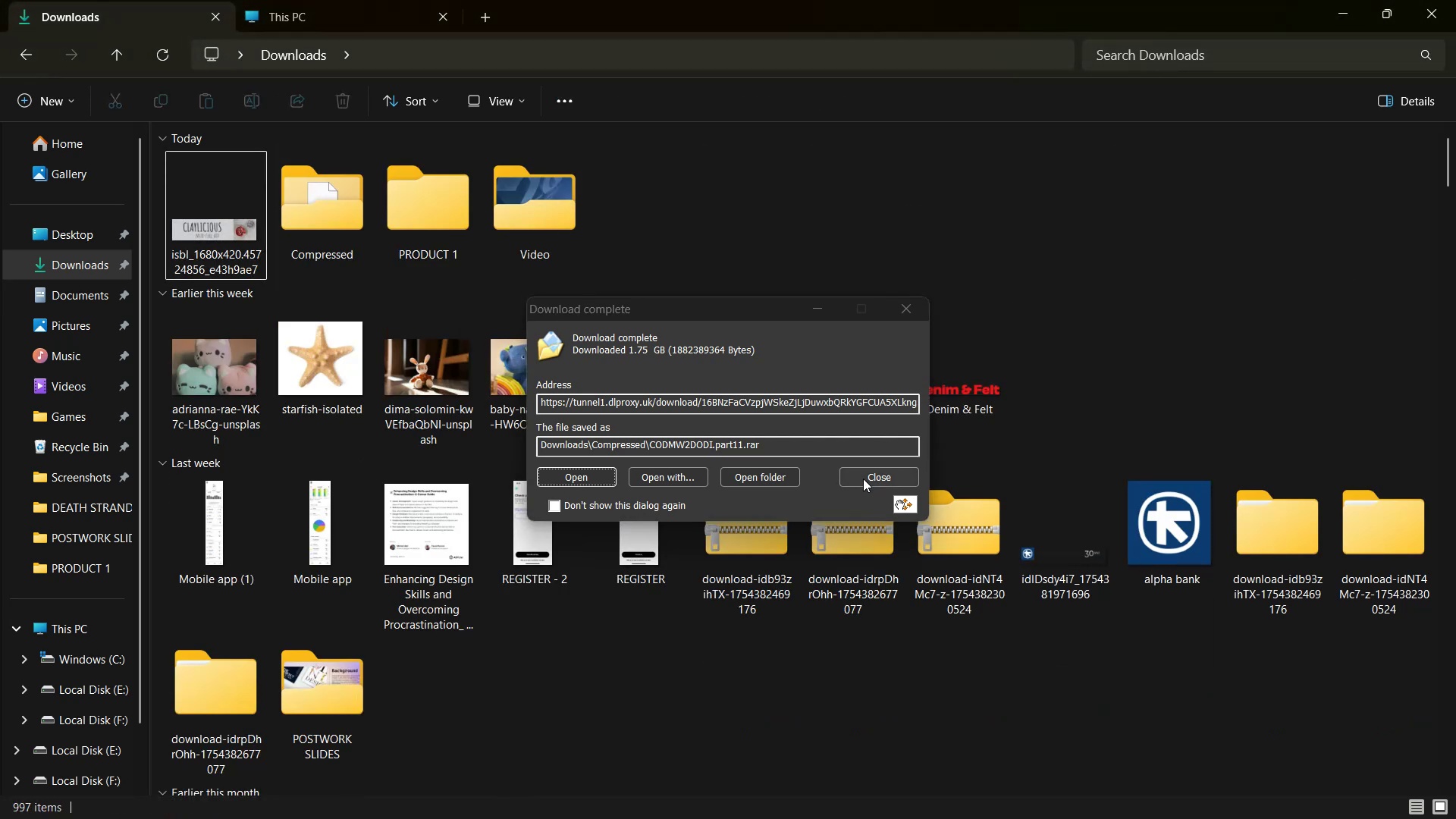 
left_click([863, 479])
 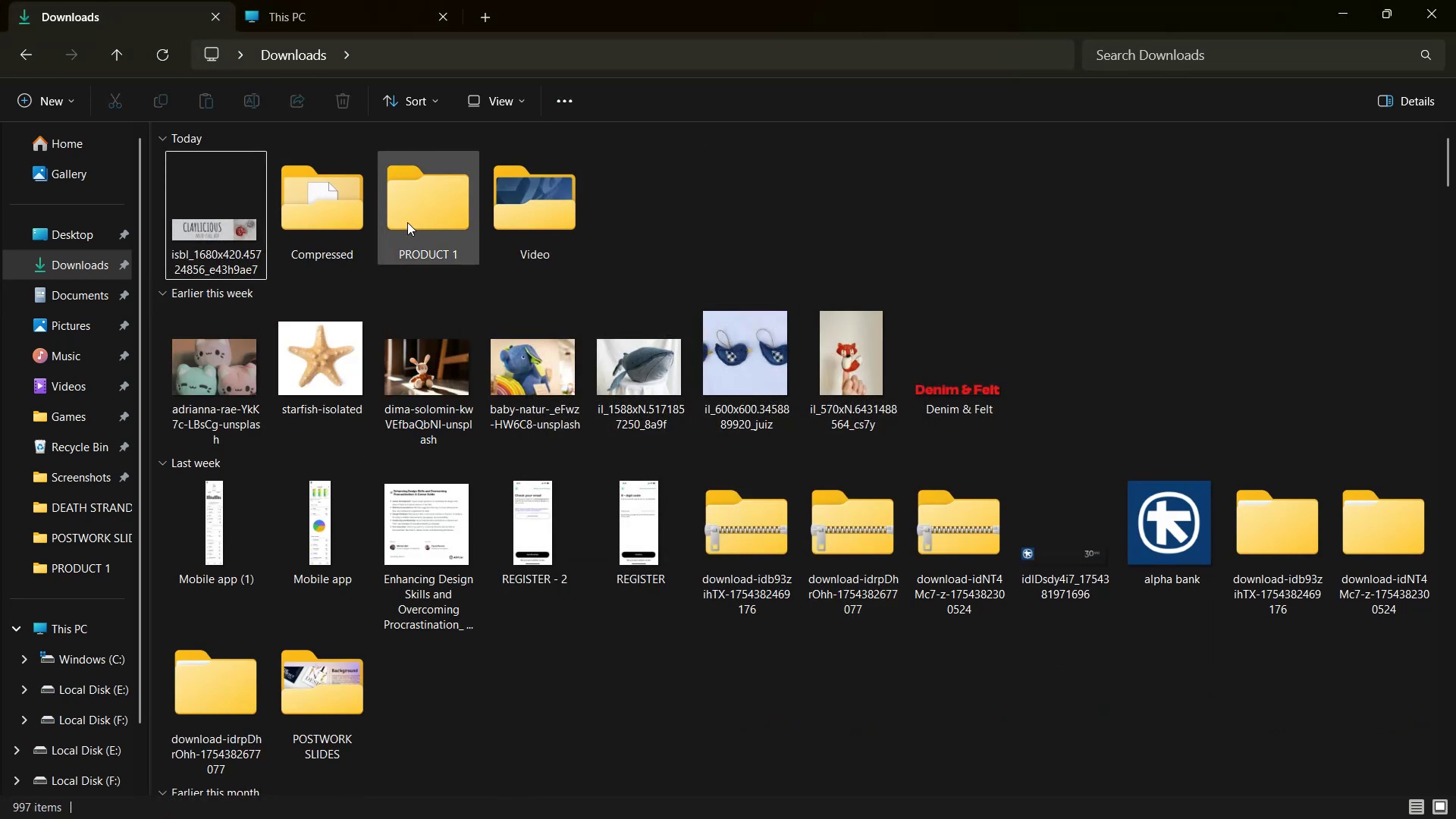 
left_click([429, 212])
 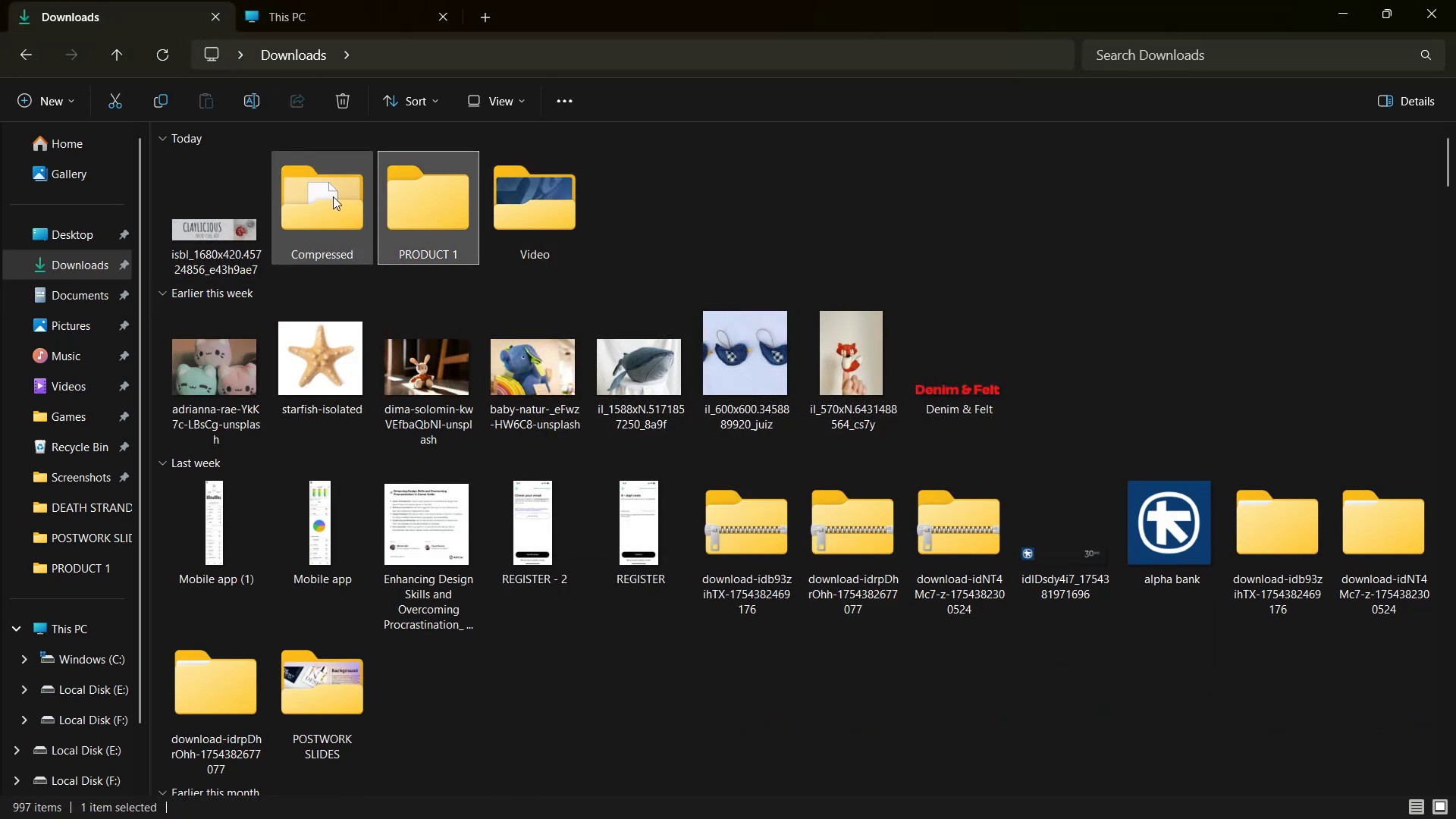 
double_click([308, 190])
 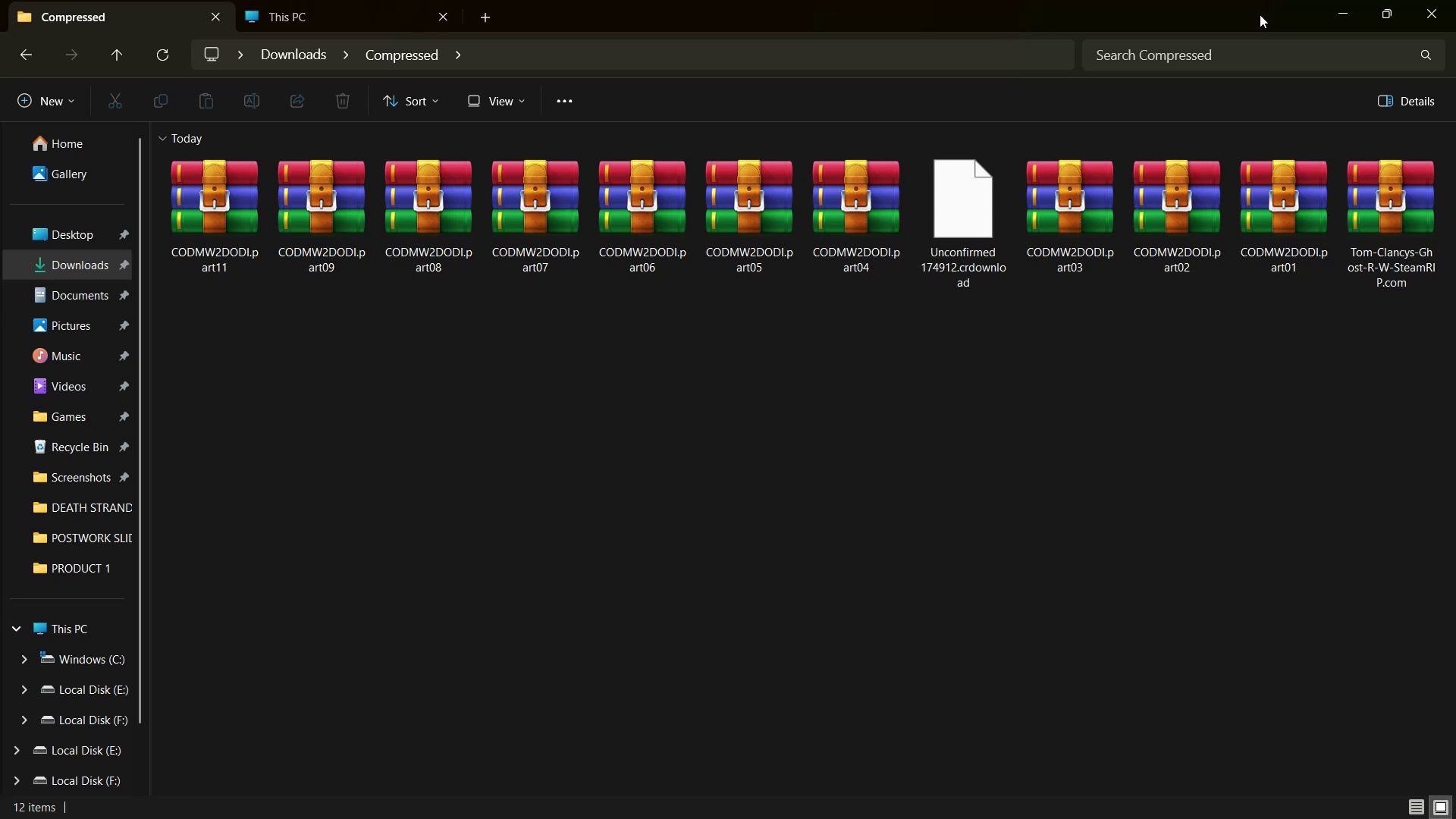 
wait(5.06)
 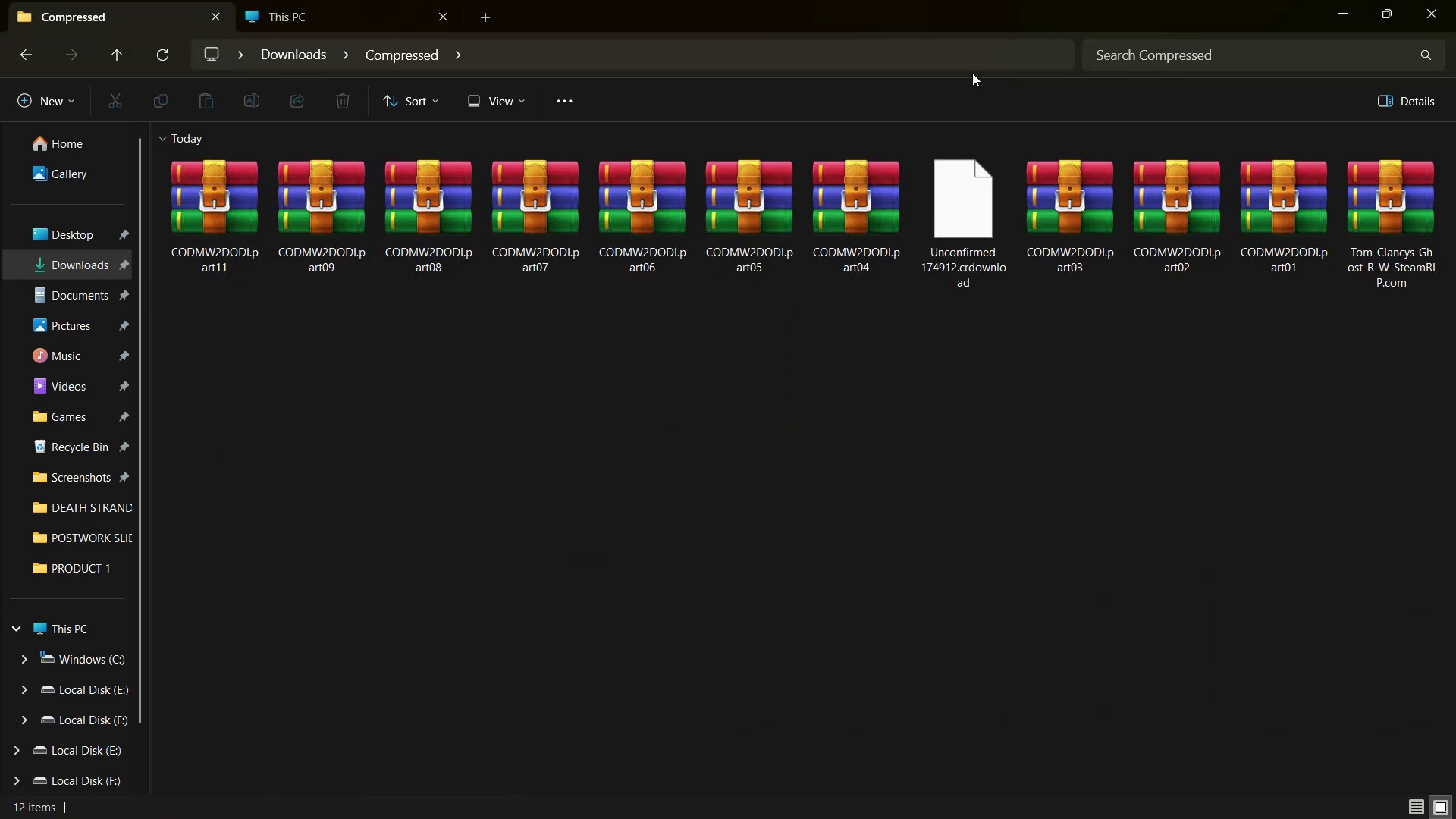 
left_click([979, 186])
 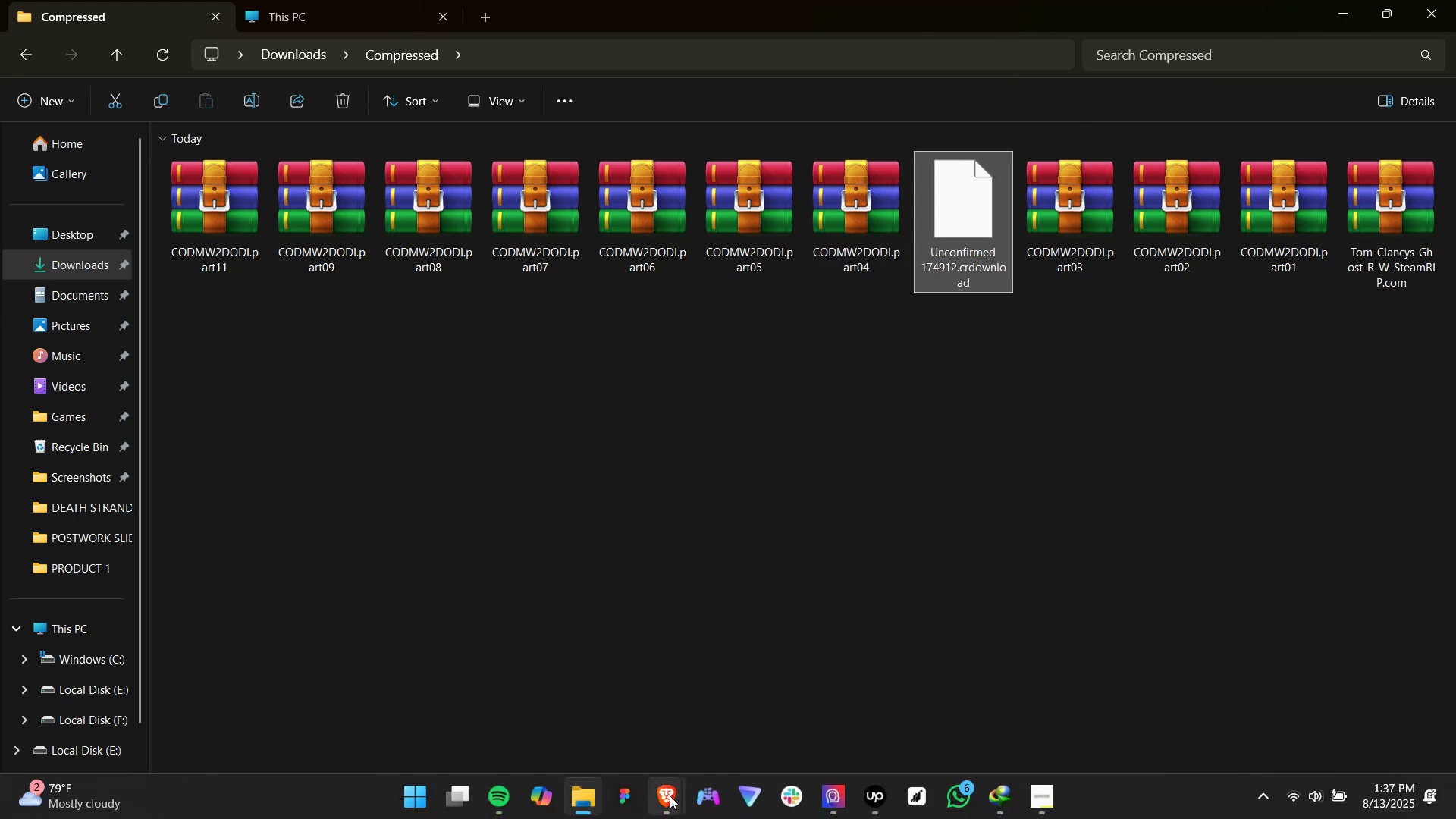 
left_click([613, 684])
 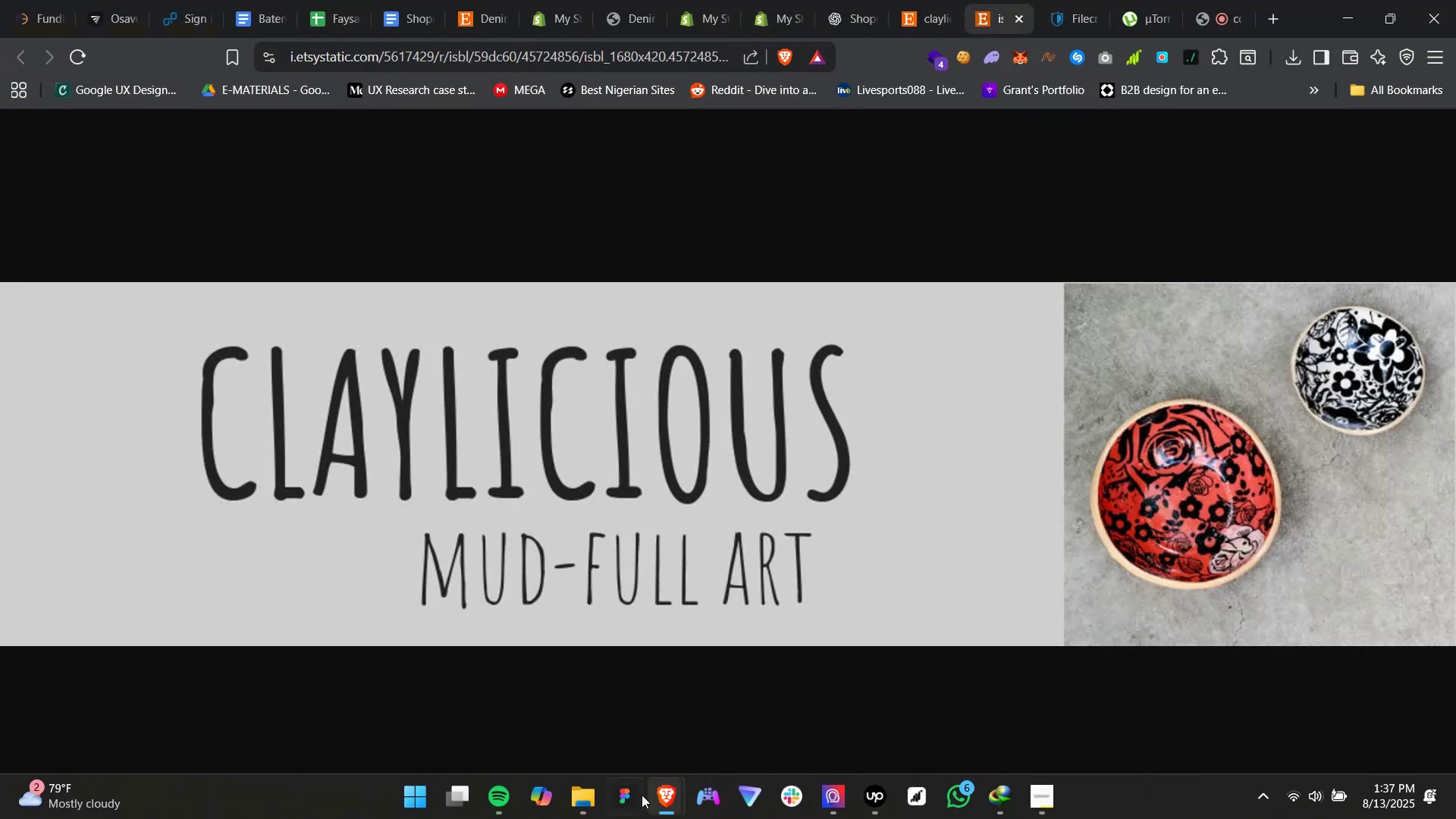 
left_click([589, 799])
 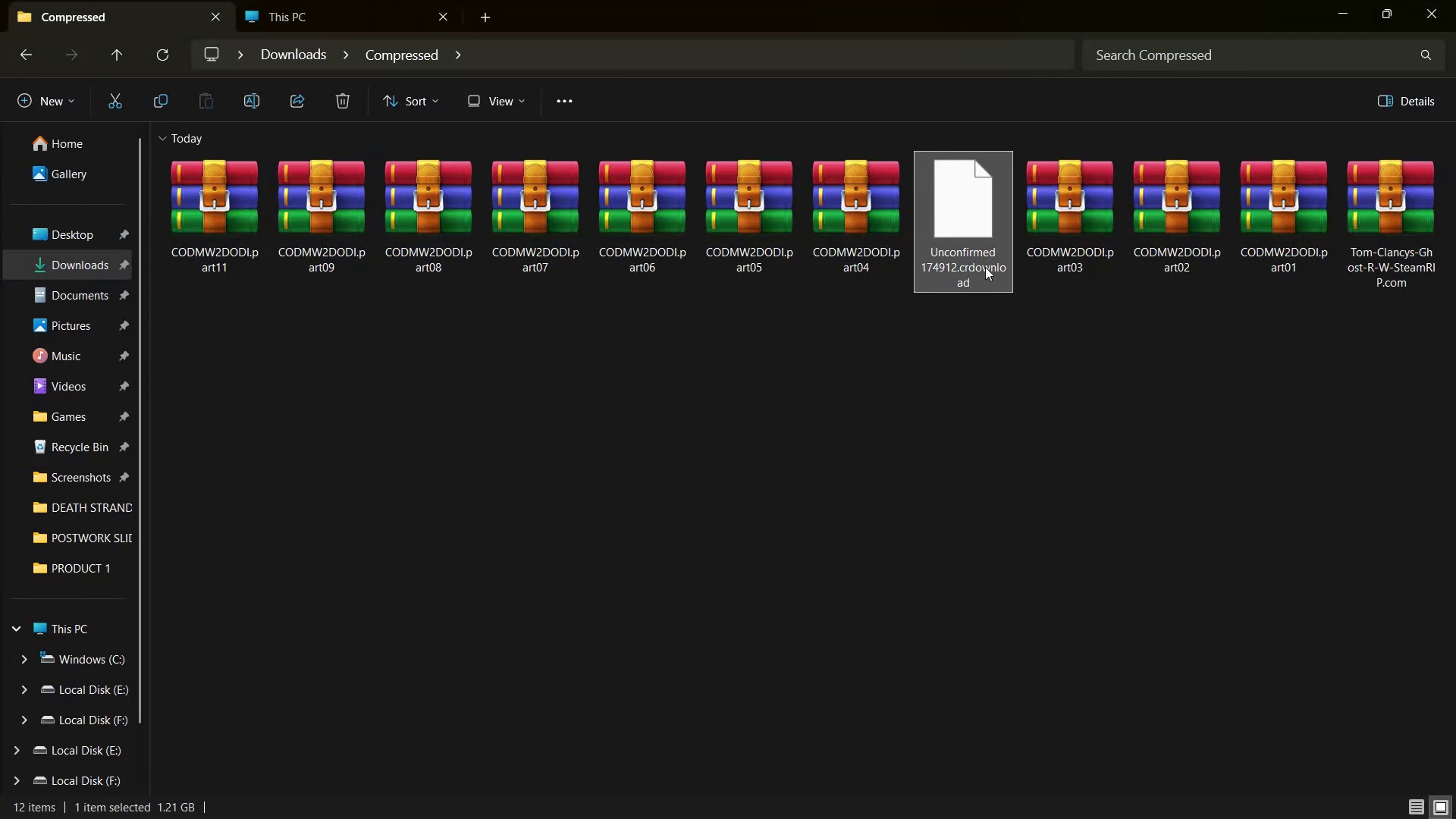 
key(Shift+Delete)
 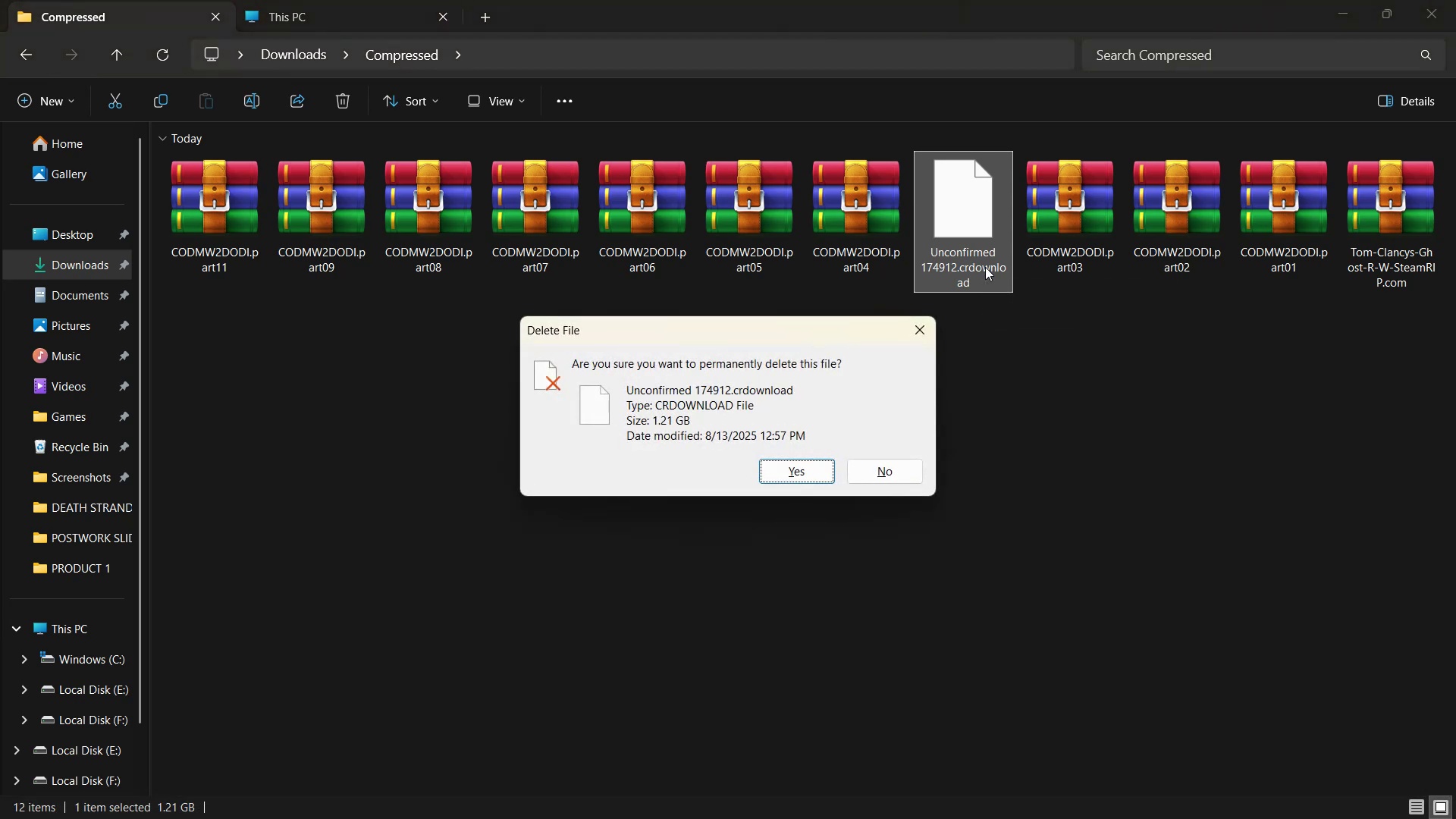 
key(Enter)
 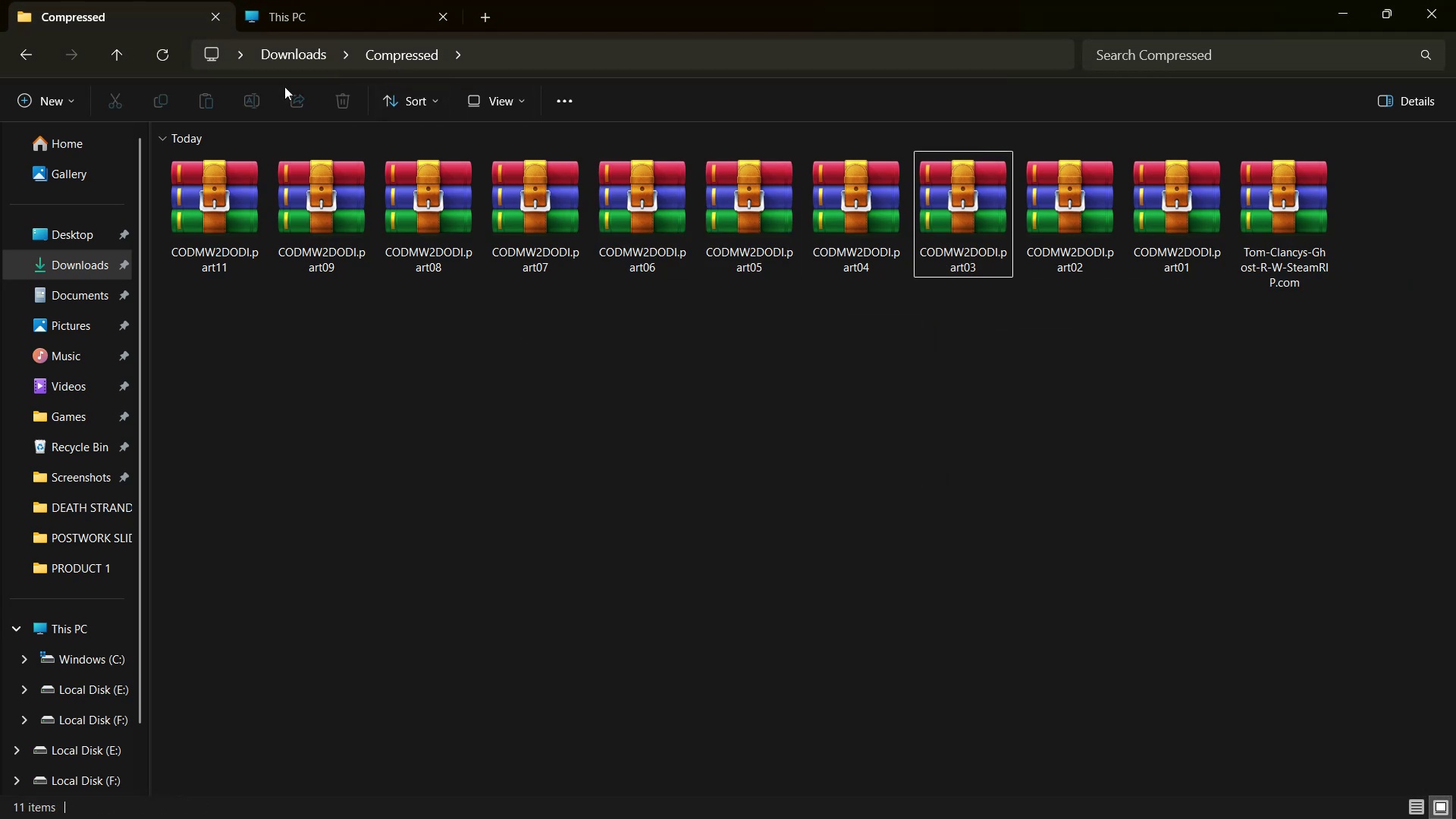 
left_click([280, 47])
 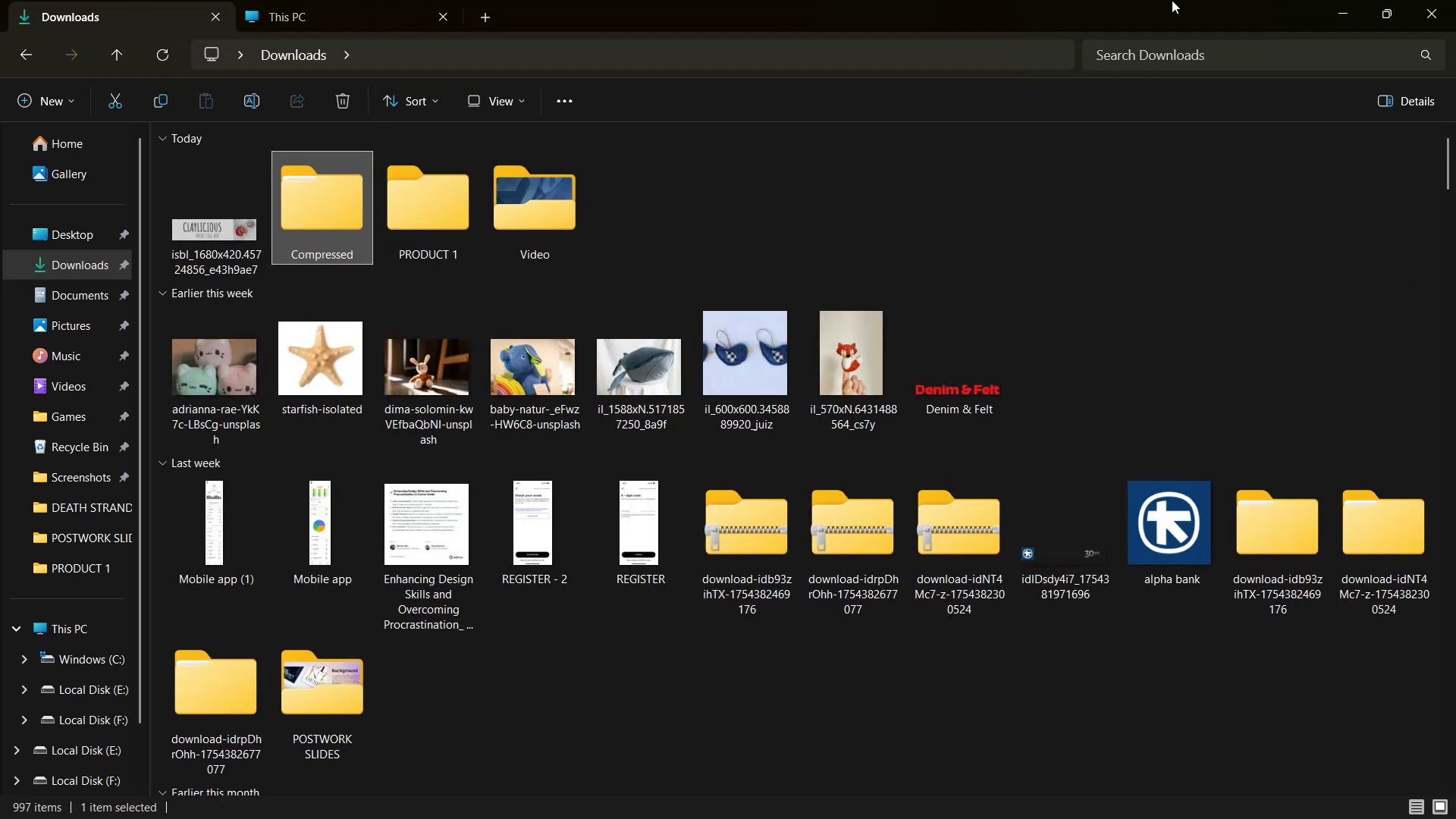 
left_click([1338, 5])
 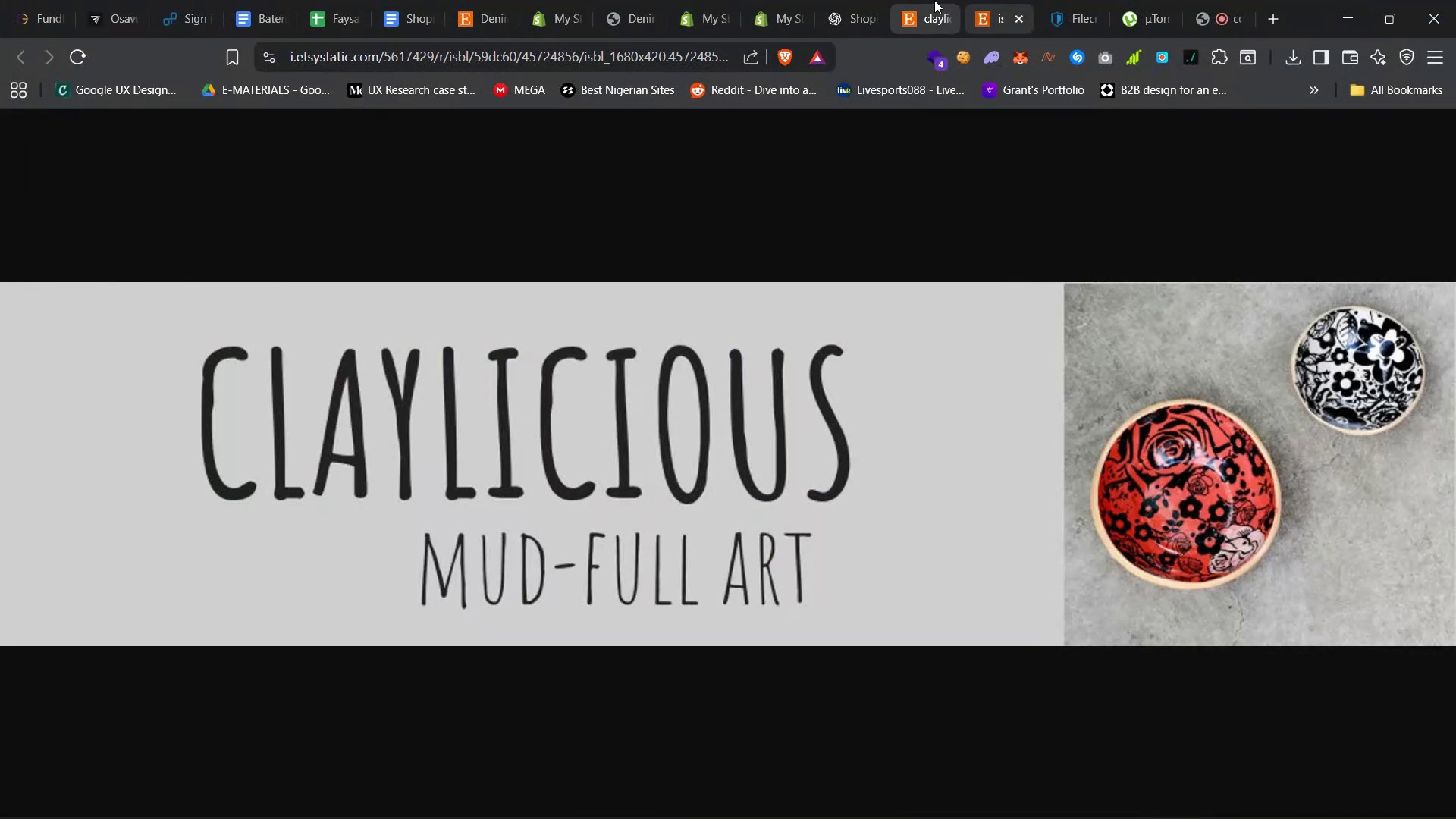 
left_click([913, 0])
 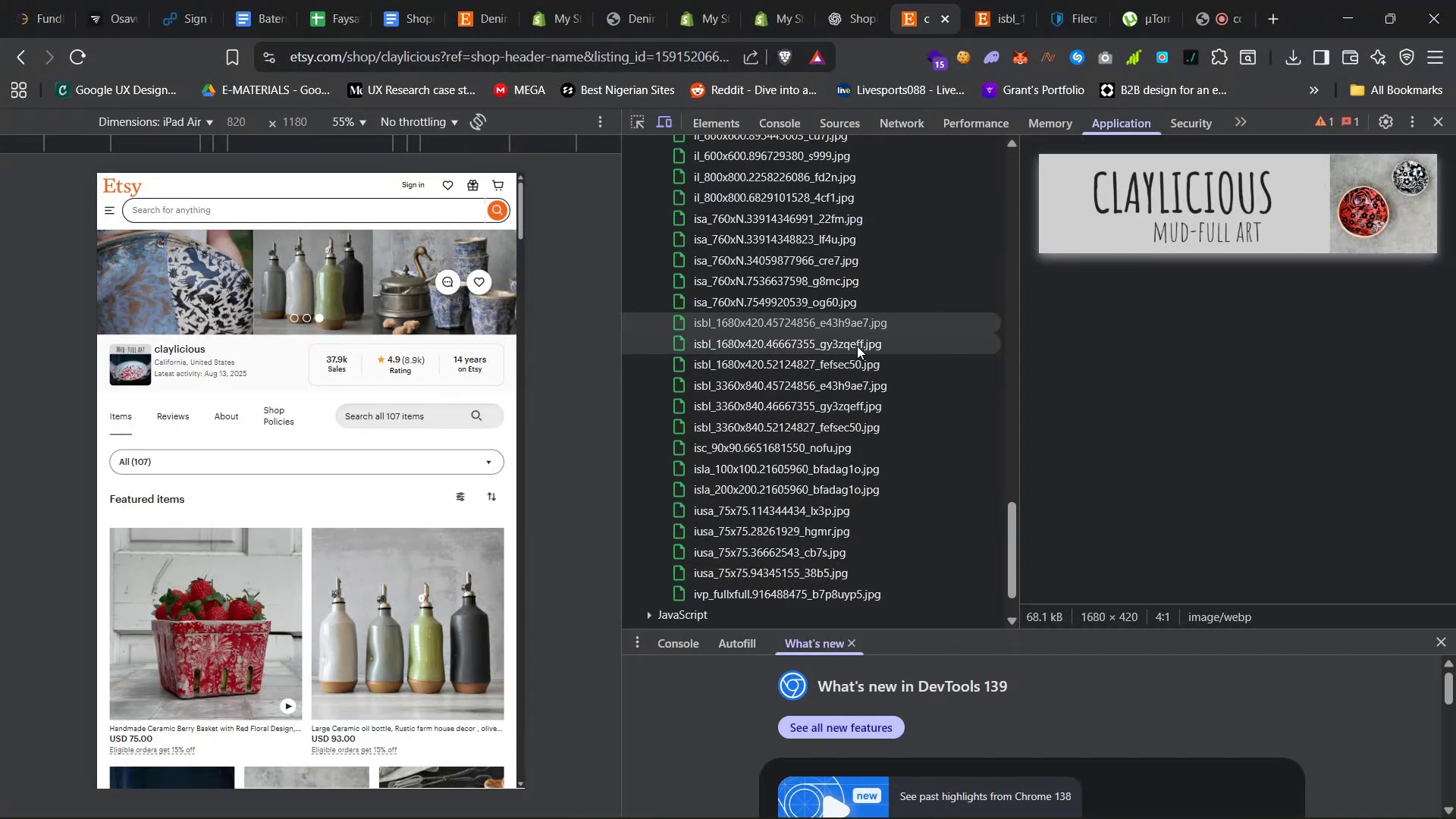 
left_click([858, 346])
 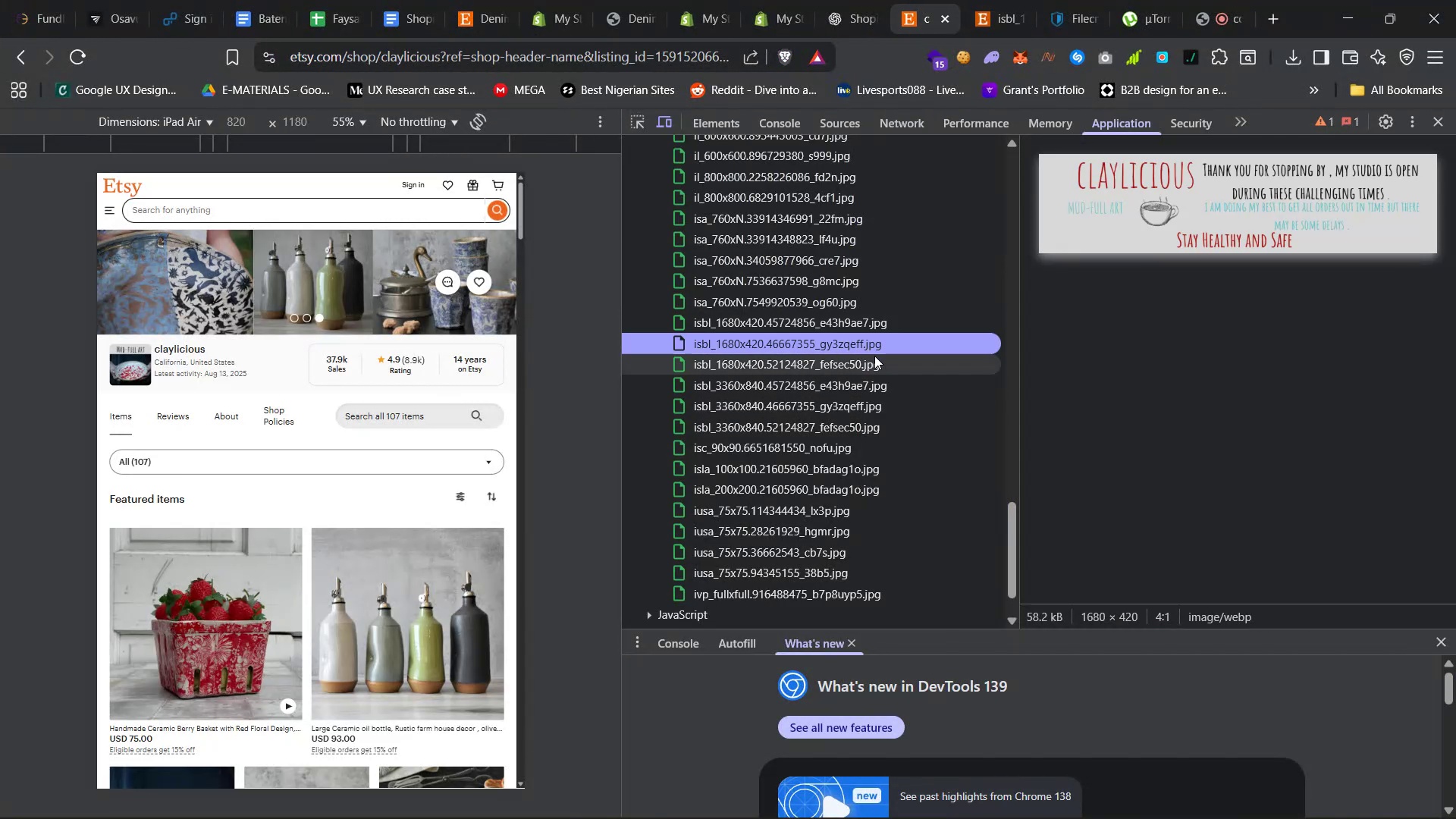 
left_click([881, 360])
 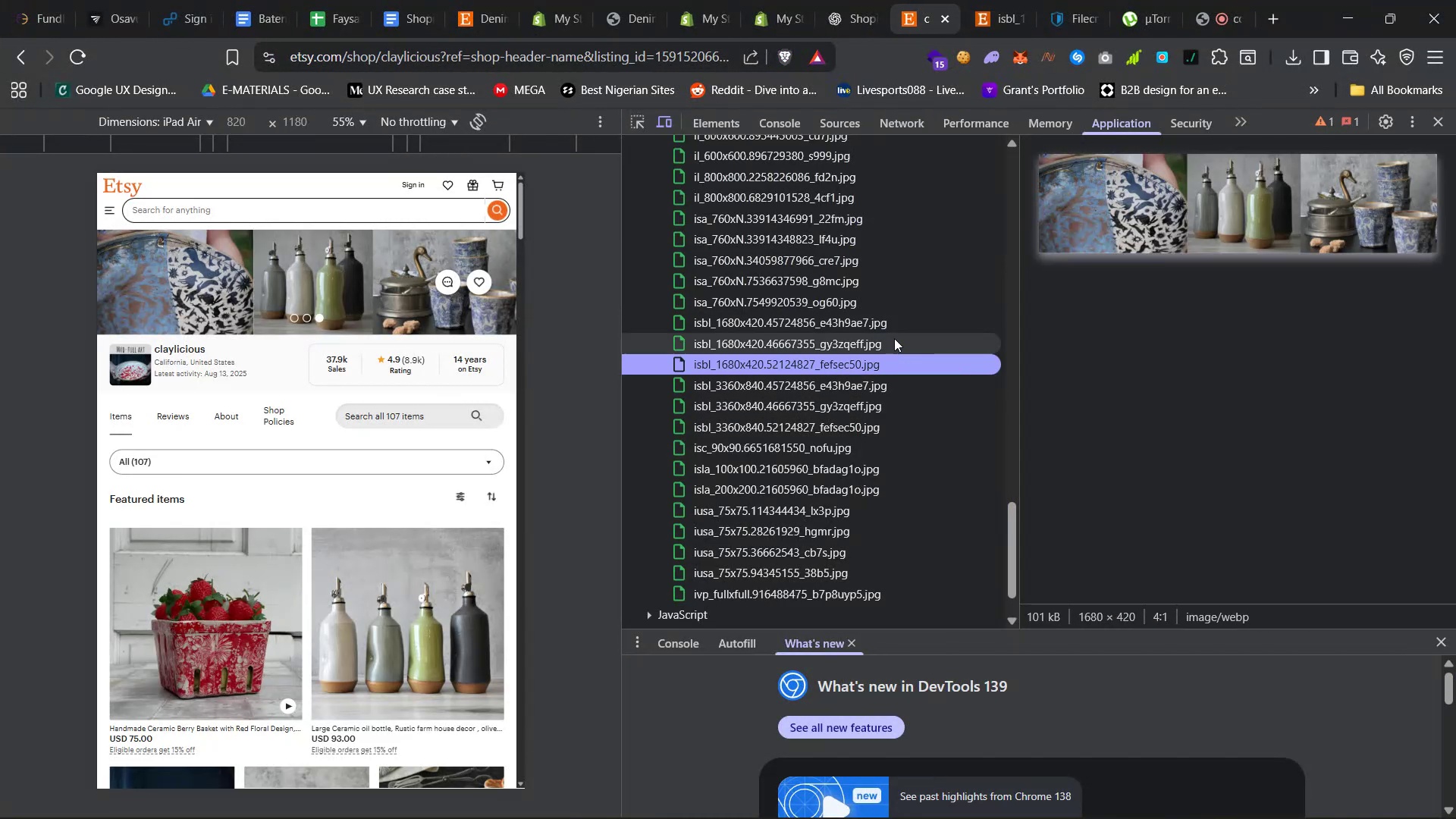 
left_click([895, 337])
 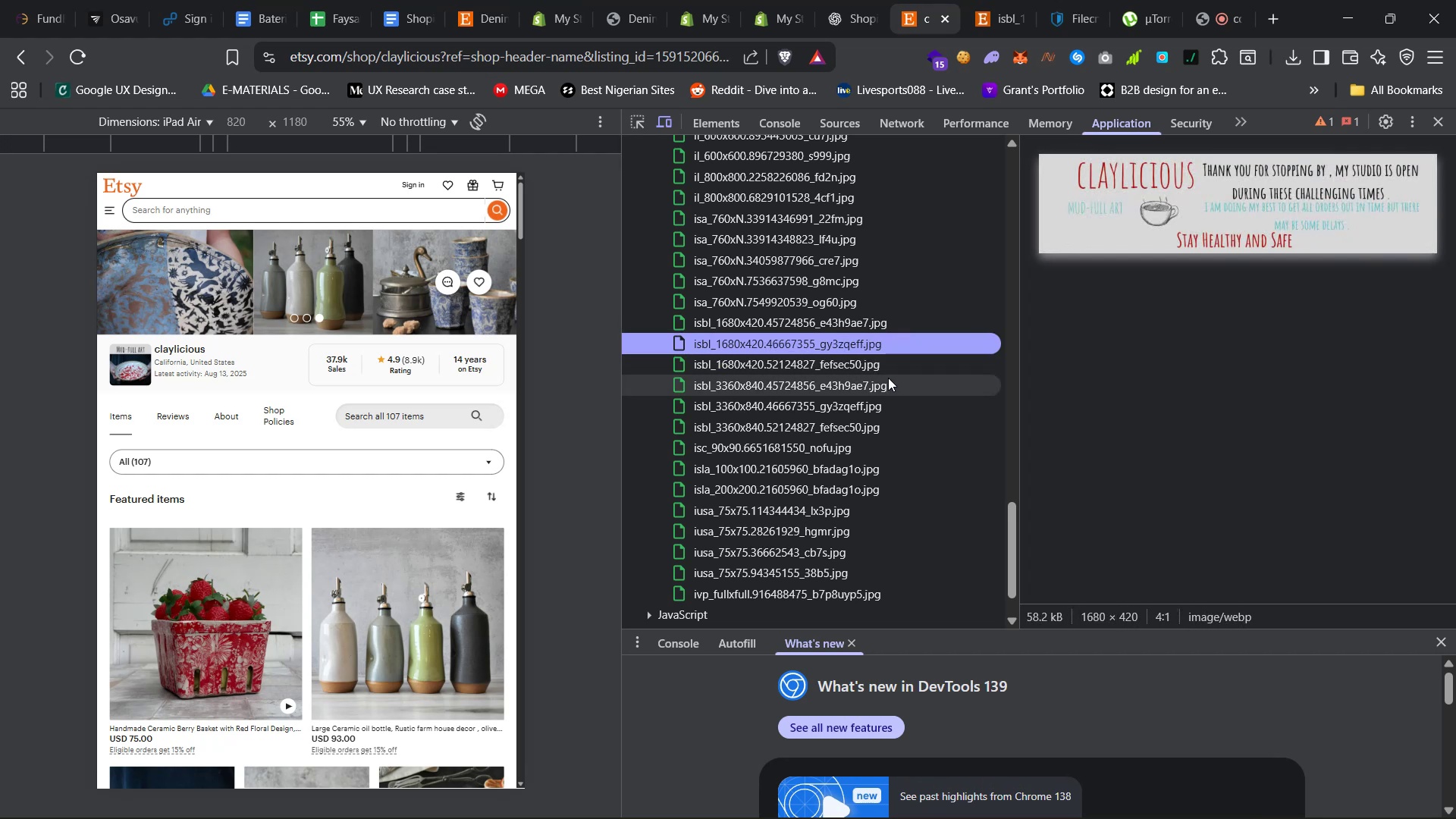 
left_click([888, 378])
 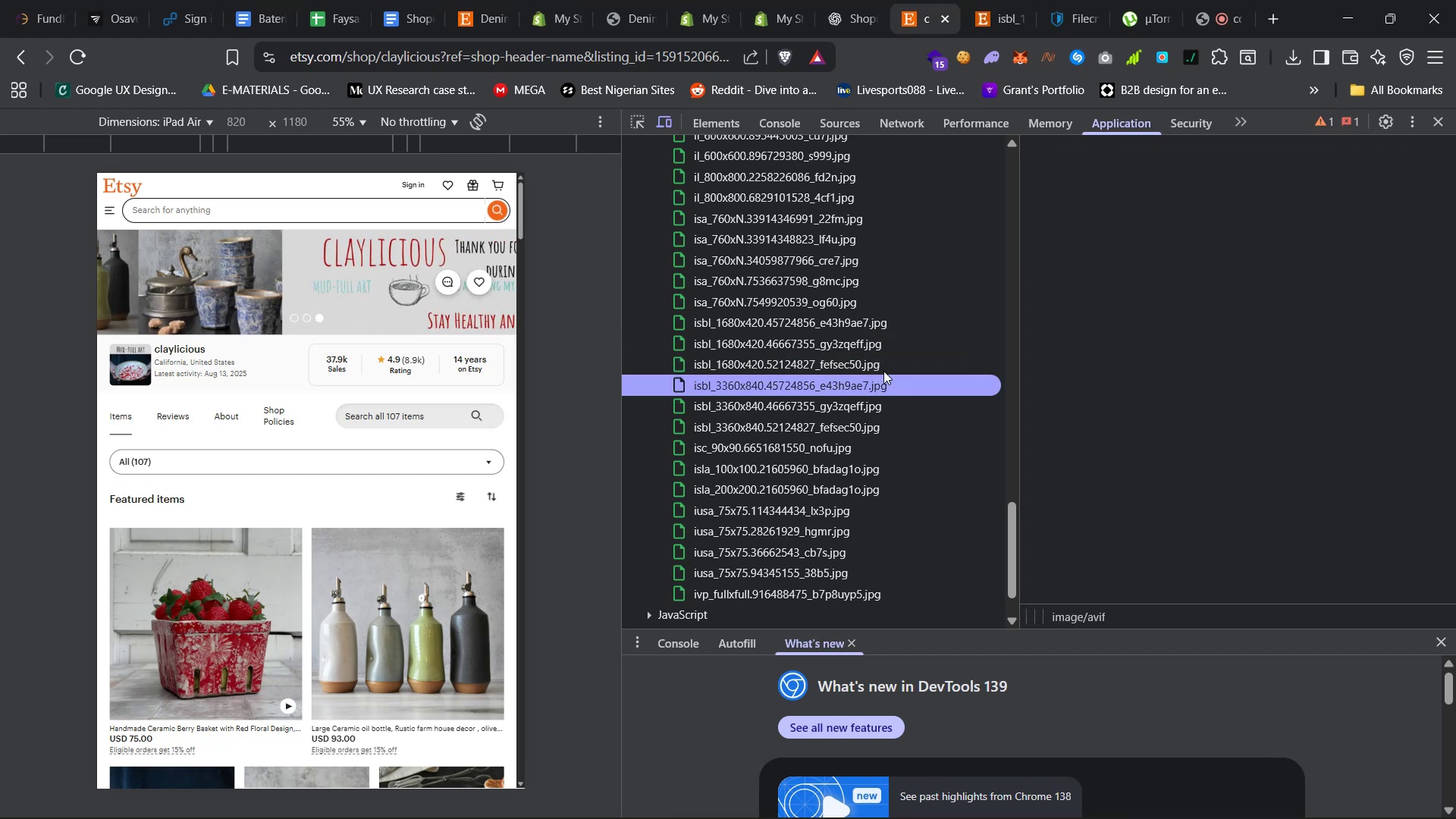 
mouse_move([880, 367])
 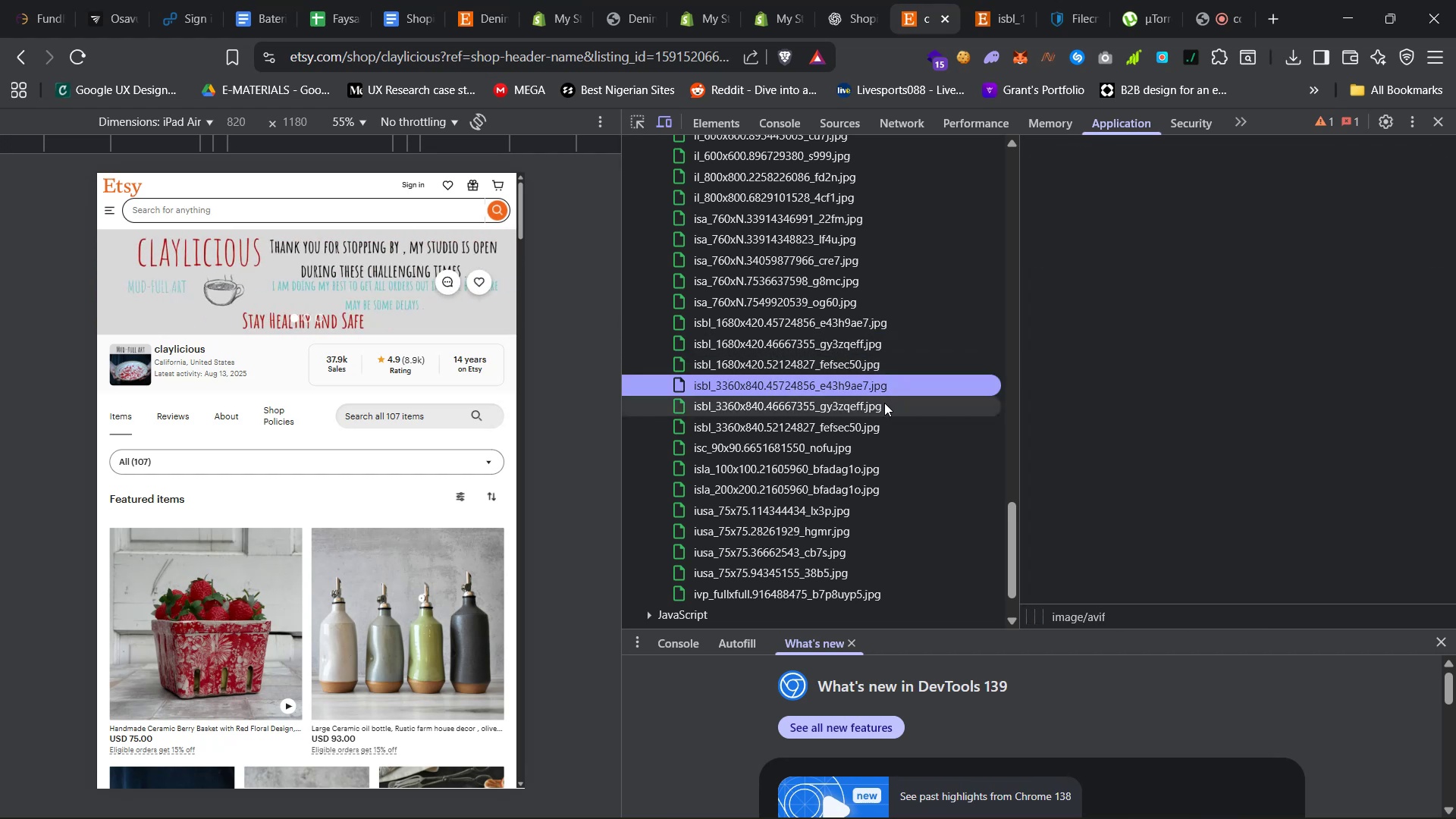 
left_click([886, 404])
 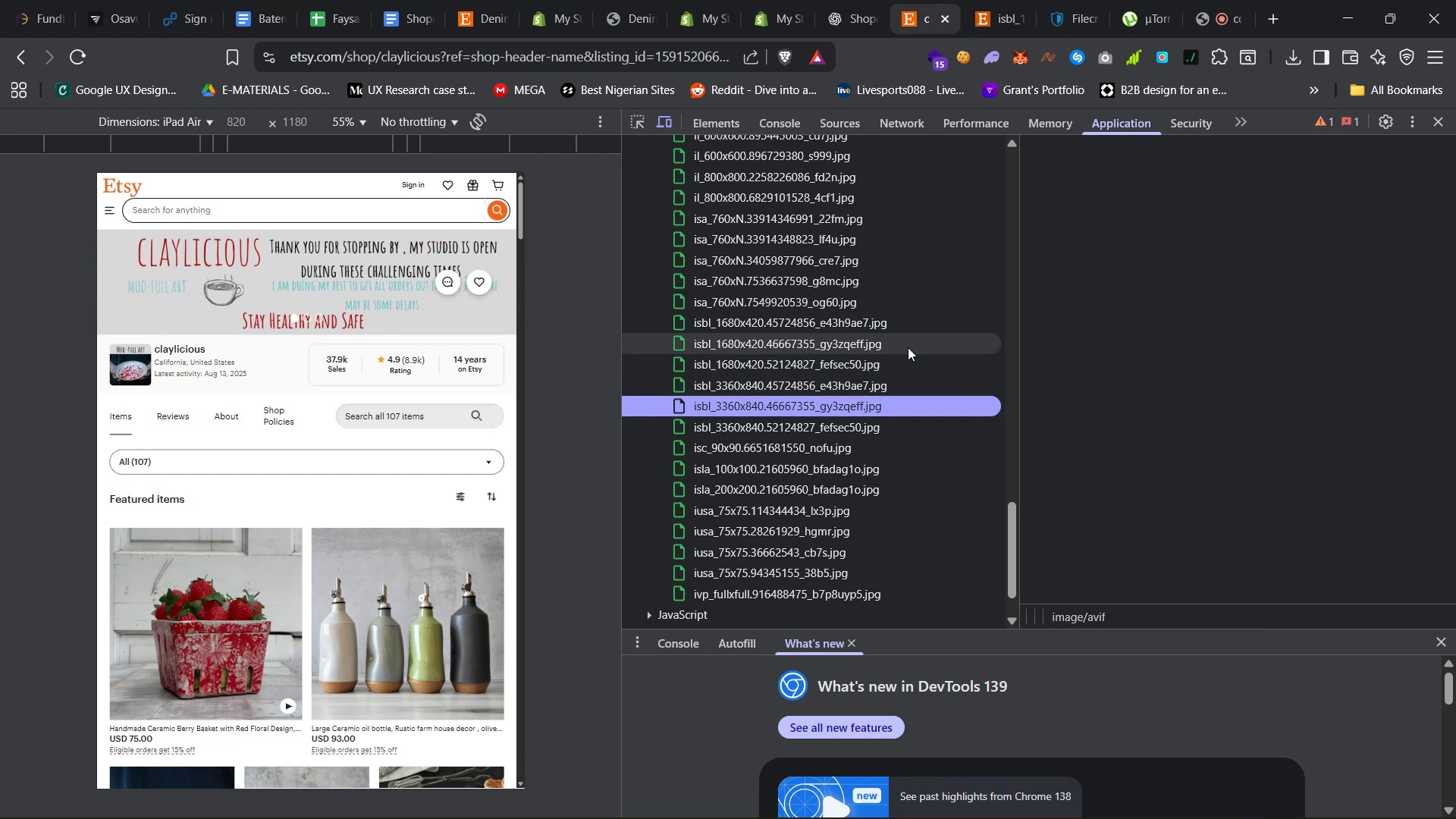 
left_click([911, 342])
 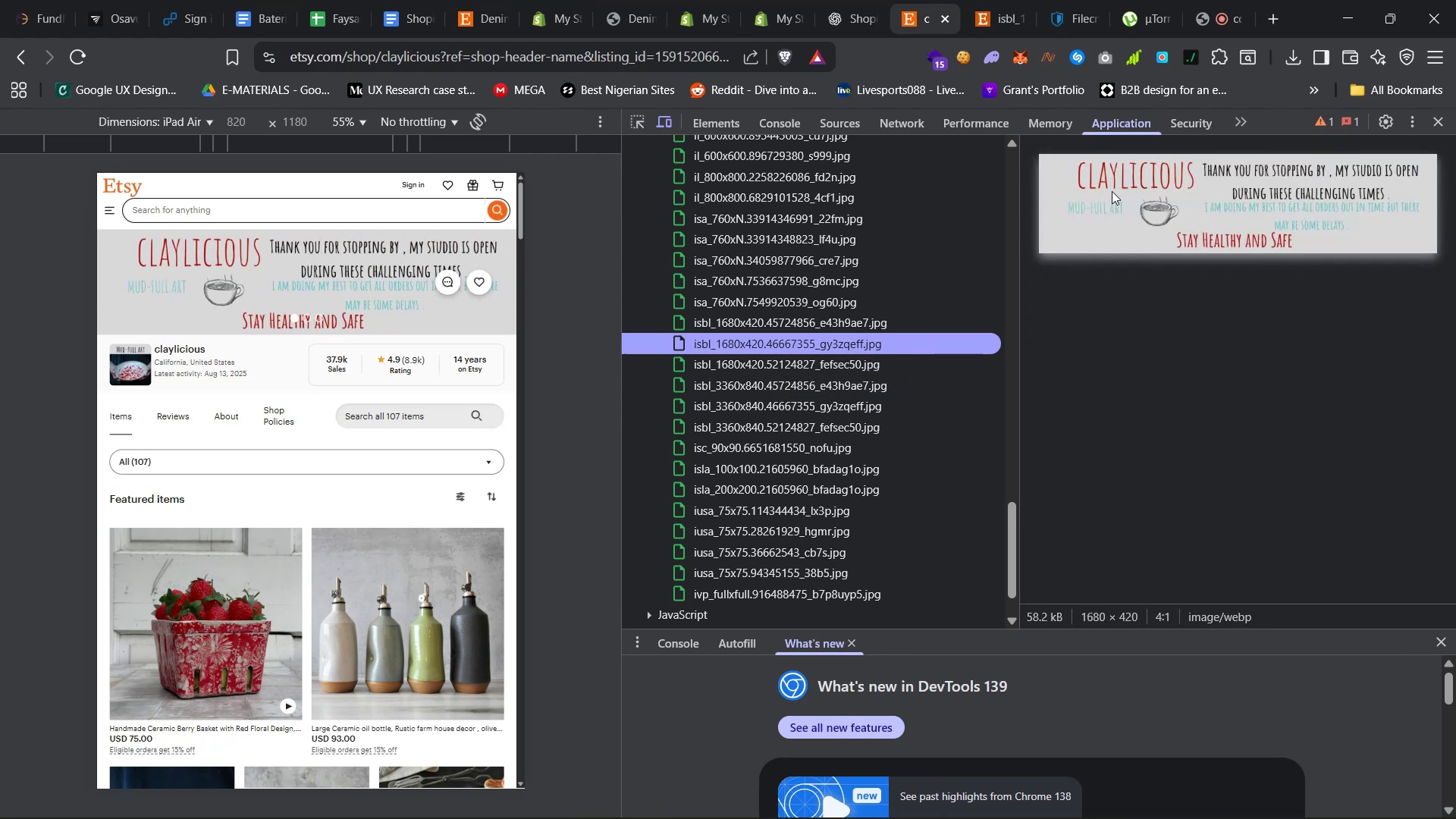 
right_click([1111, 190])
 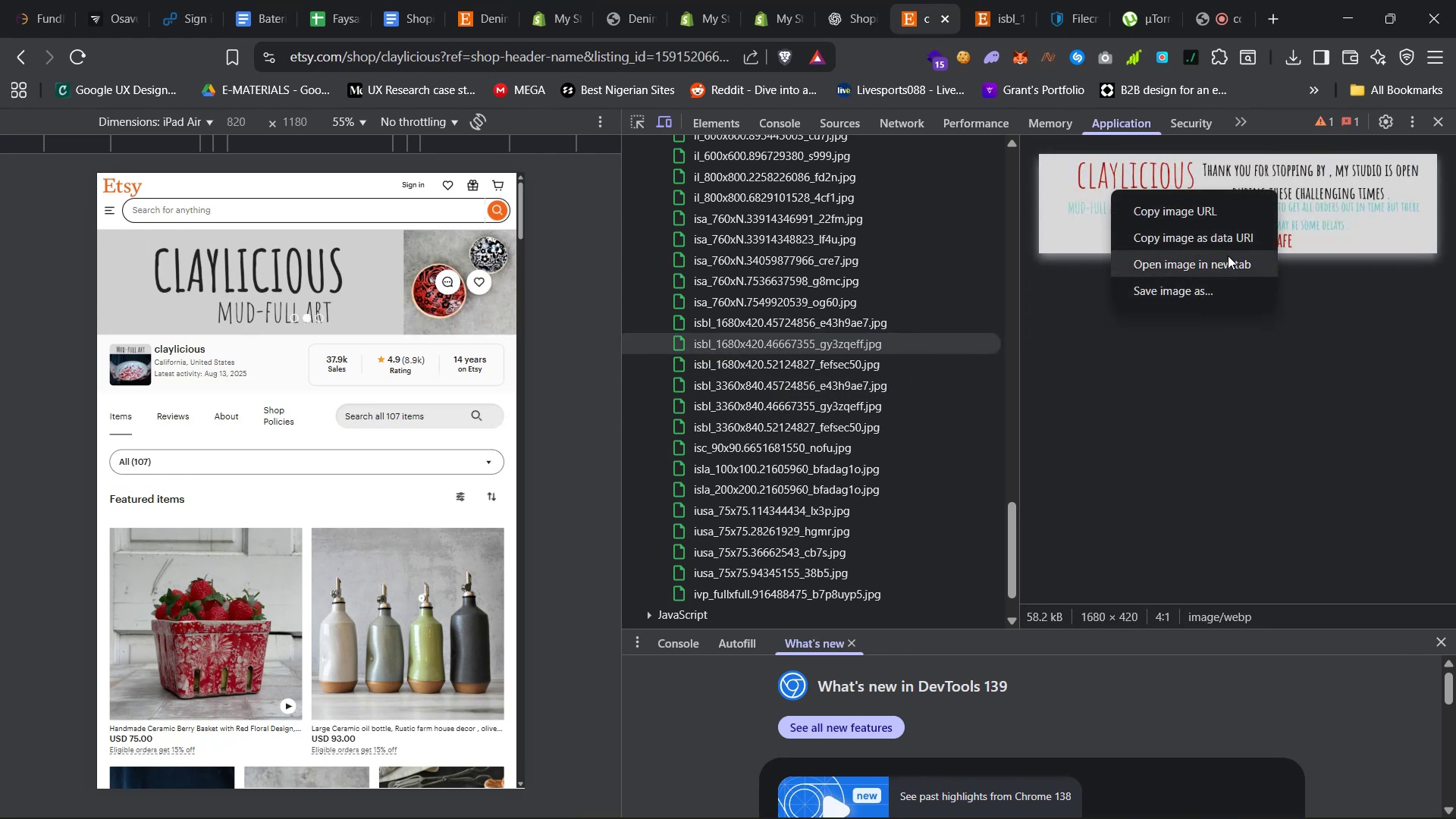 
wait(5.46)
 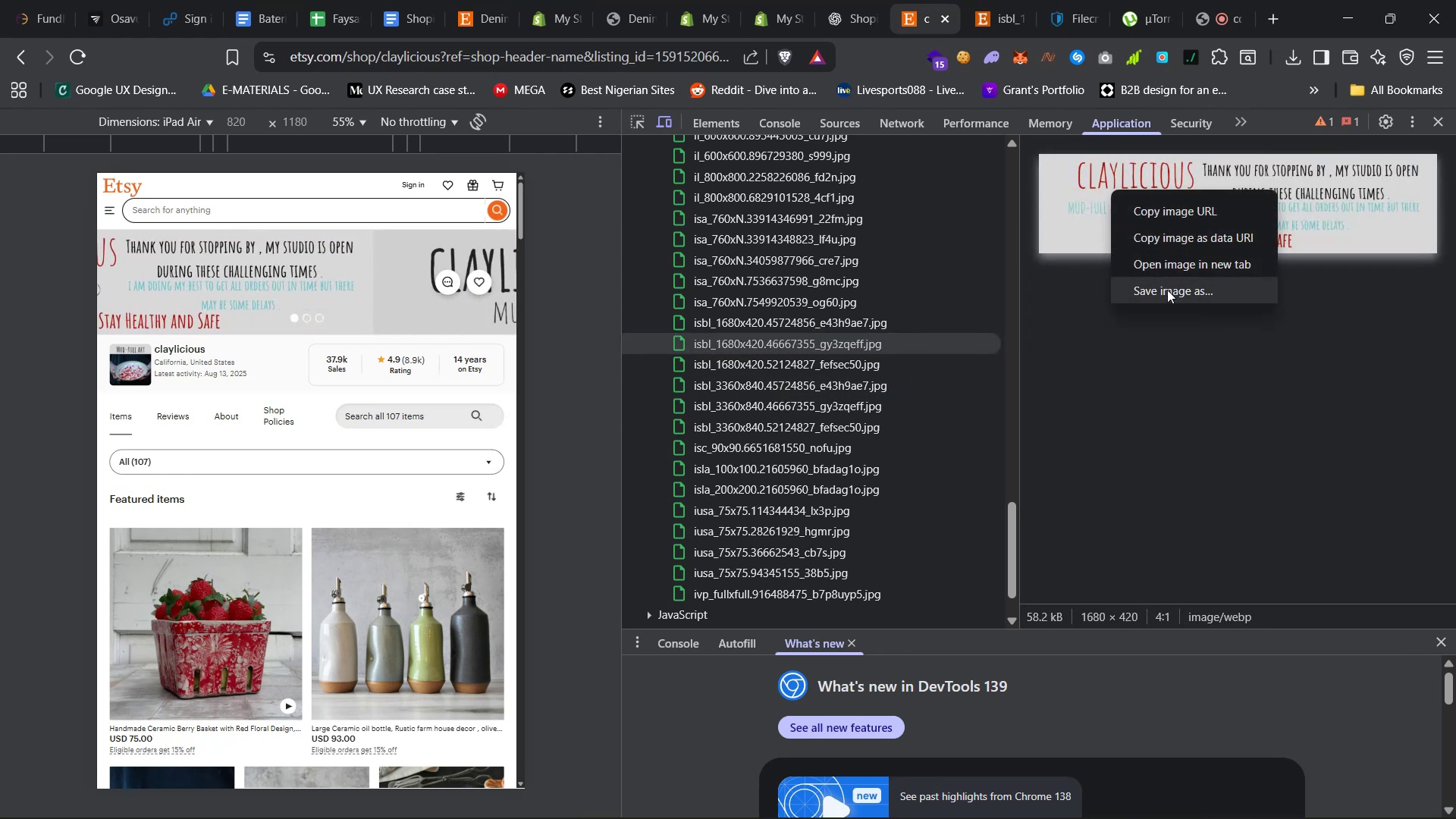 
left_click([1225, 263])
 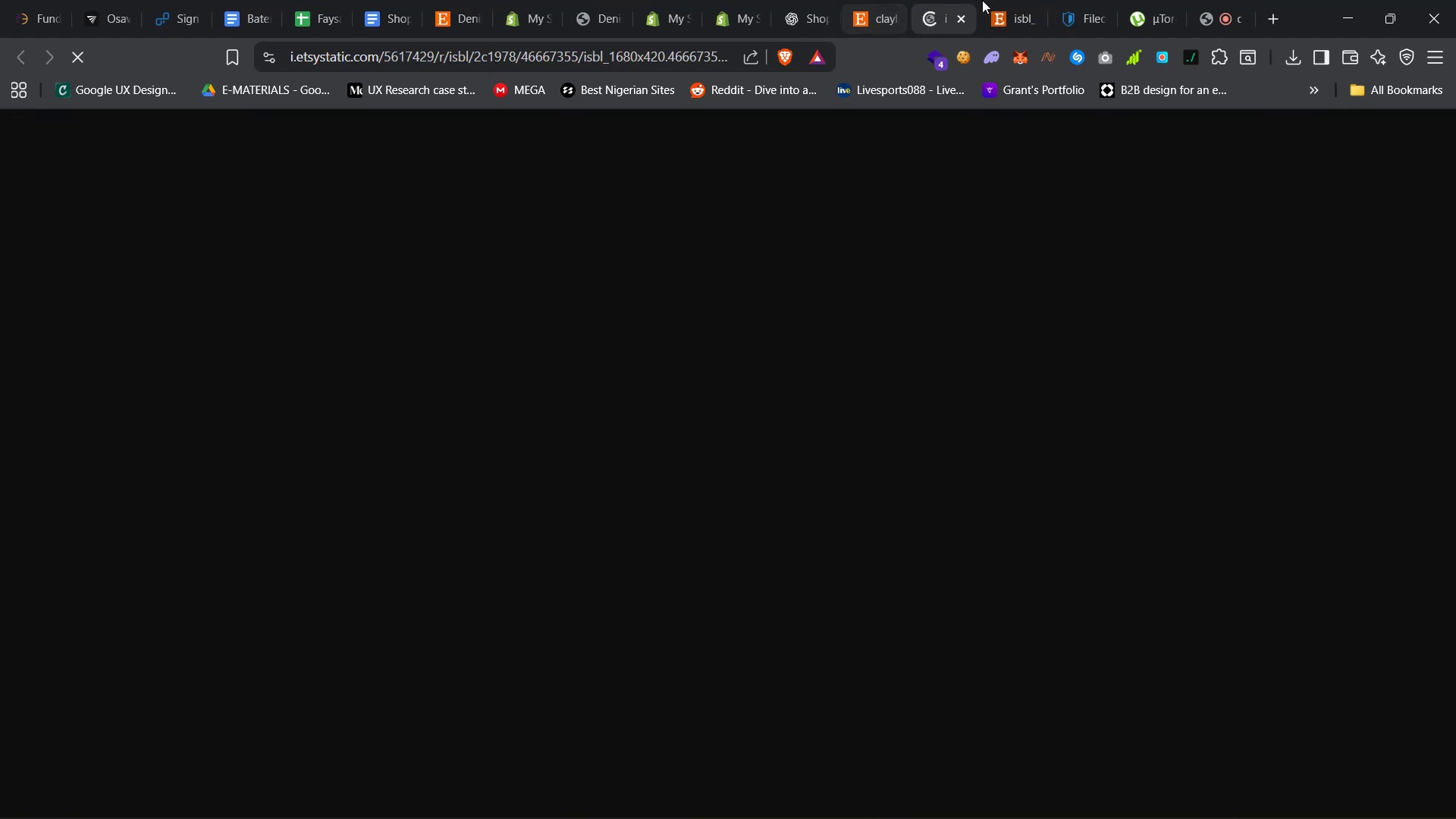 
left_click([1004, 0])
 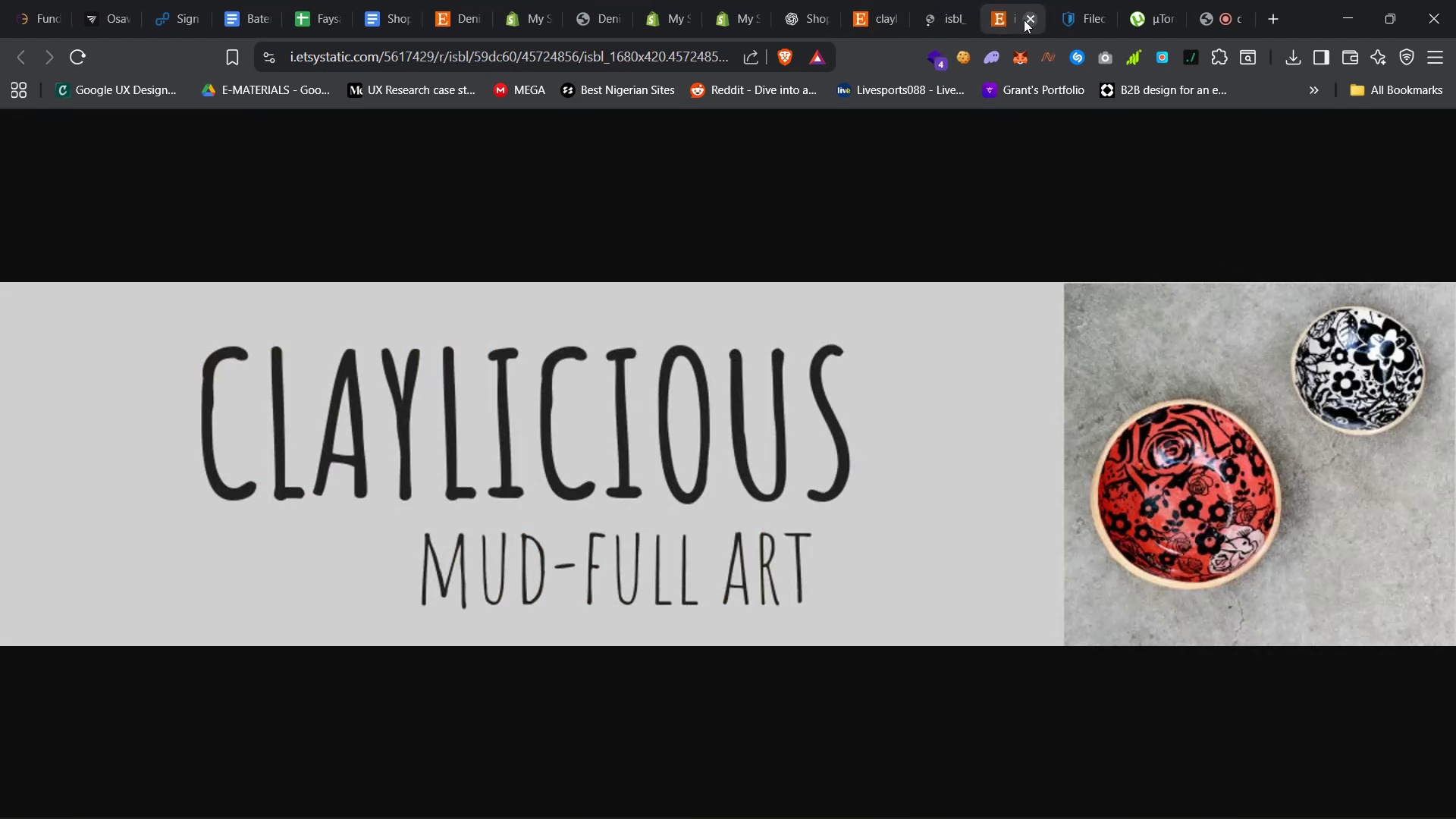 
left_click([1027, 20])
 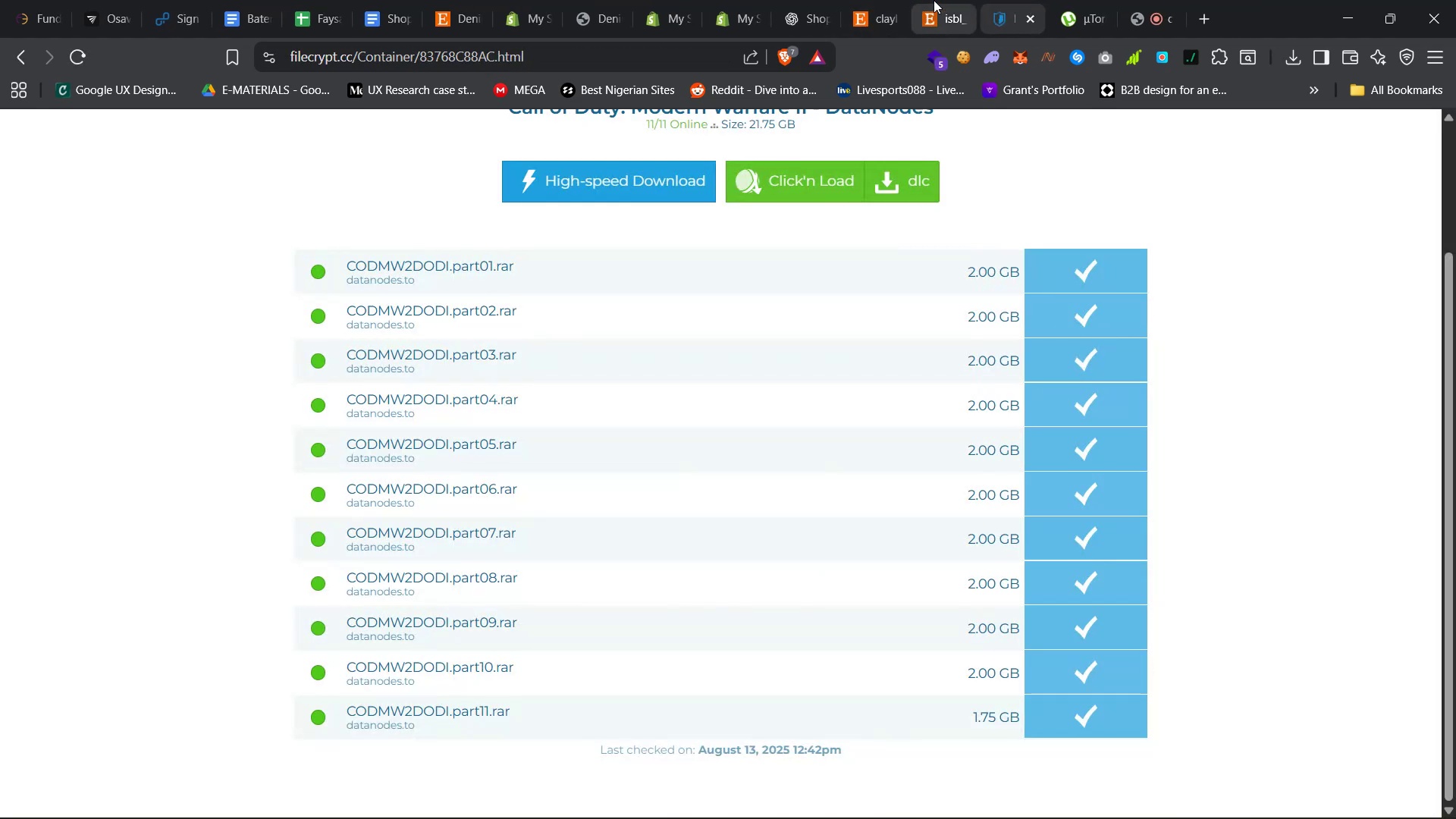 
left_click([934, 0])
 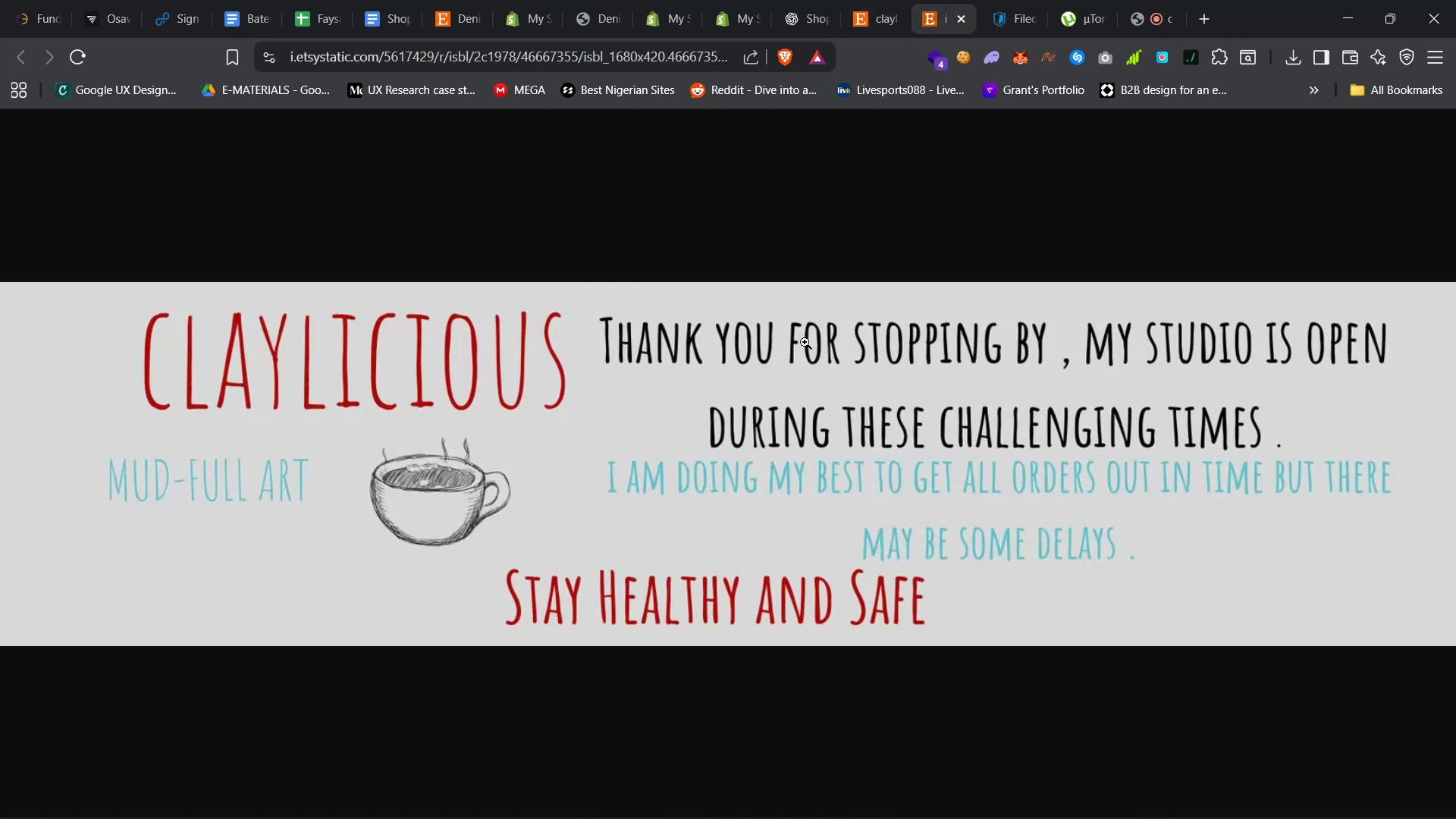 
right_click([805, 342])
 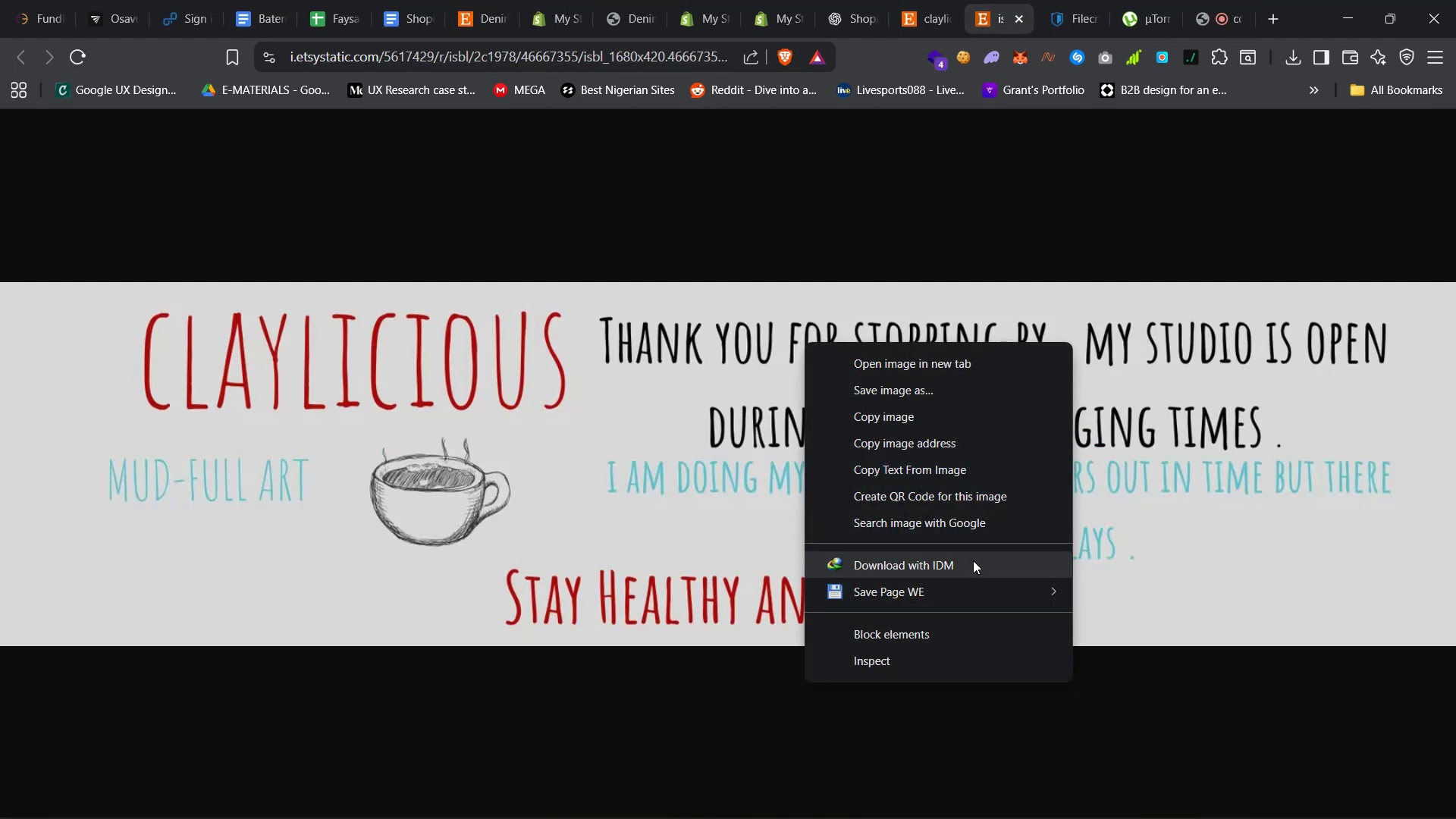 
left_click([978, 553])
 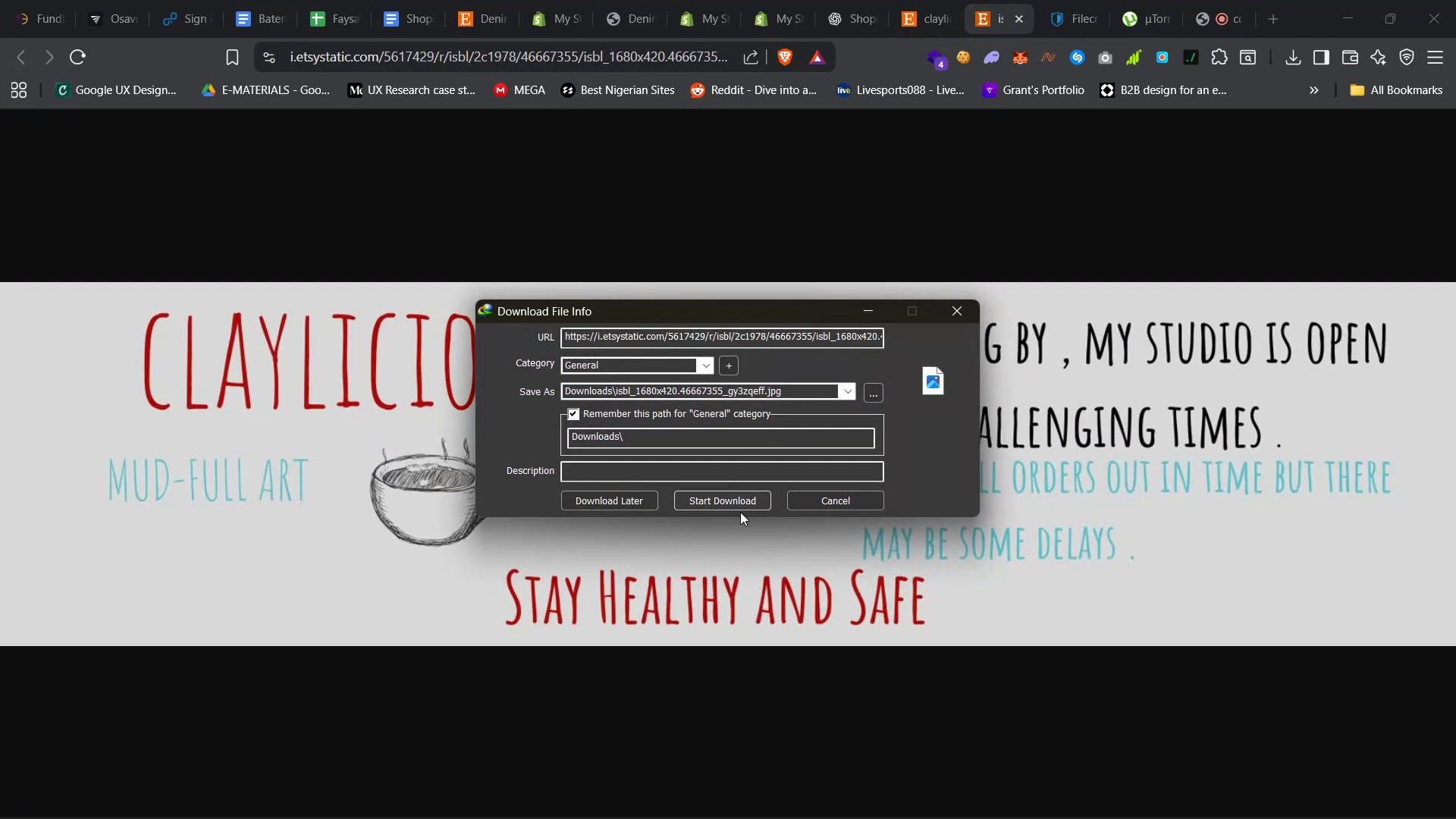 
left_click([733, 497])
 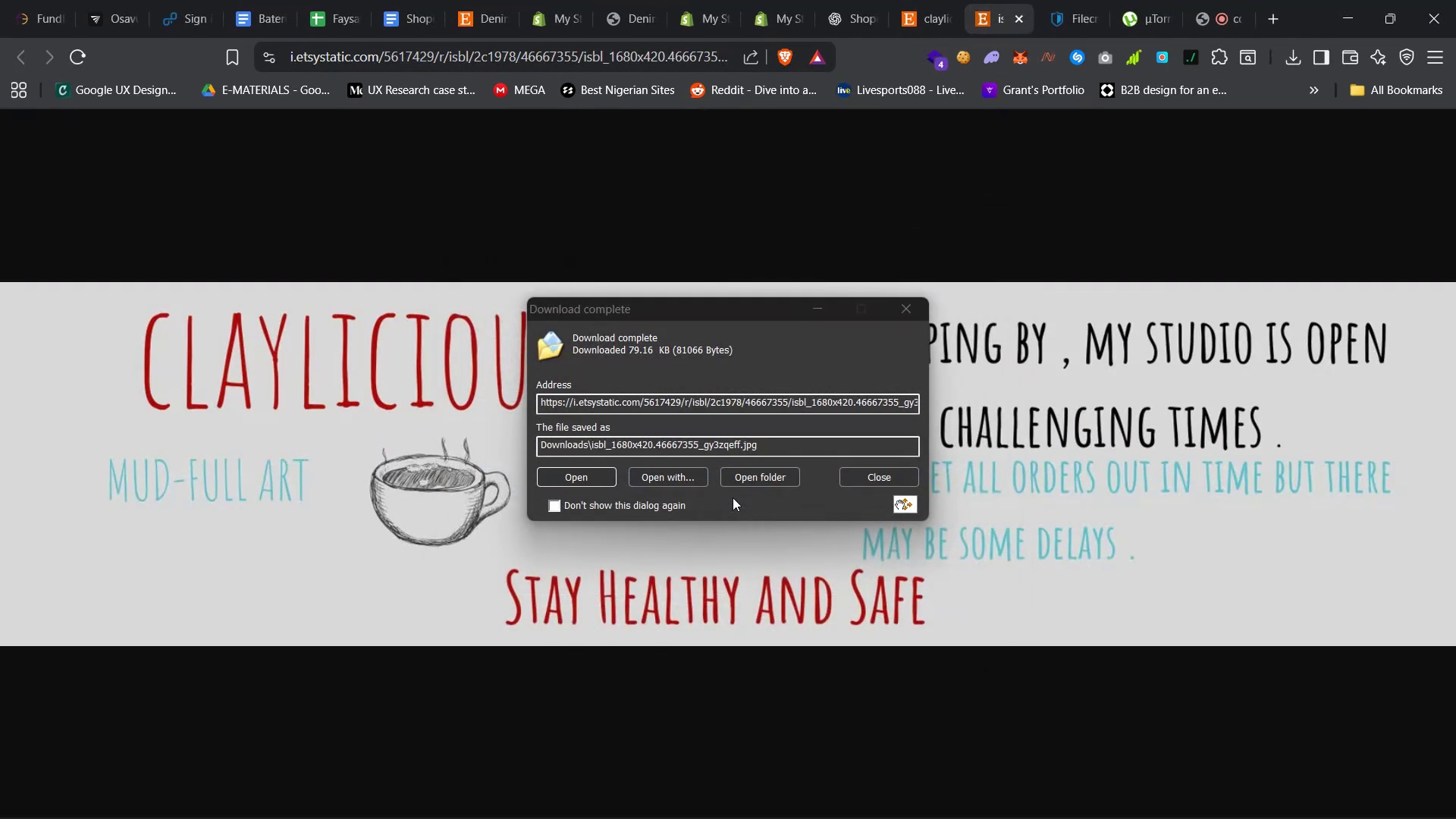 
left_click([882, 478])
 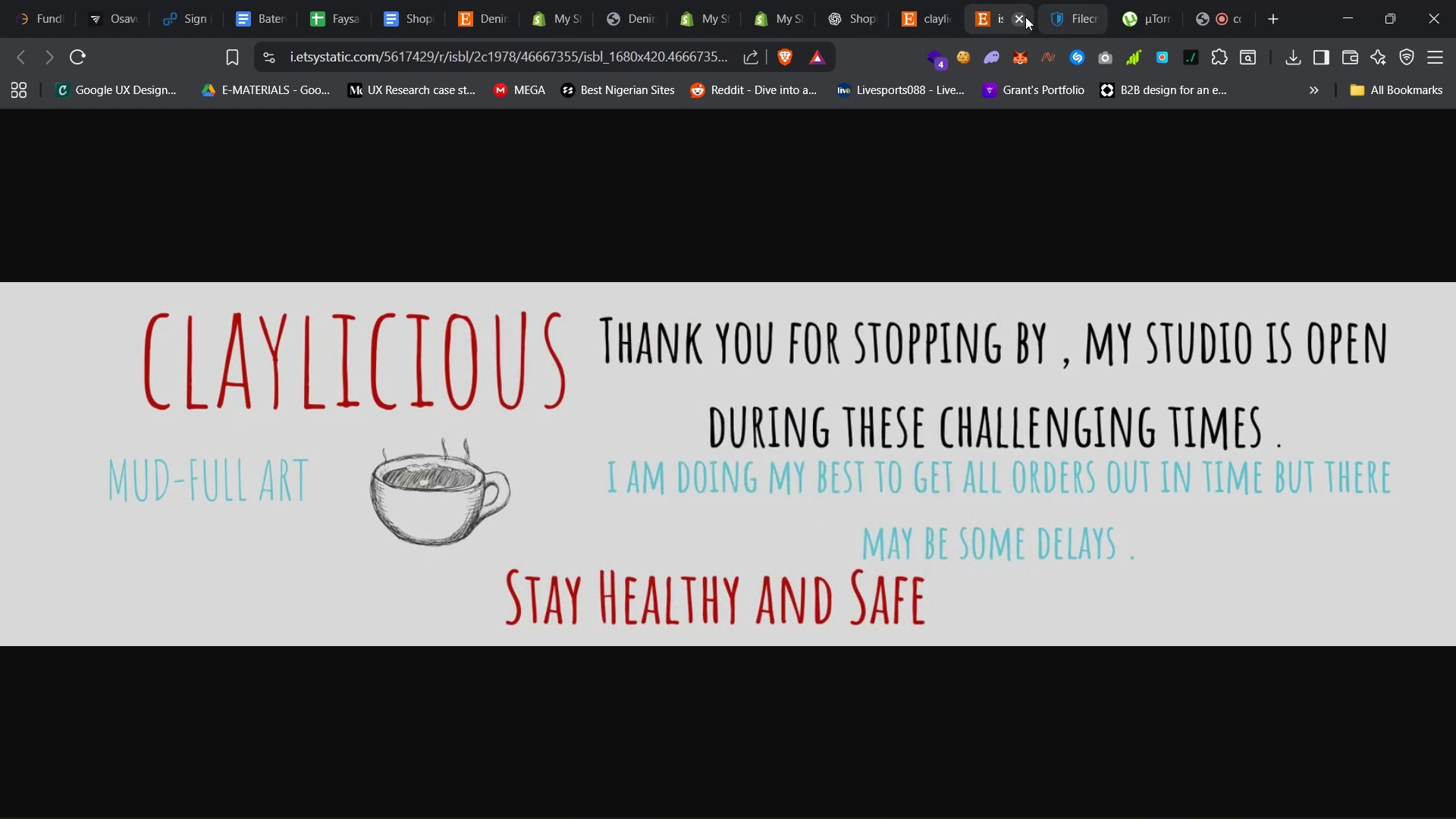 
left_click([1025, 17])
 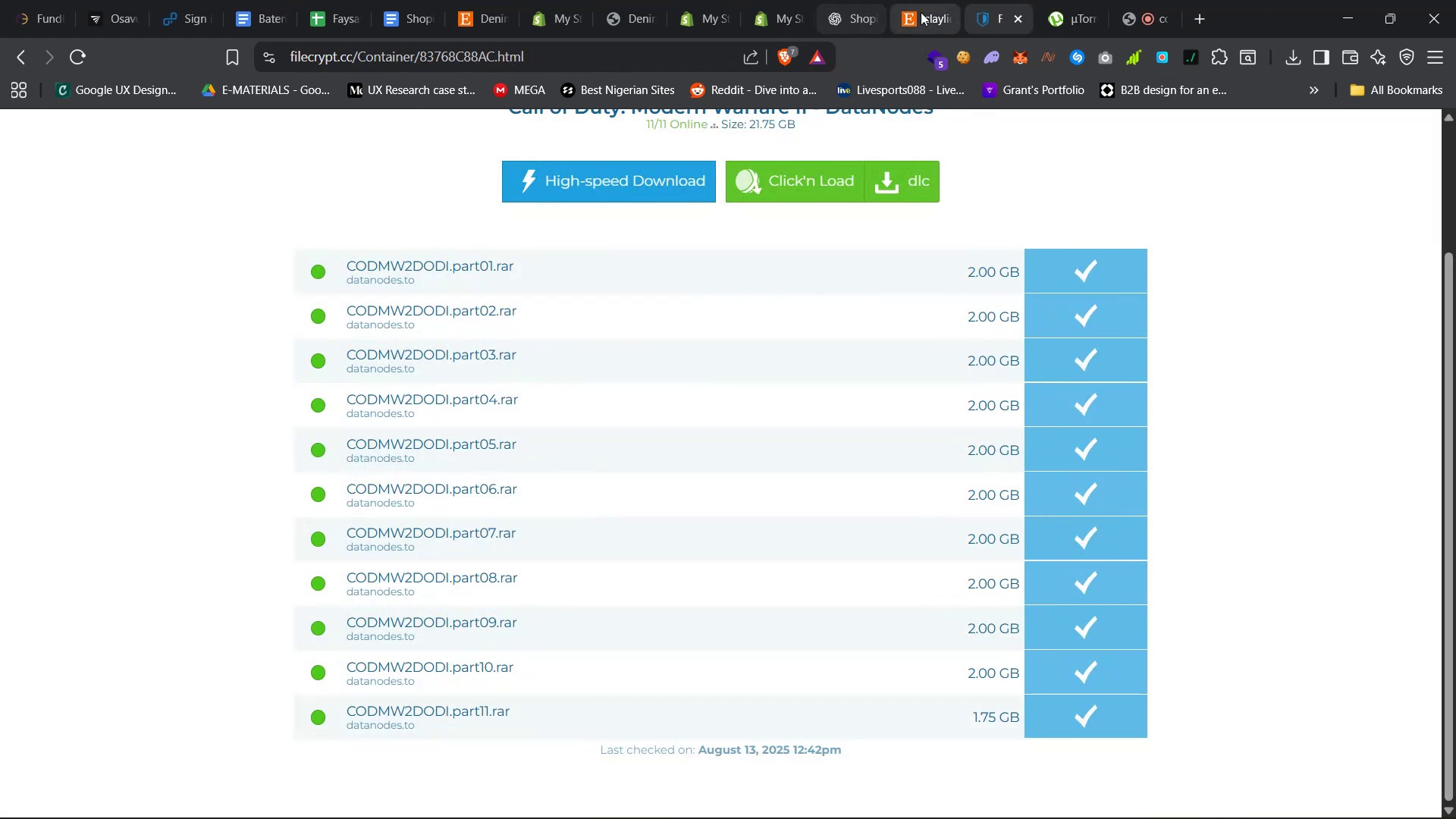 
left_click([920, 2])
 